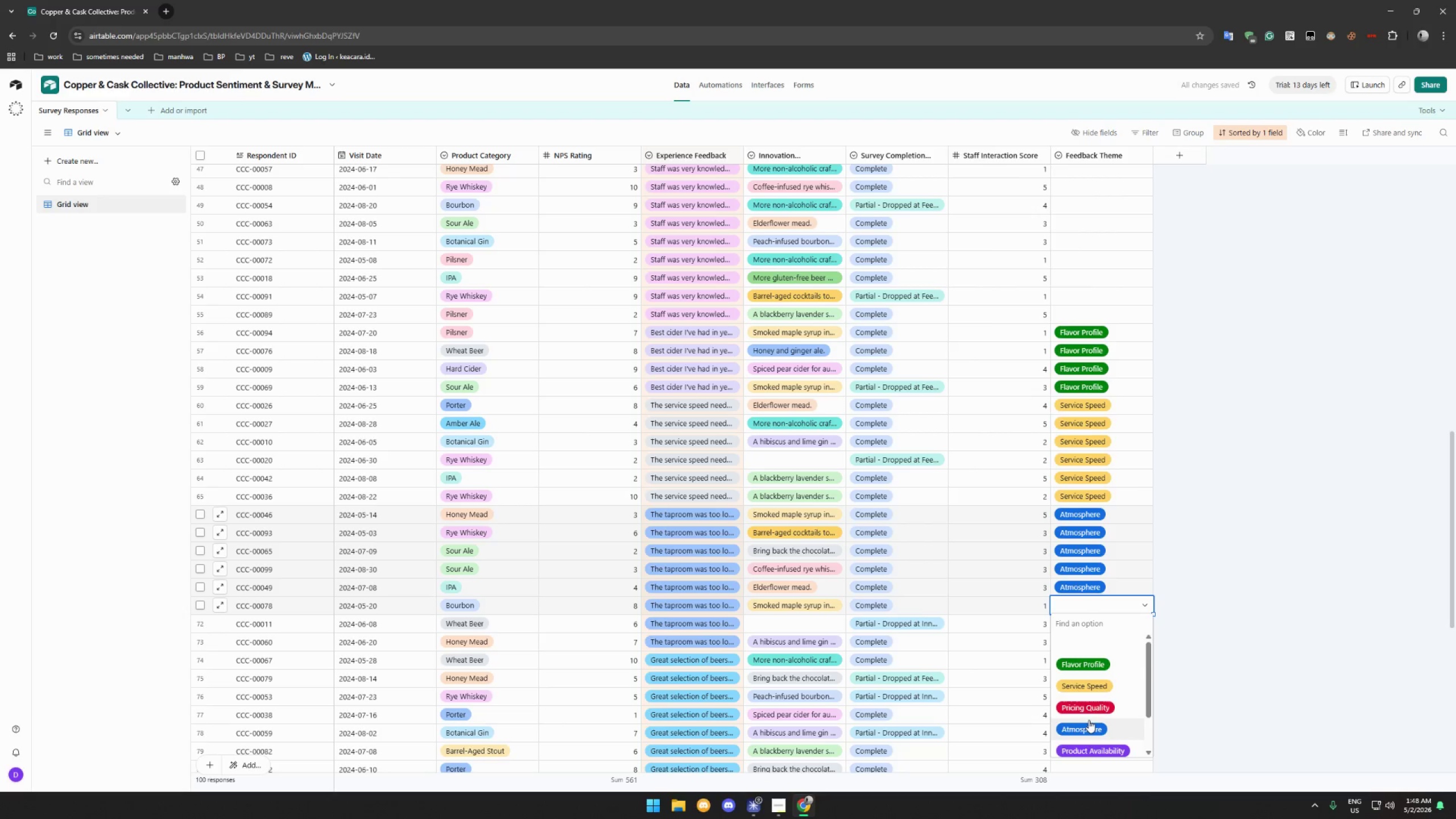 
left_click([1089, 722])
 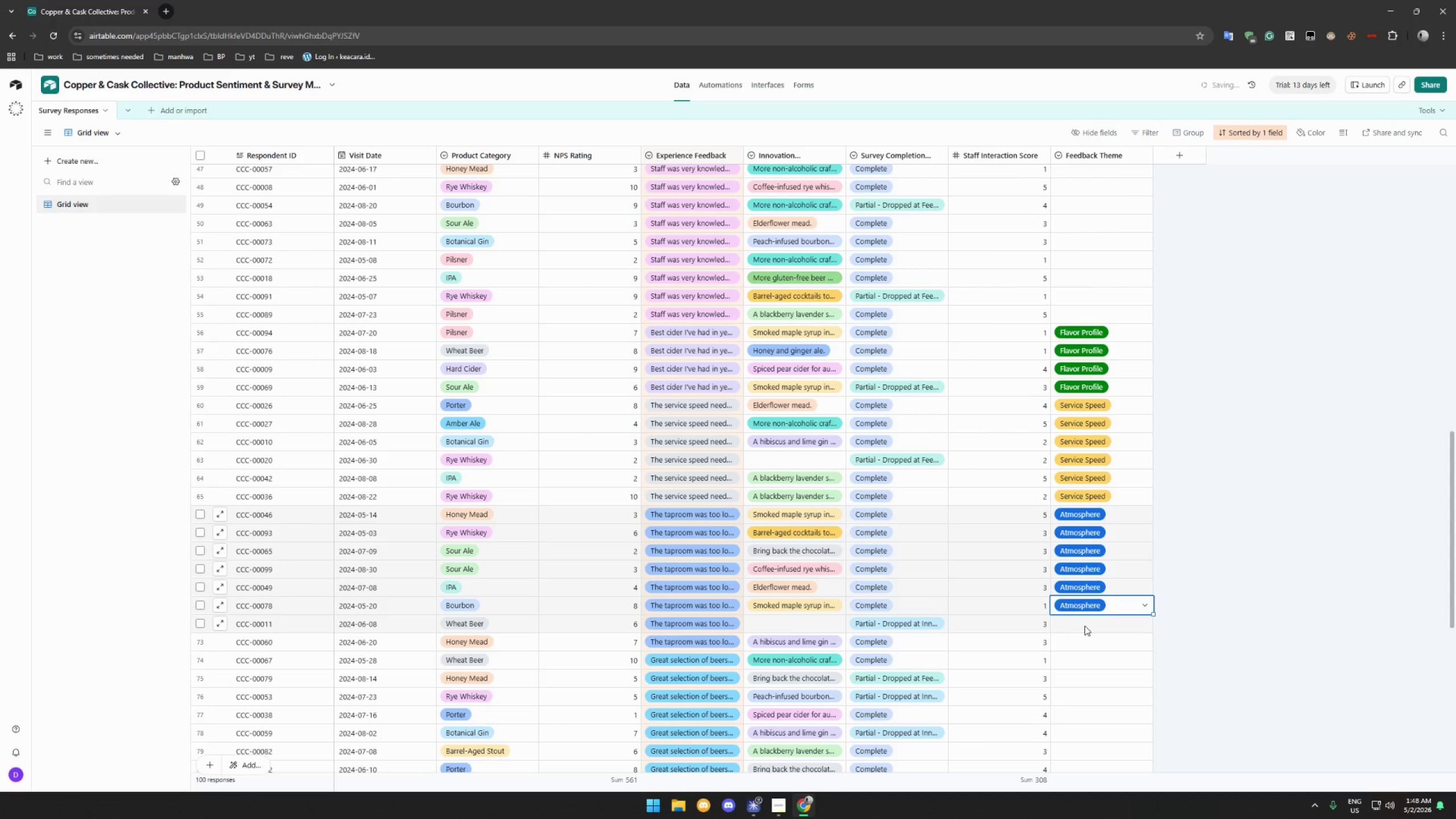 
double_click([1085, 626])
 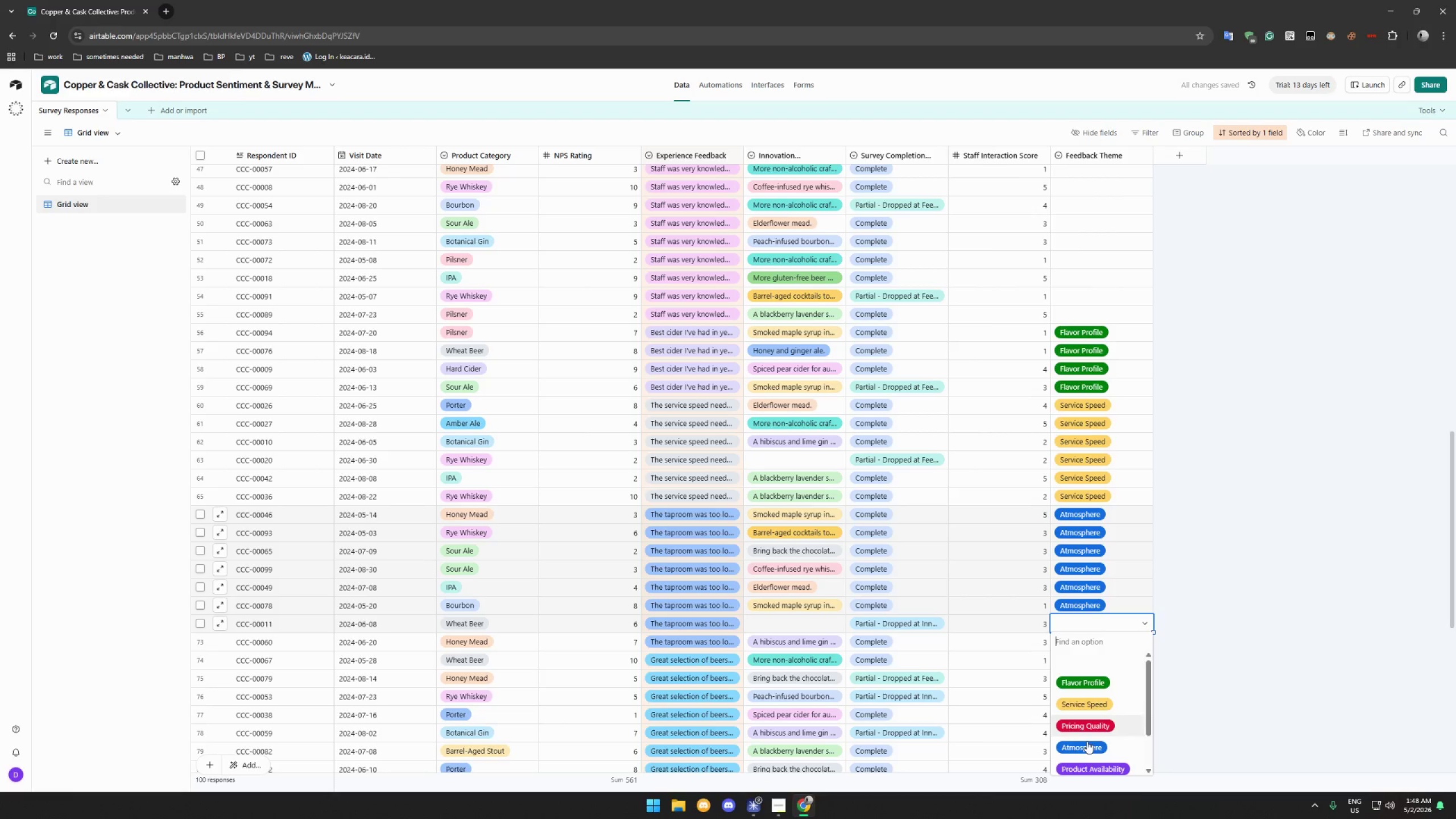 
left_click([1087, 746])
 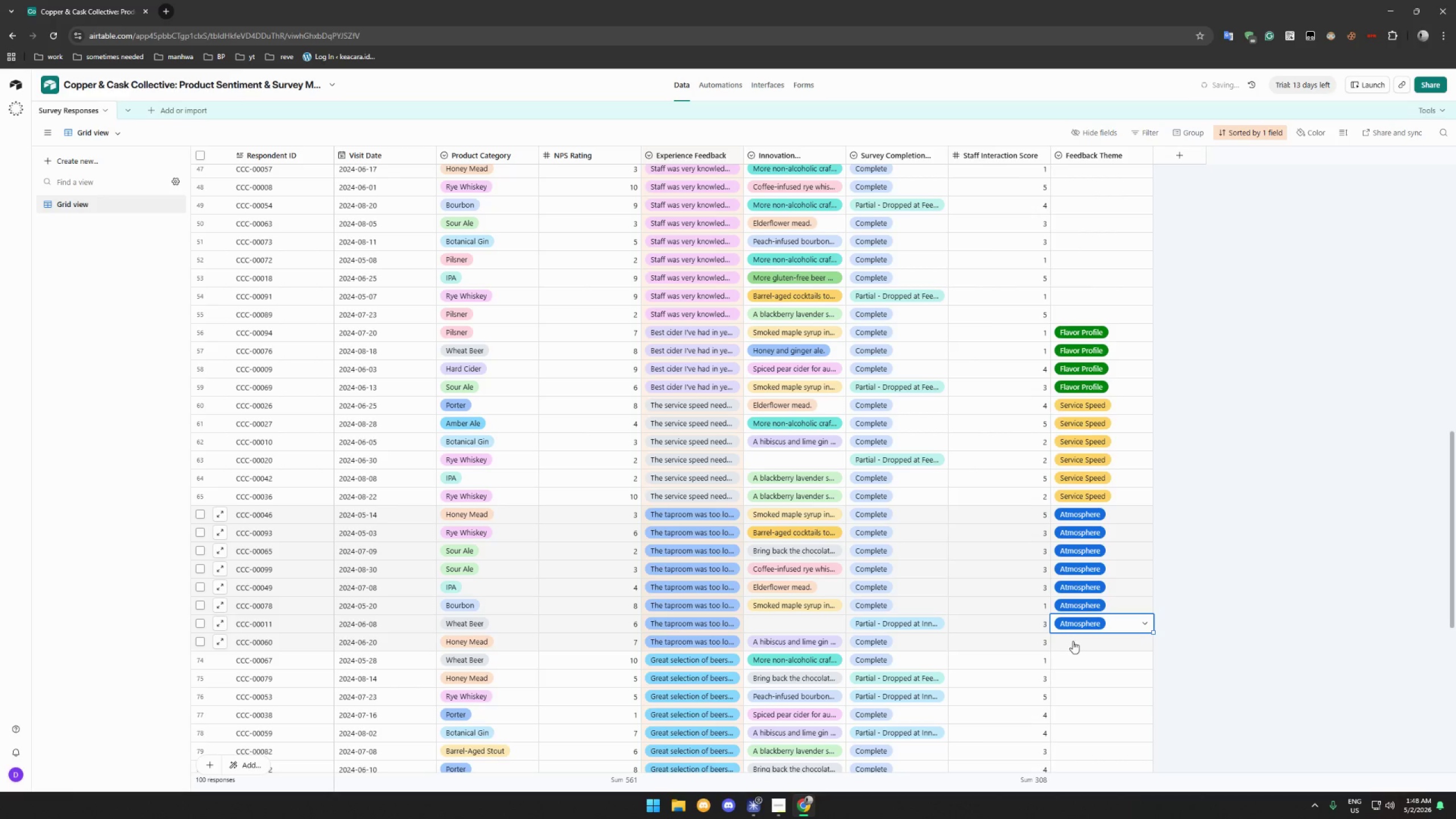 
double_click([1073, 641])
 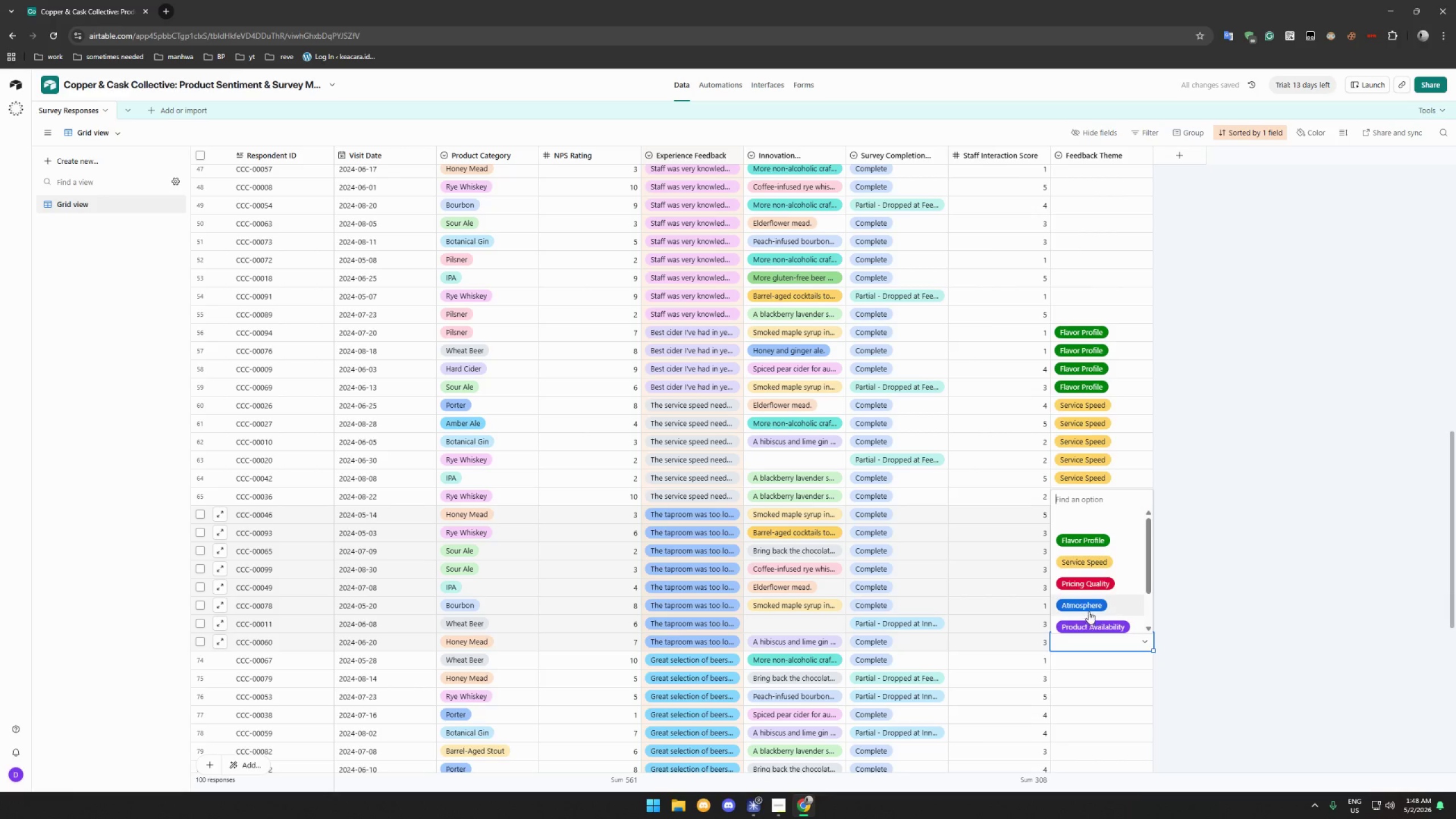 
left_click([1089, 605])
 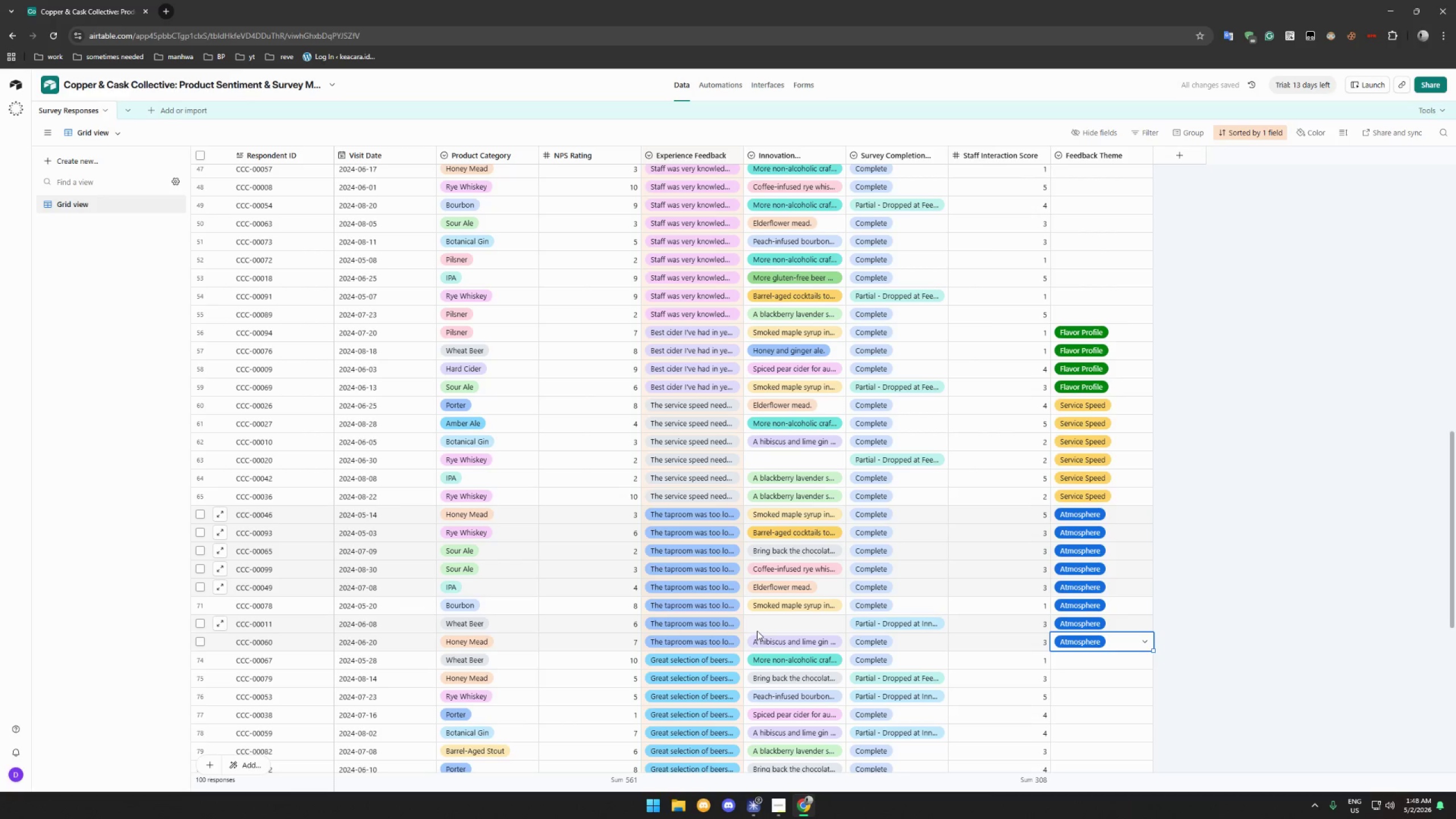 
wait(6.39)
 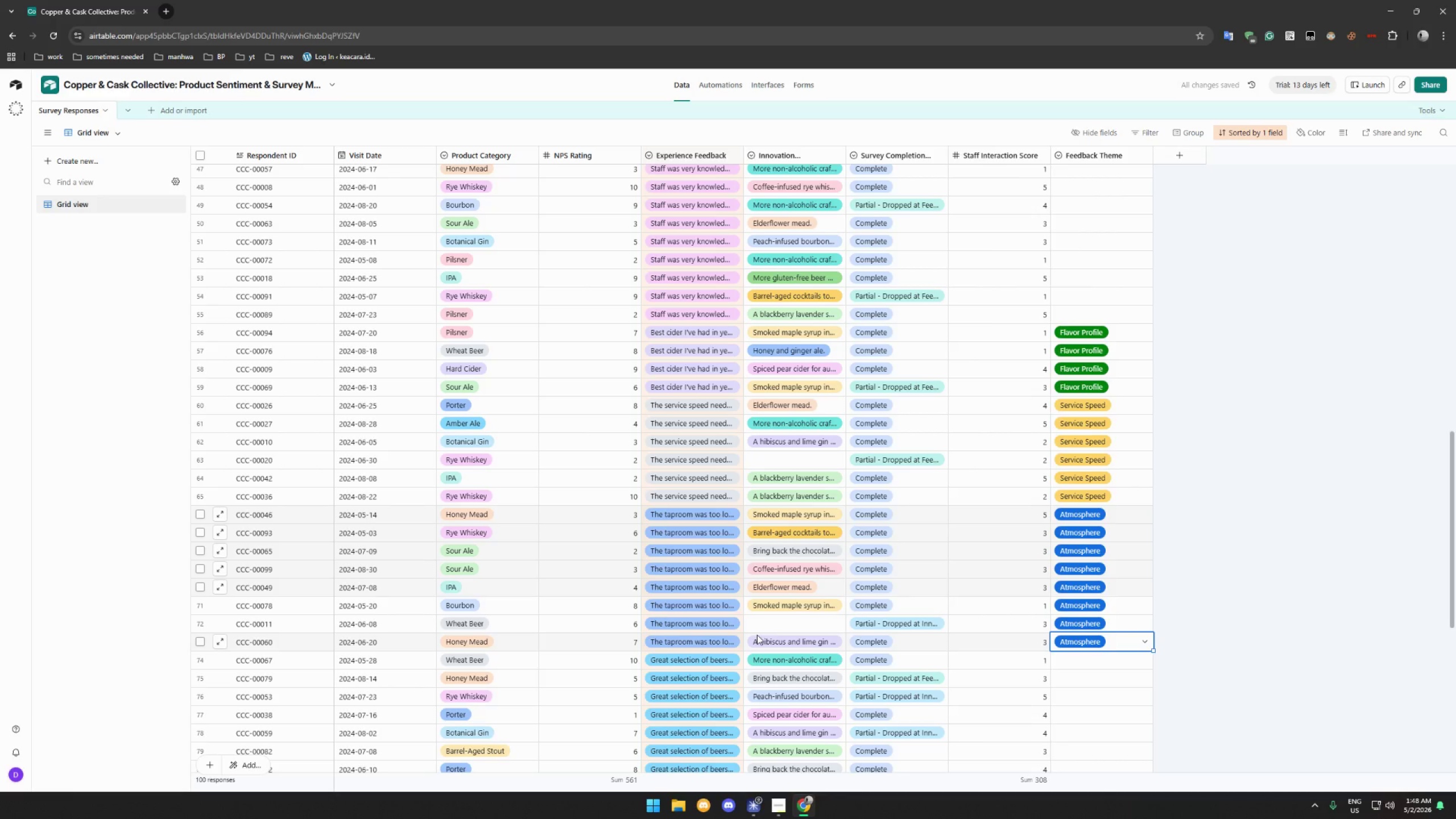 
scroll: coordinate [755, 597], scroll_direction: down, amount: 25.0
 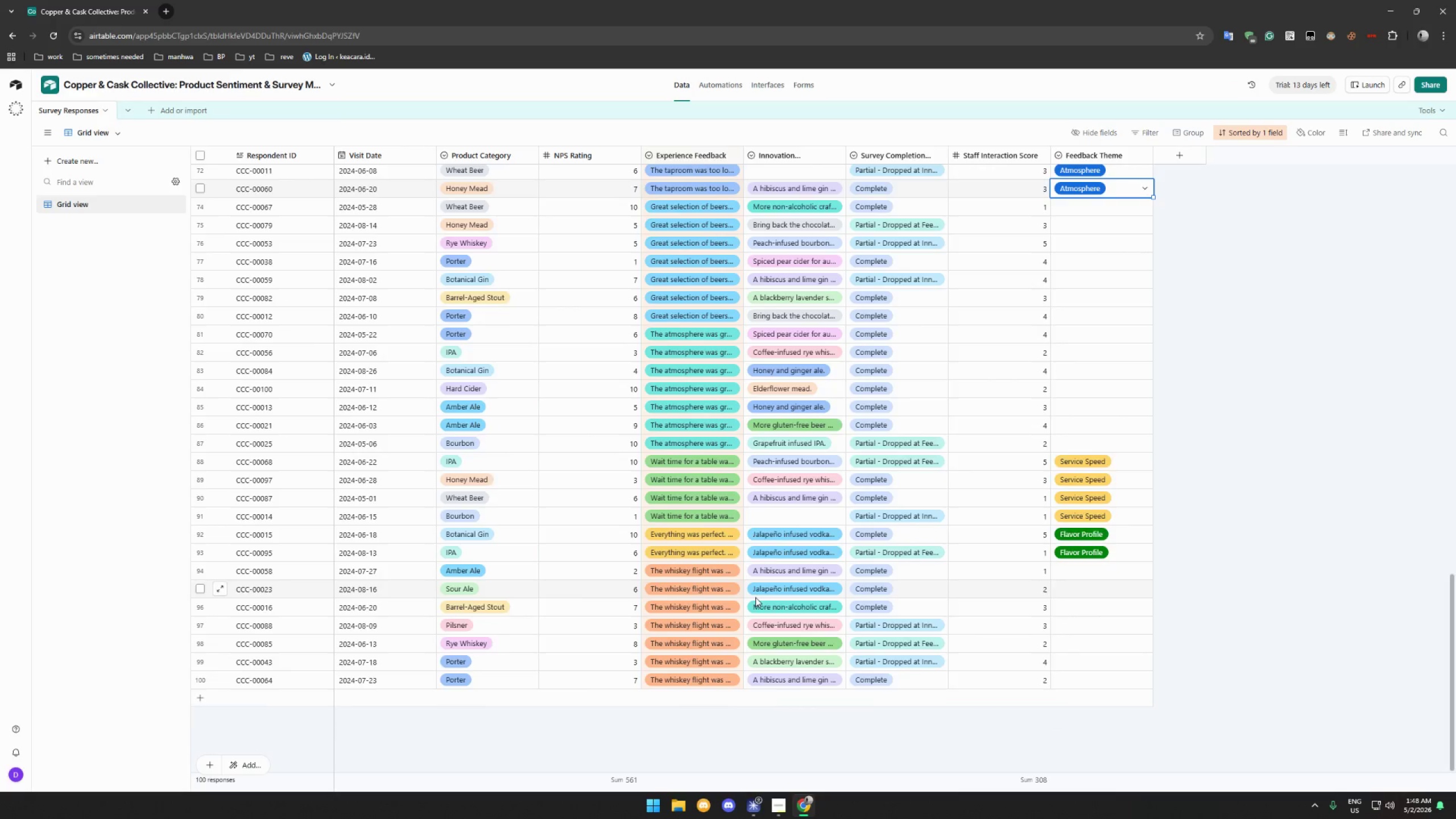 
scroll: coordinate [758, 591], scroll_direction: up, amount: 41.0
 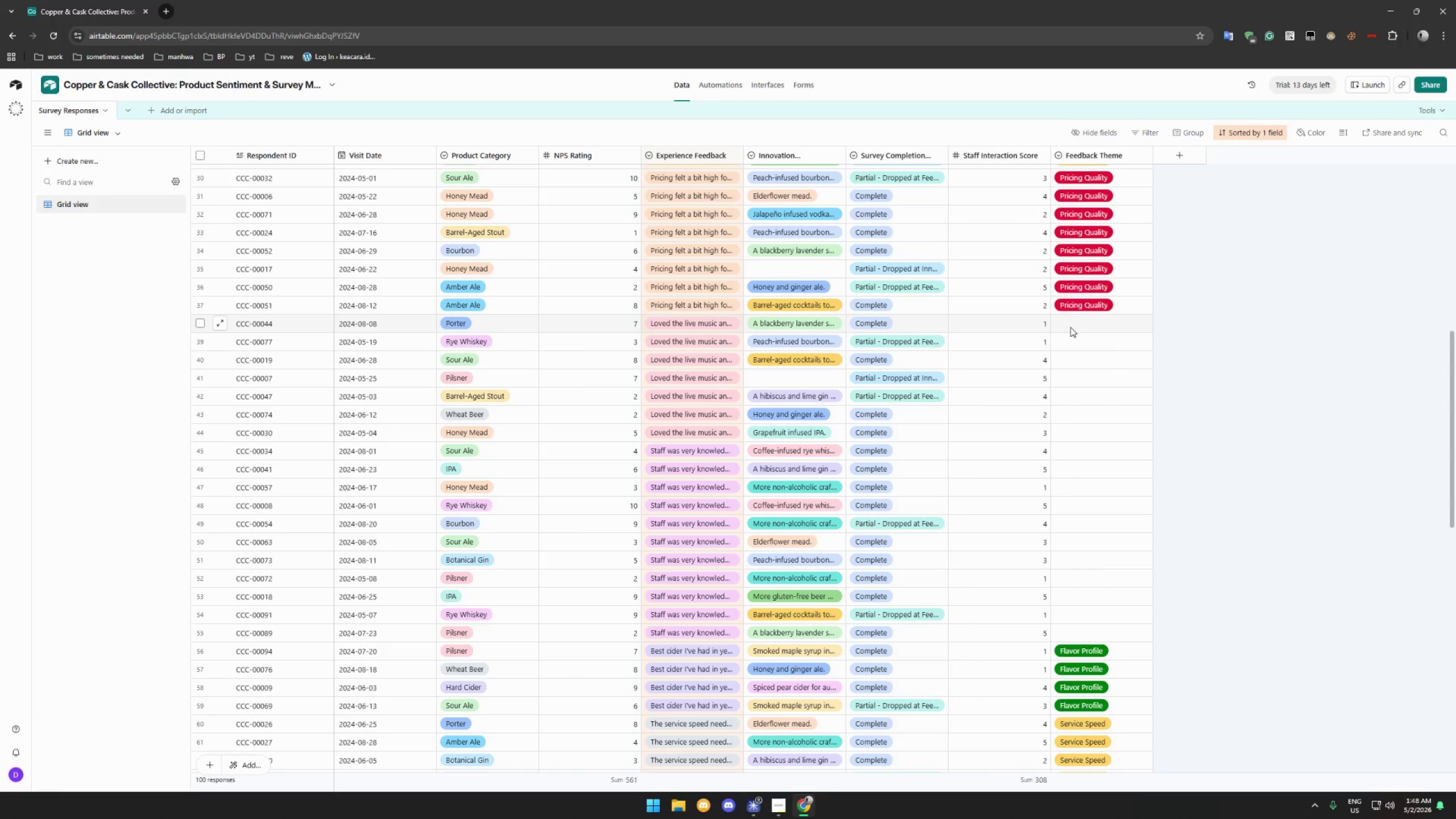 
double_click([1081, 328])
 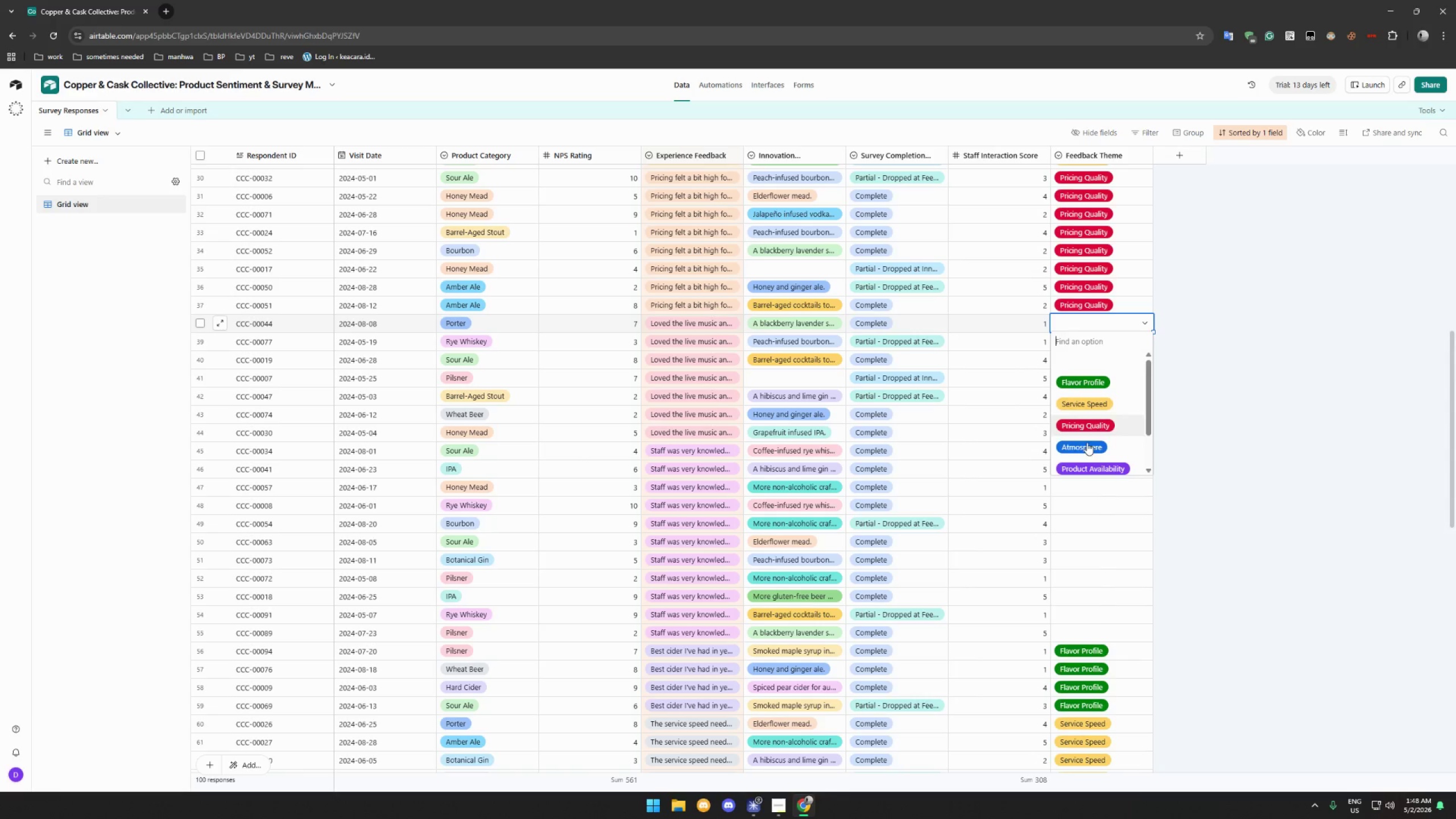 
left_click([1087, 446])
 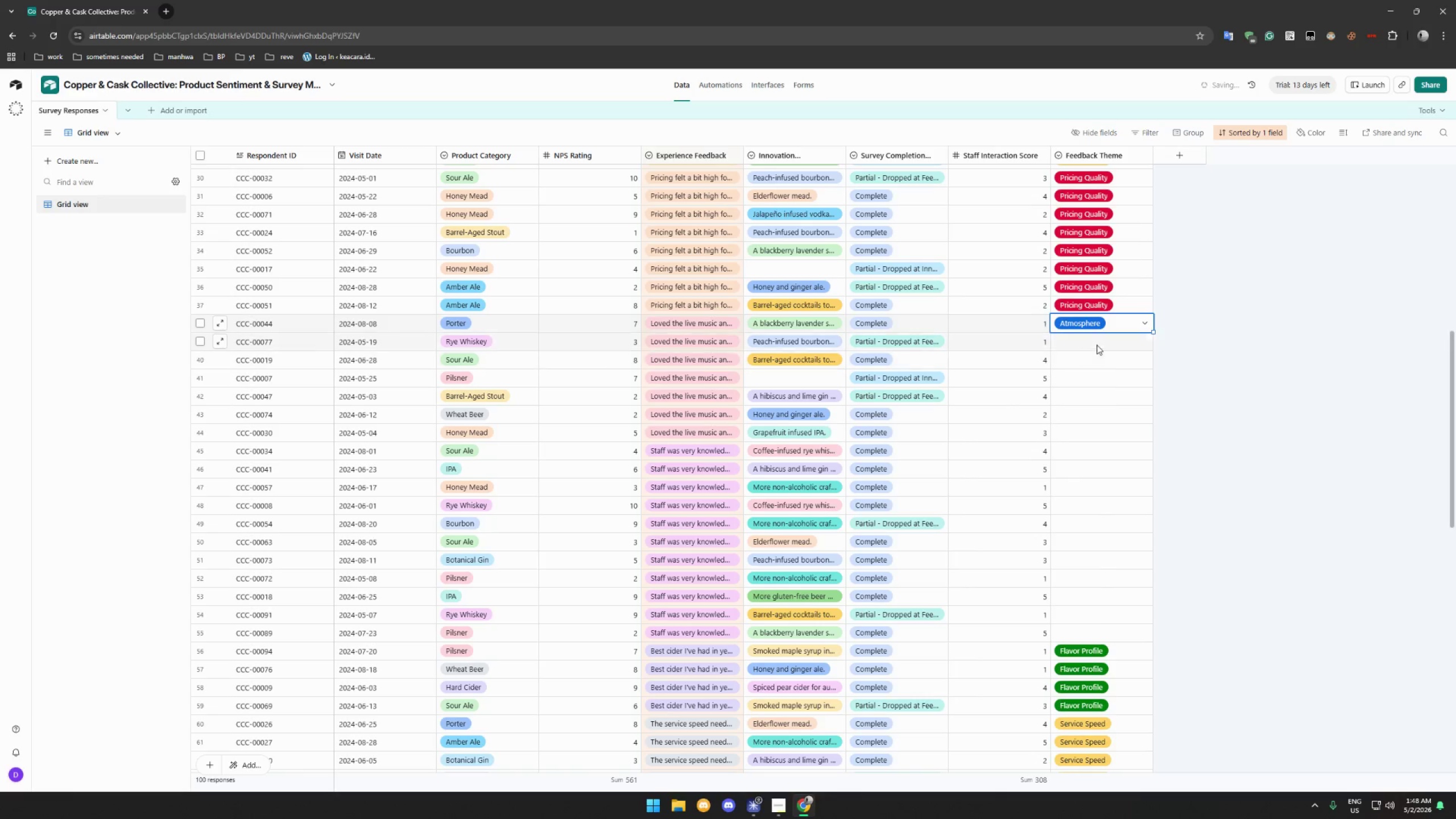 
double_click([1097, 345])
 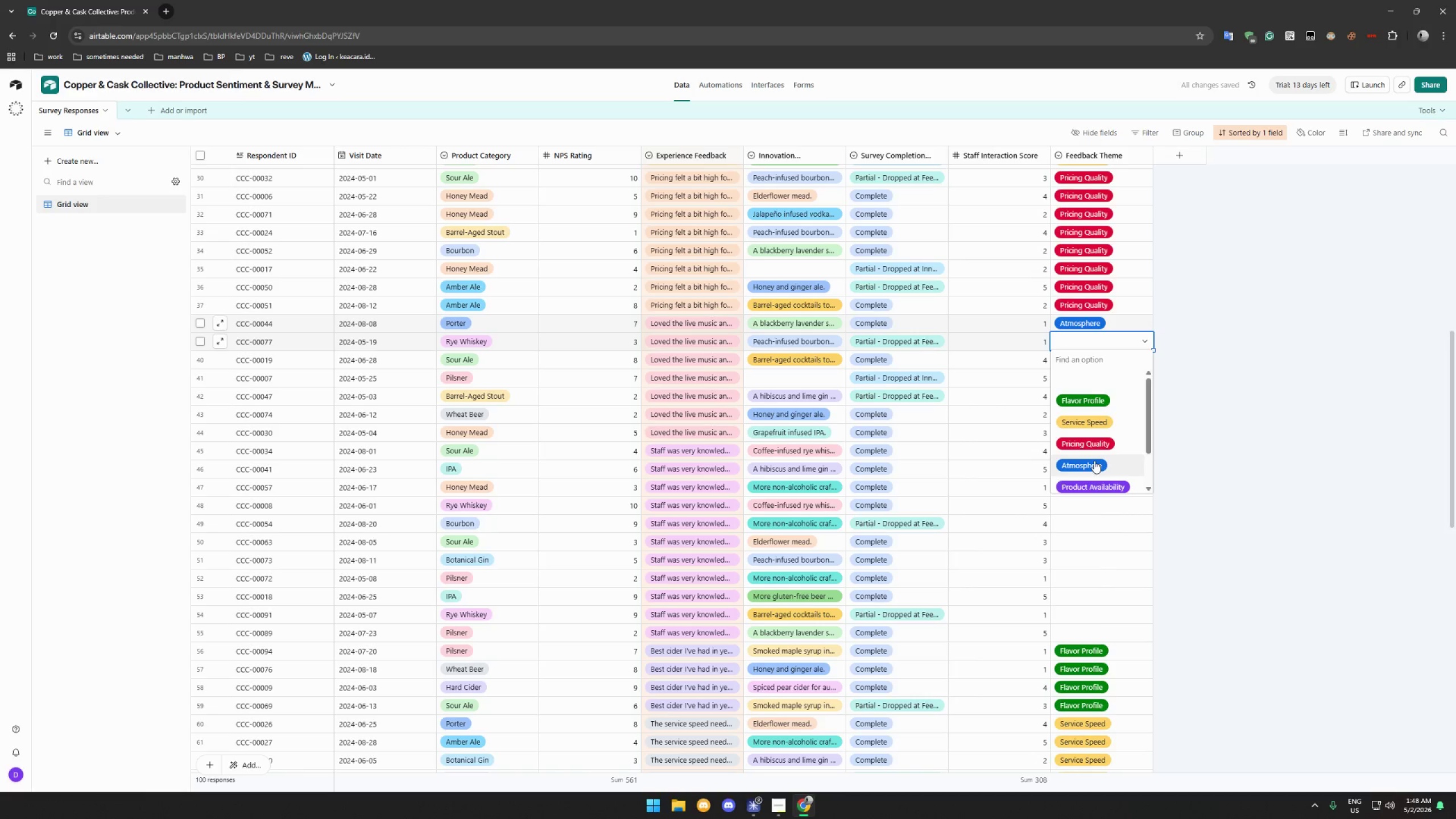 
left_click([1094, 464])
 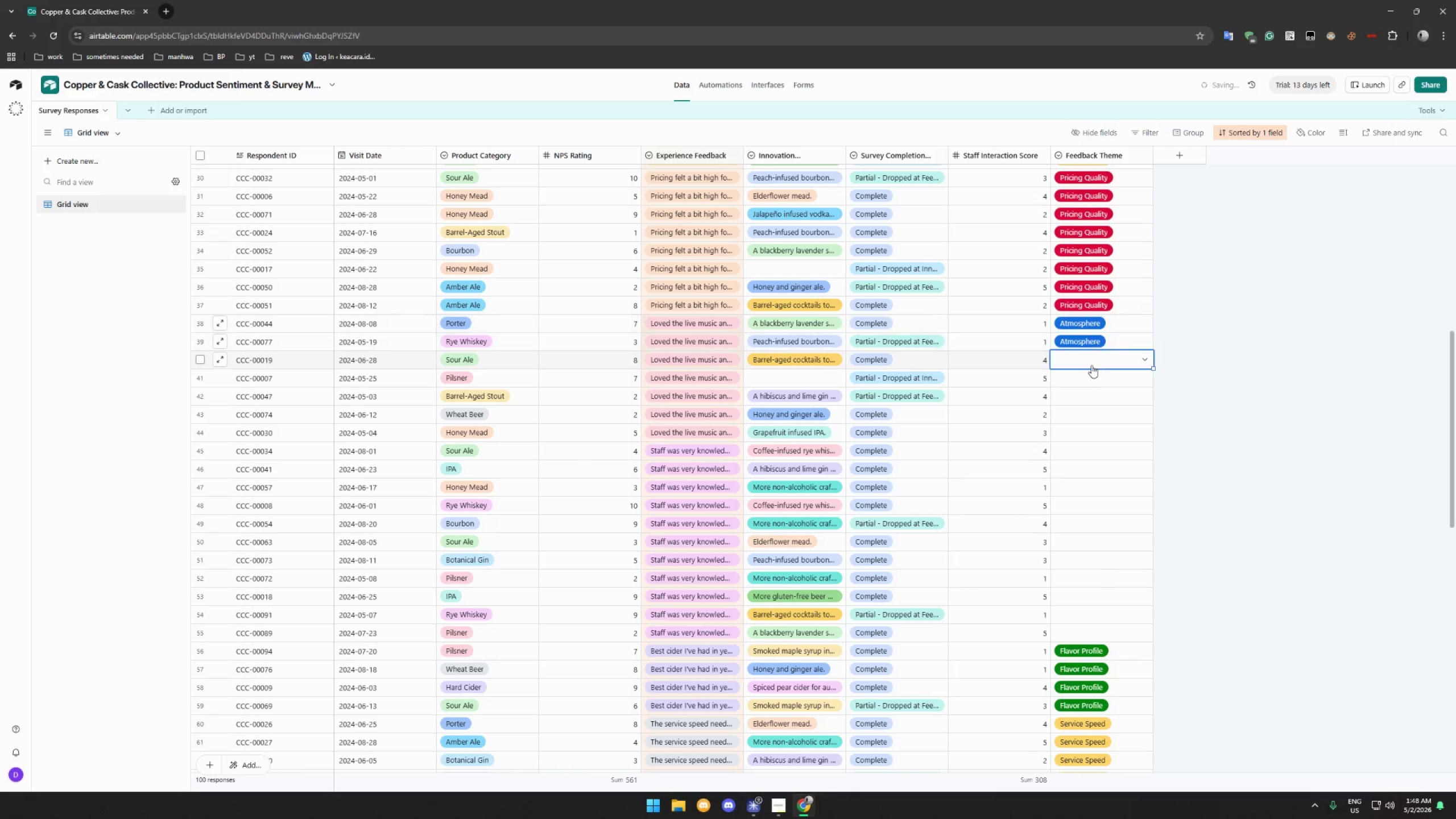 
double_click([1091, 365])
 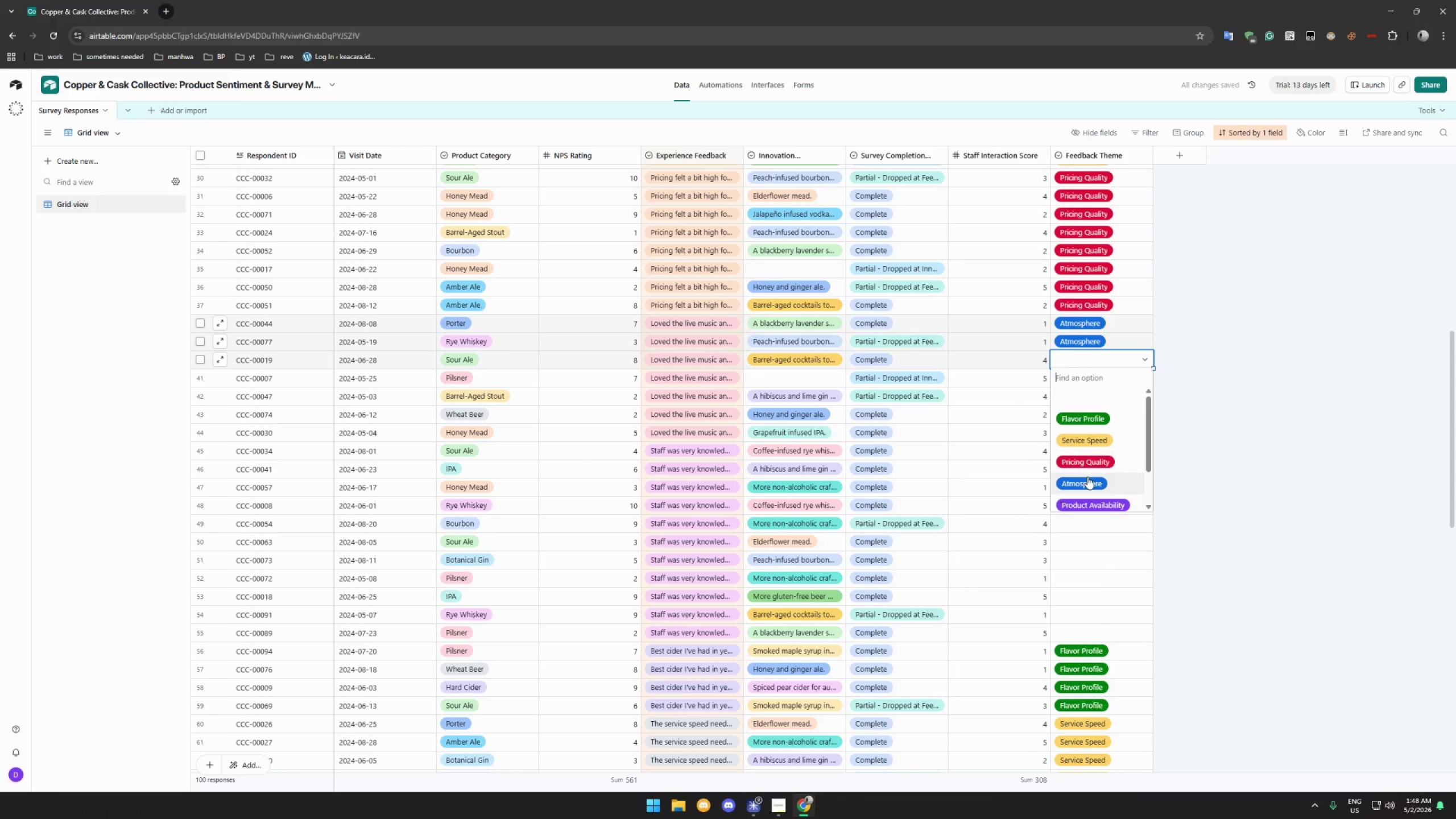 
left_click([1087, 482])
 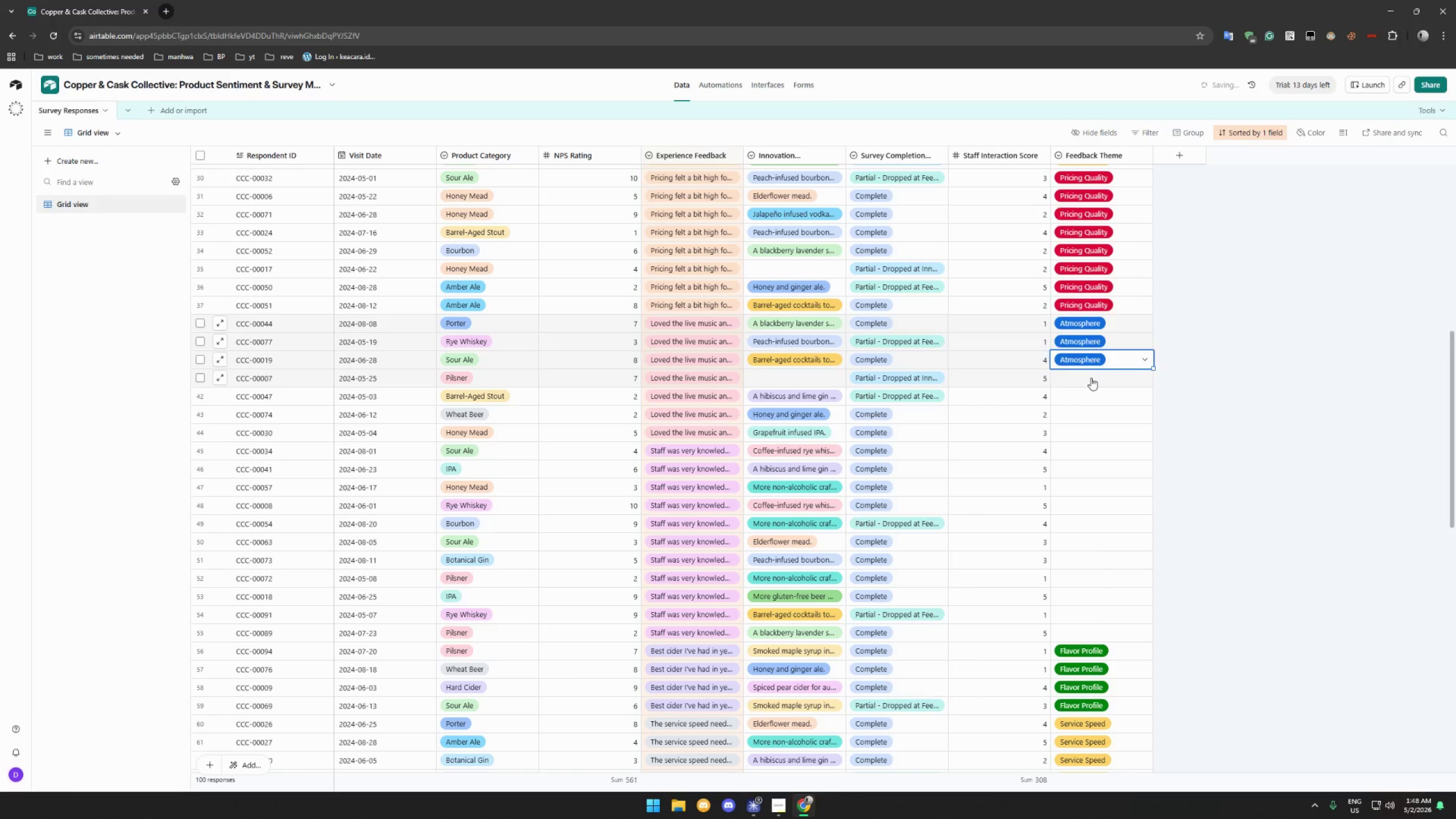 
double_click([1091, 378])
 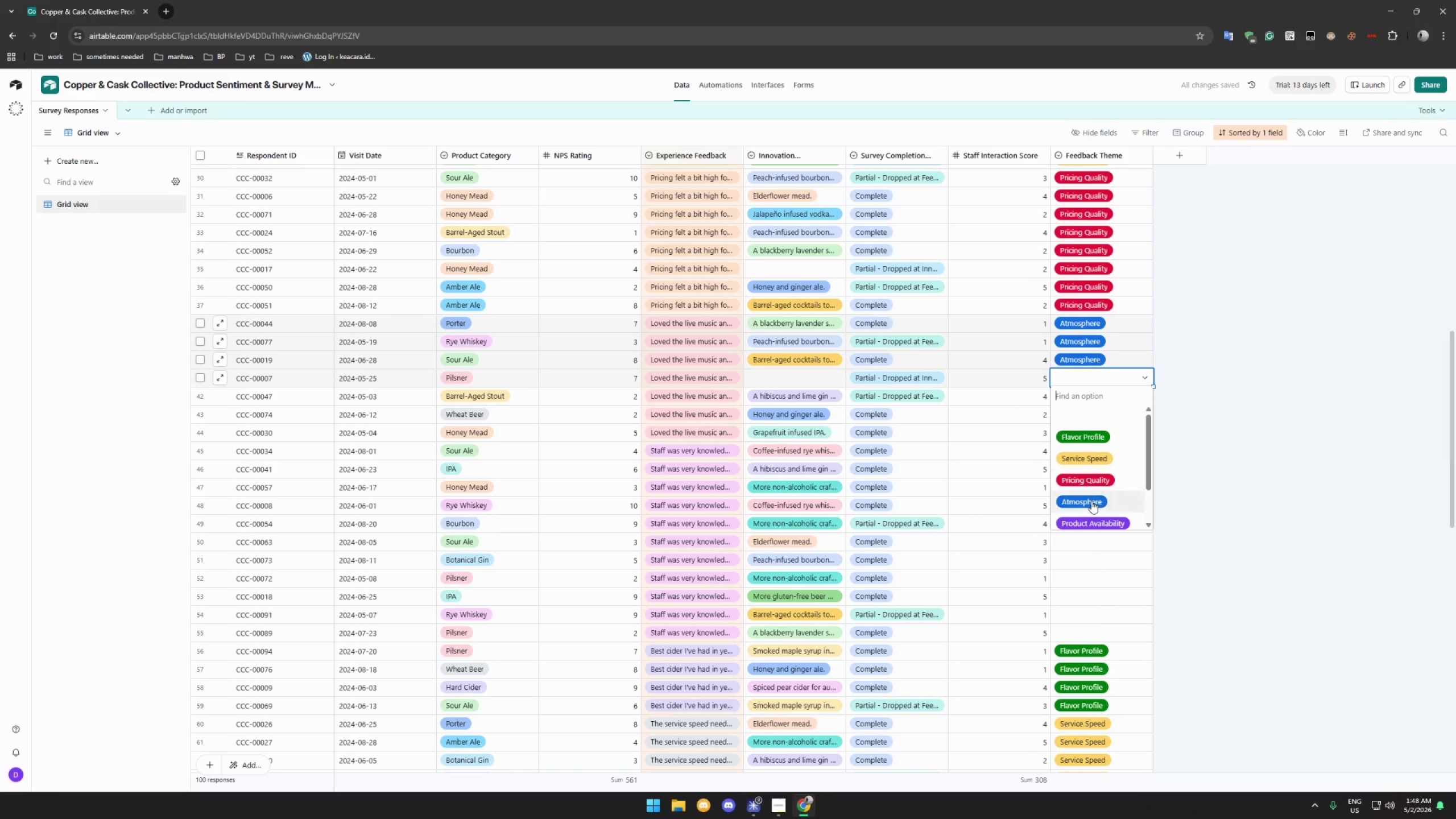 
left_click([1091, 504])
 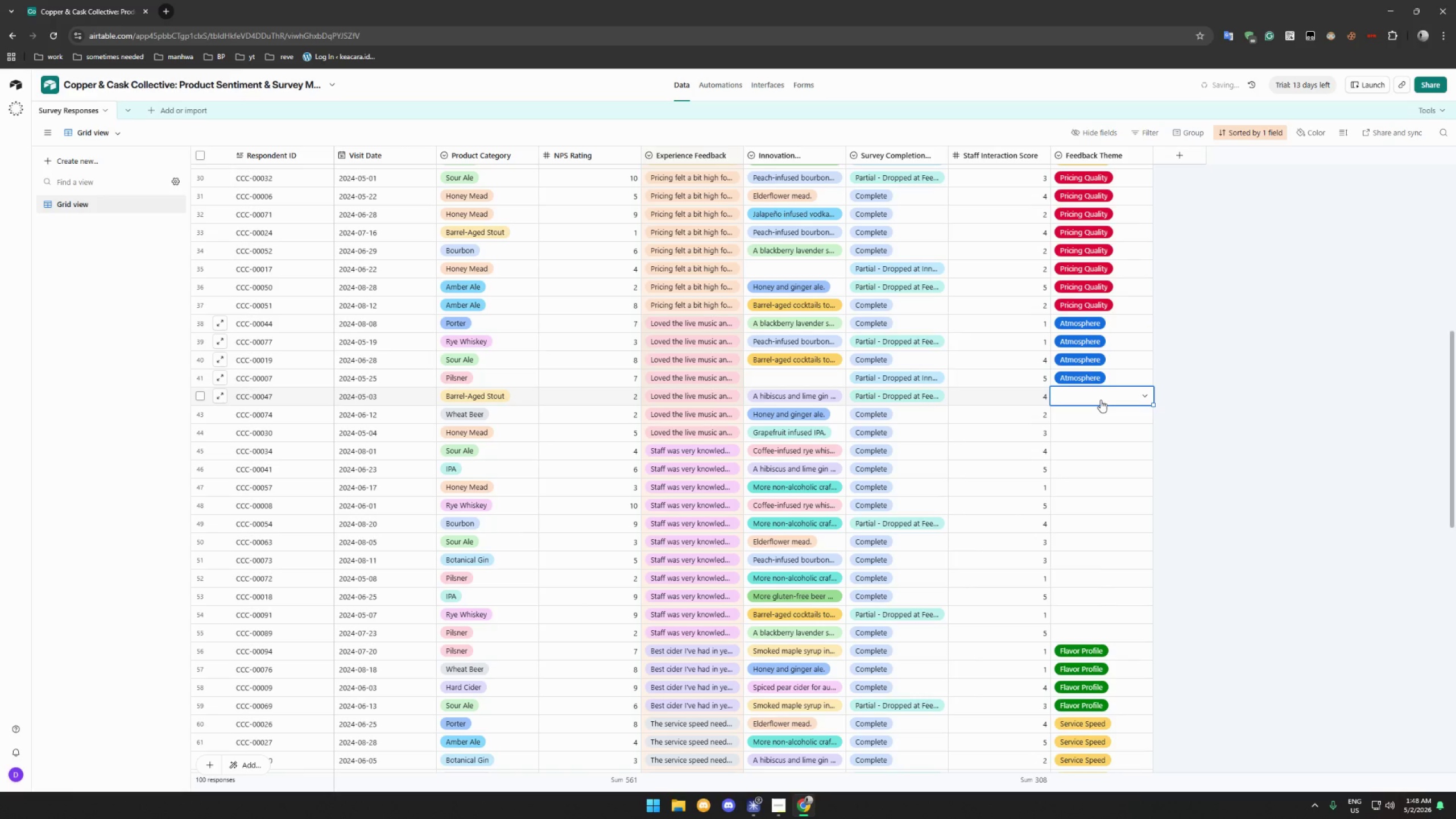 
double_click([1101, 400])
 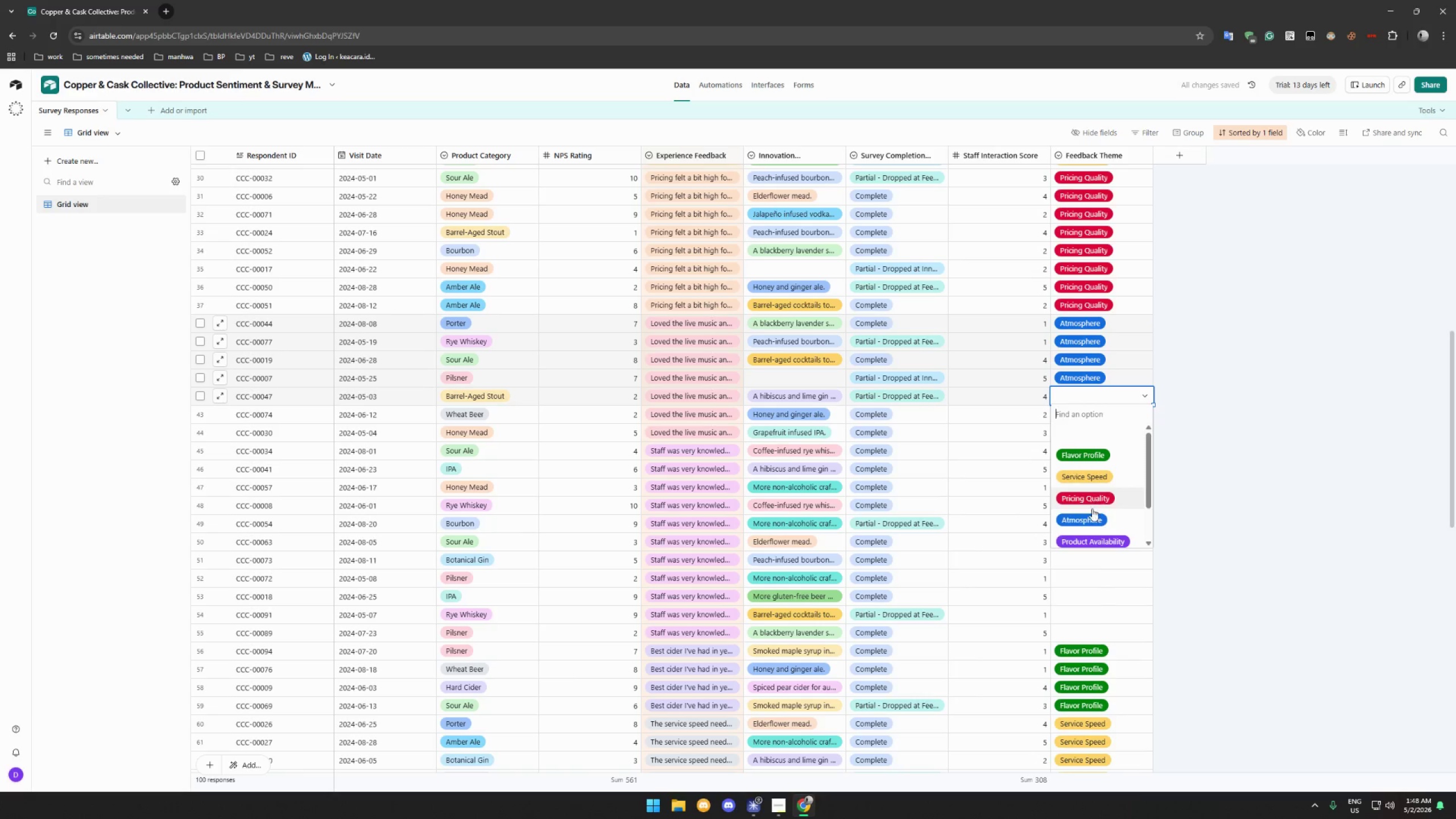 
left_click([1091, 518])
 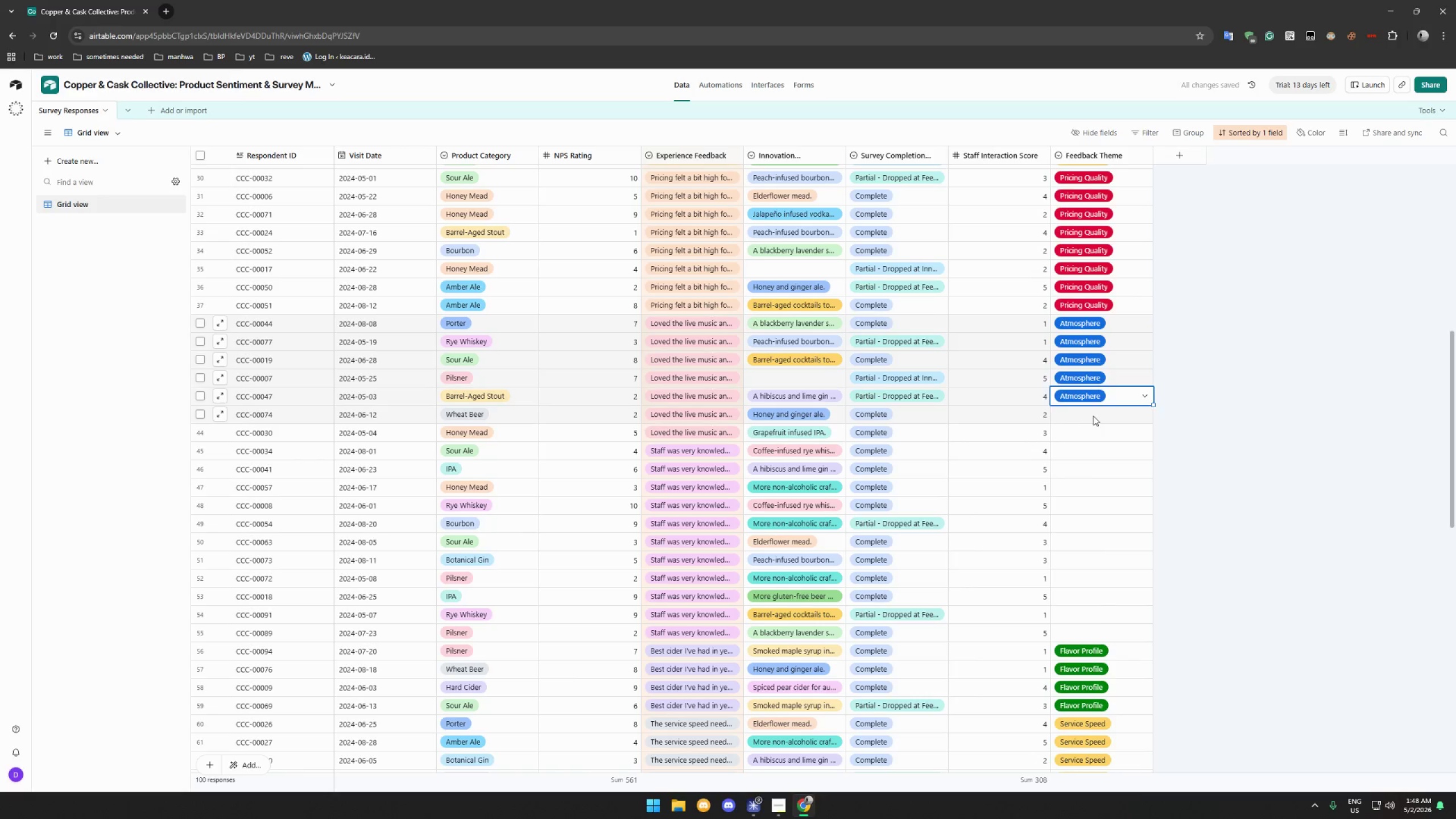 
double_click([1094, 415])
 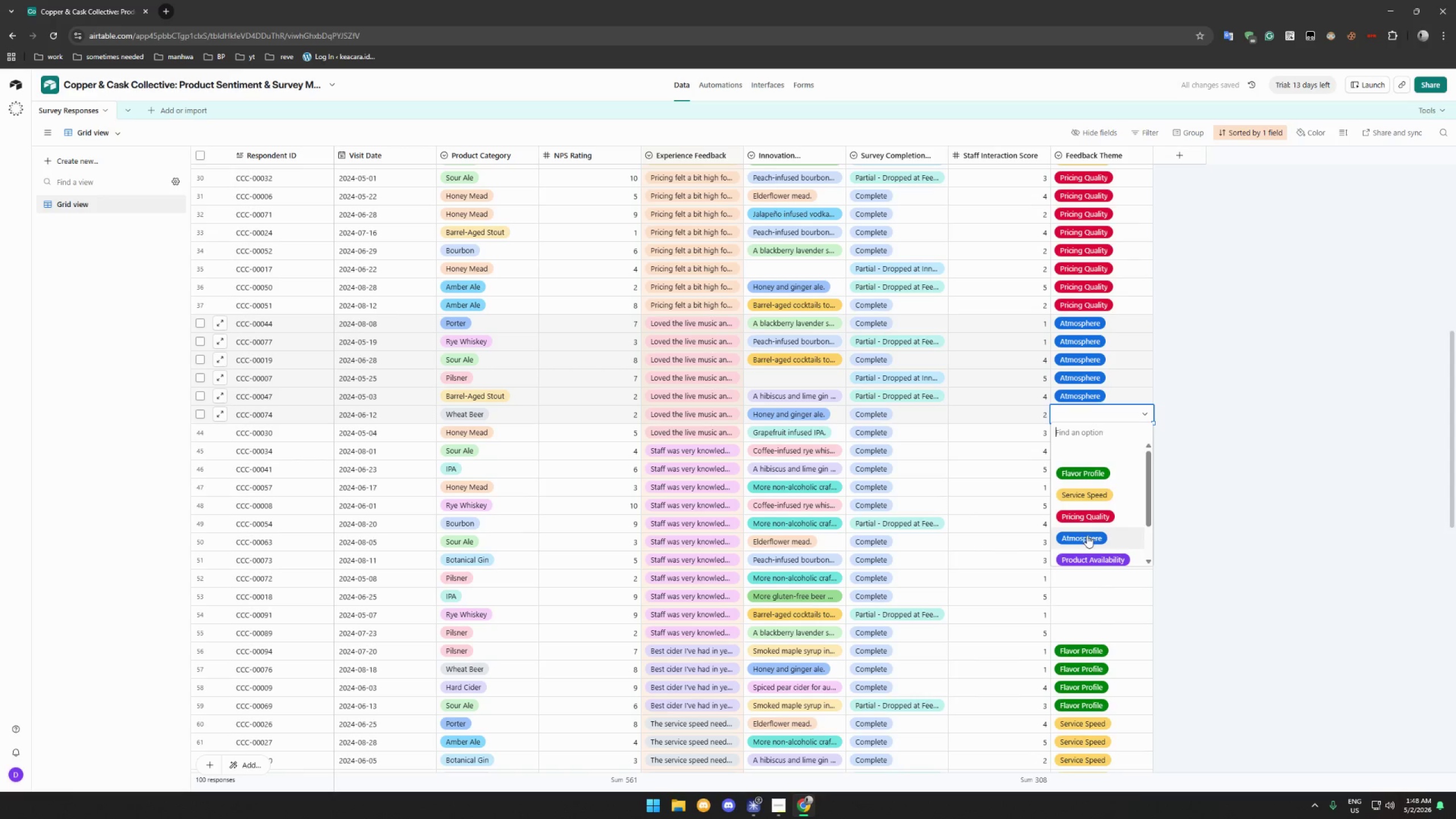 
left_click([1087, 537])
 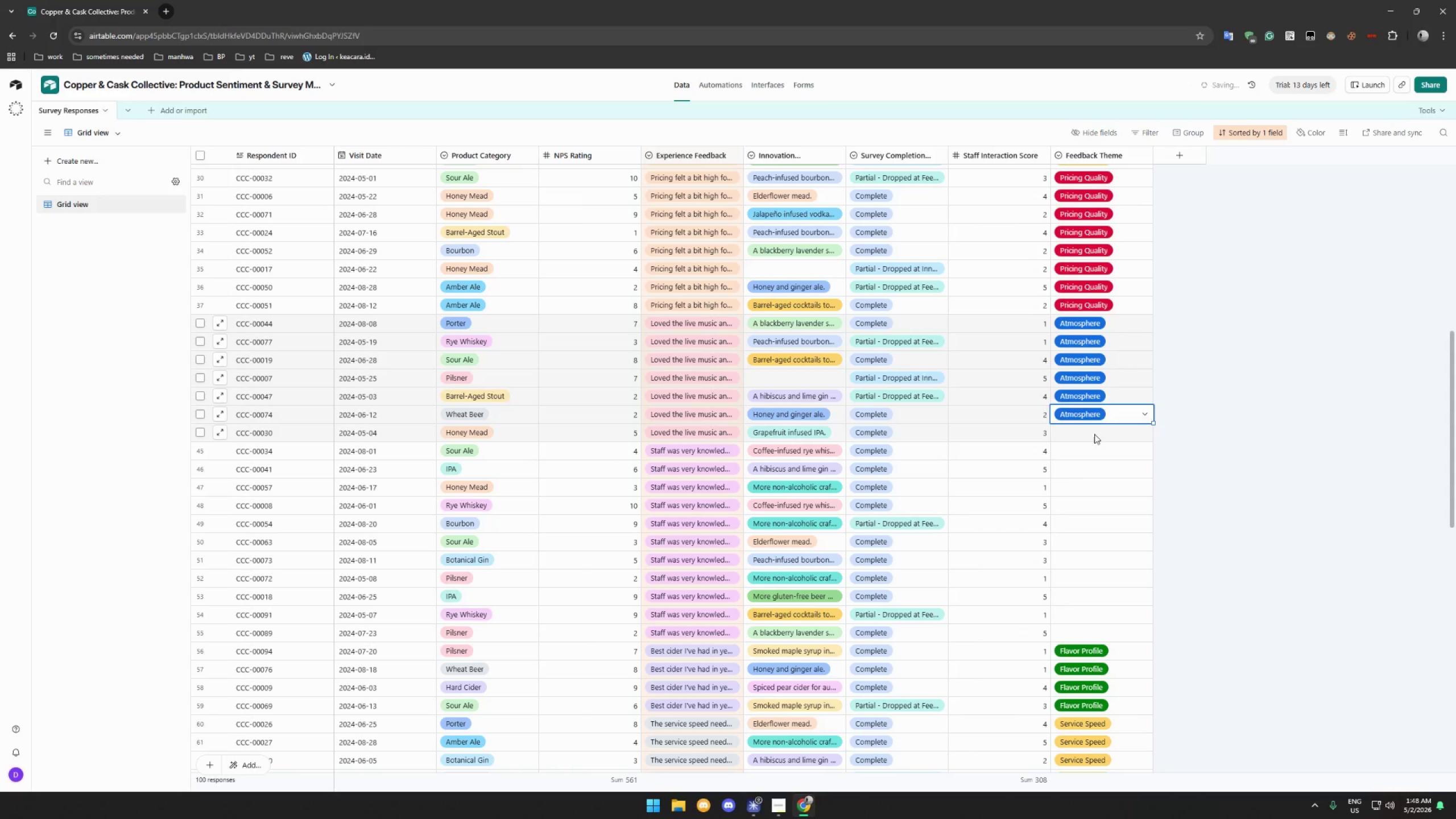 
double_click([1094, 434])
 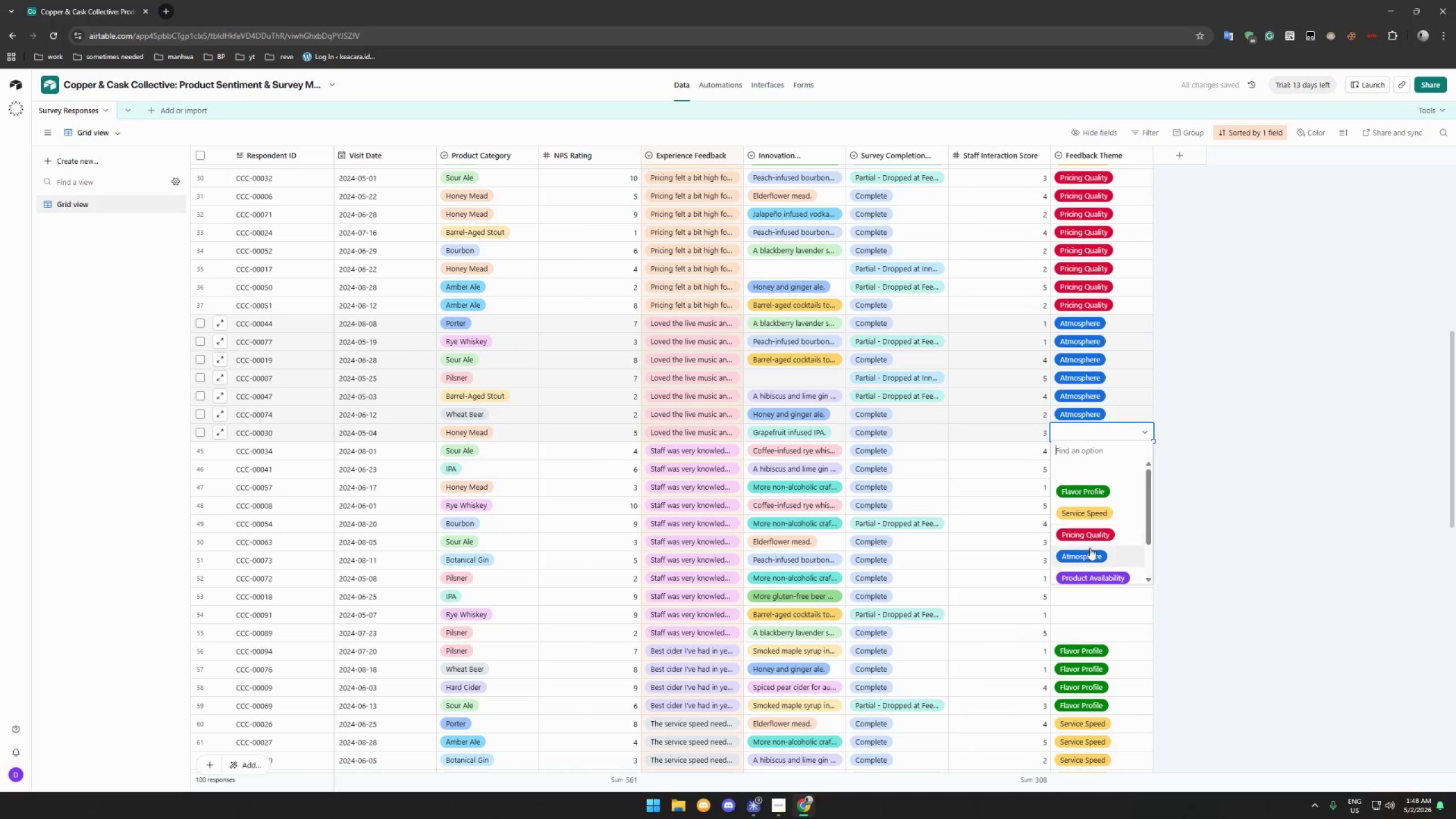 
left_click([1090, 550])
 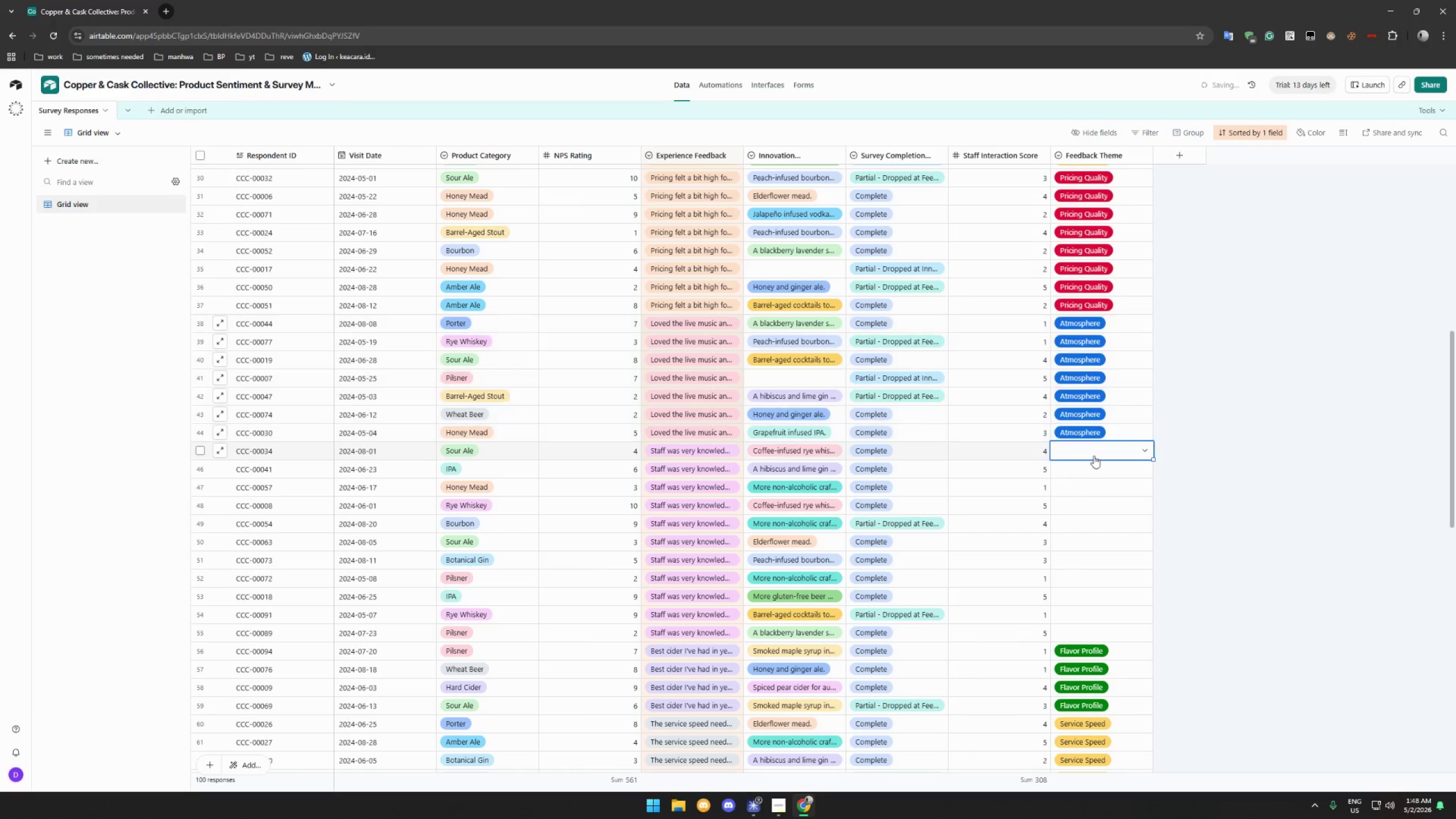 
double_click([1094, 456])
 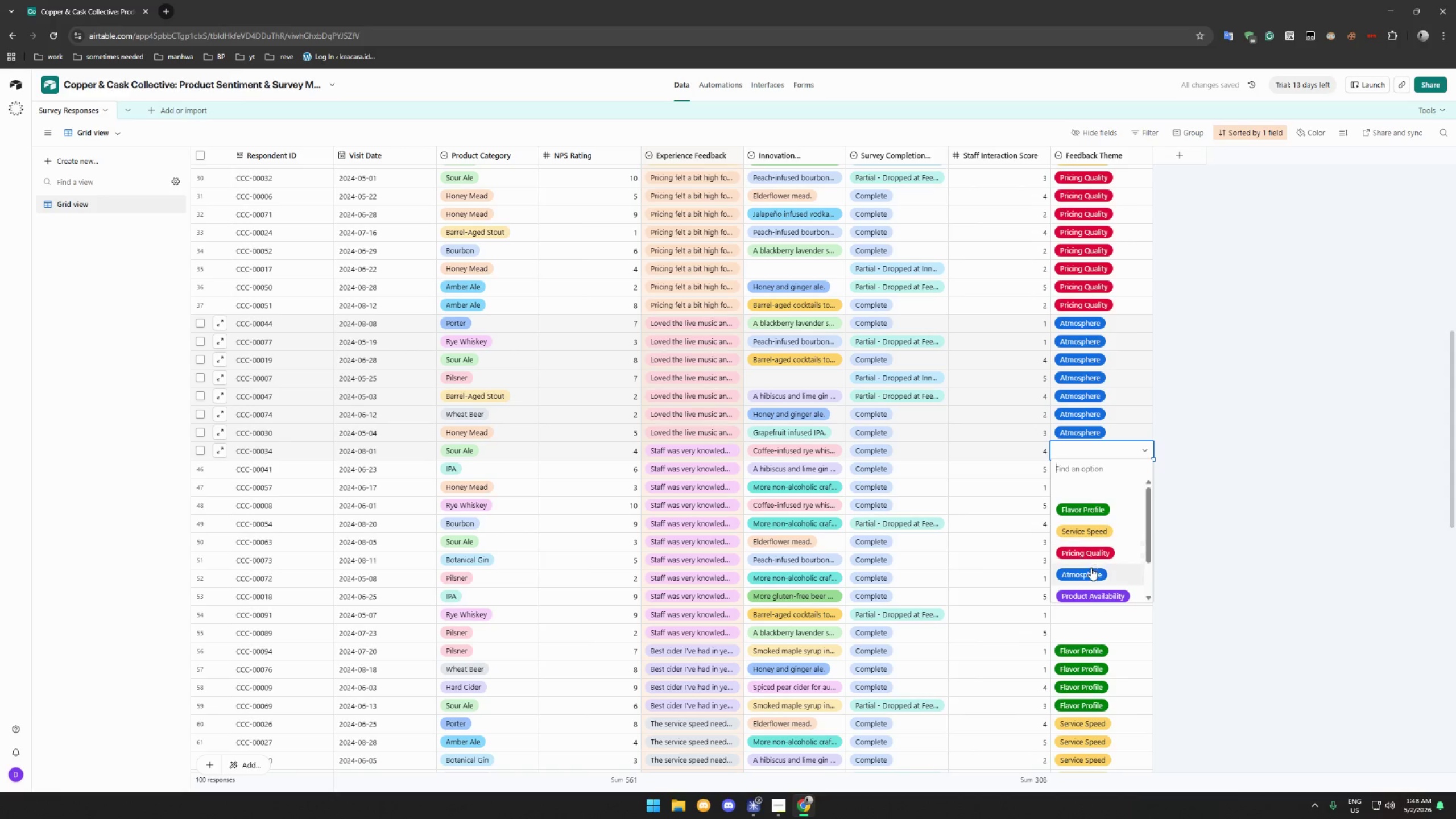 
left_click([1091, 572])
 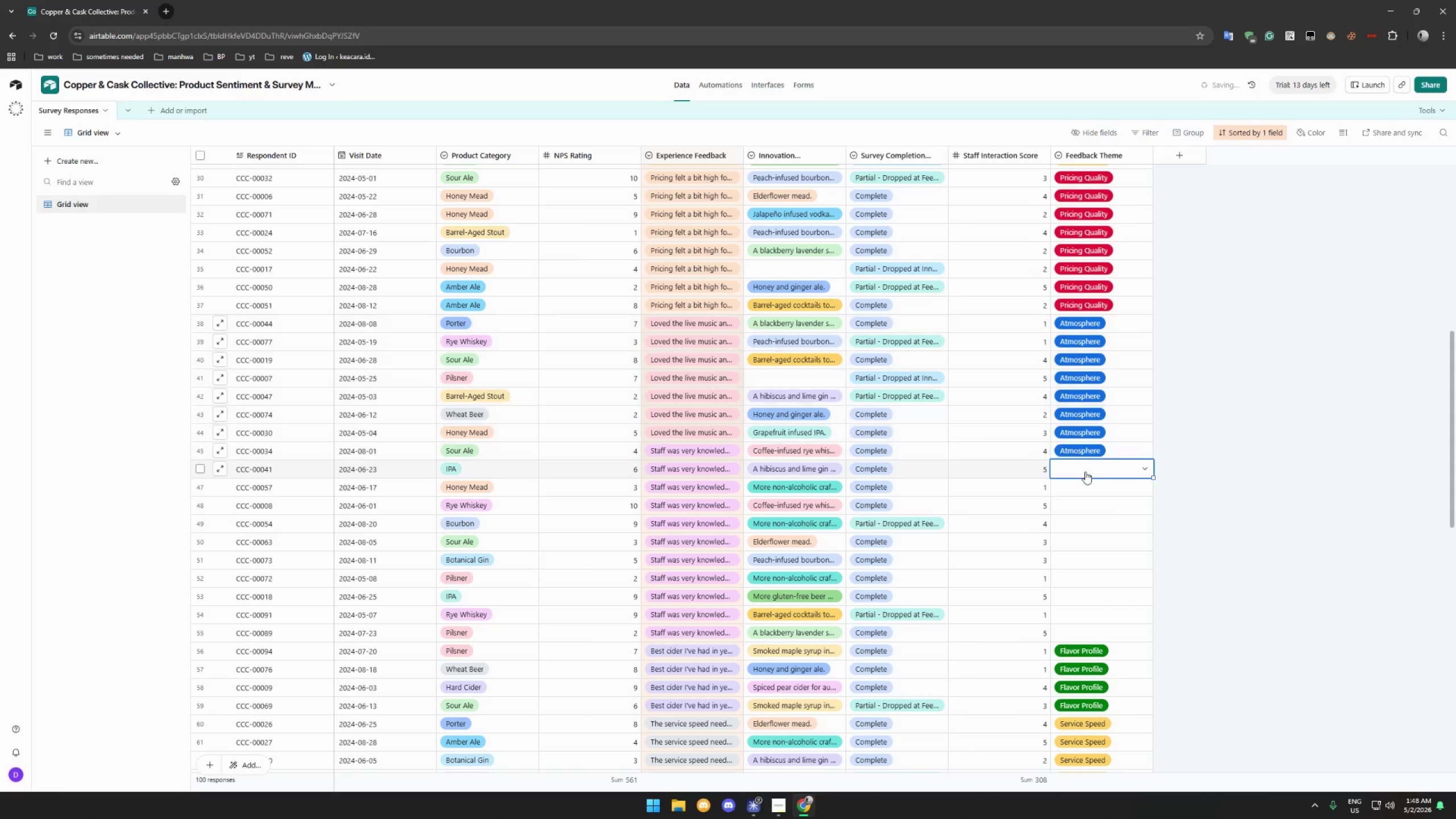 
double_click([1085, 471])
 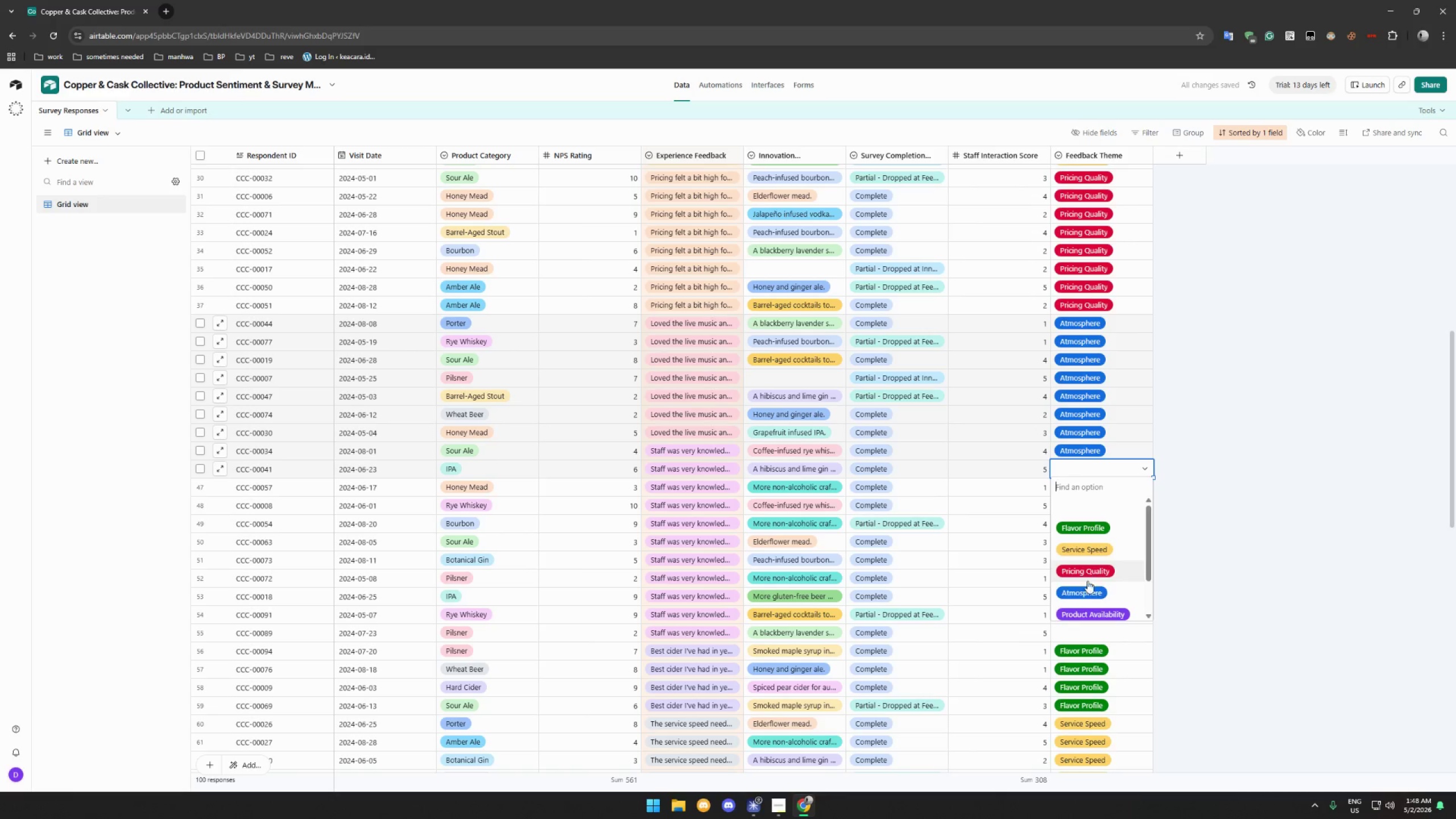 
left_click([1089, 588])
 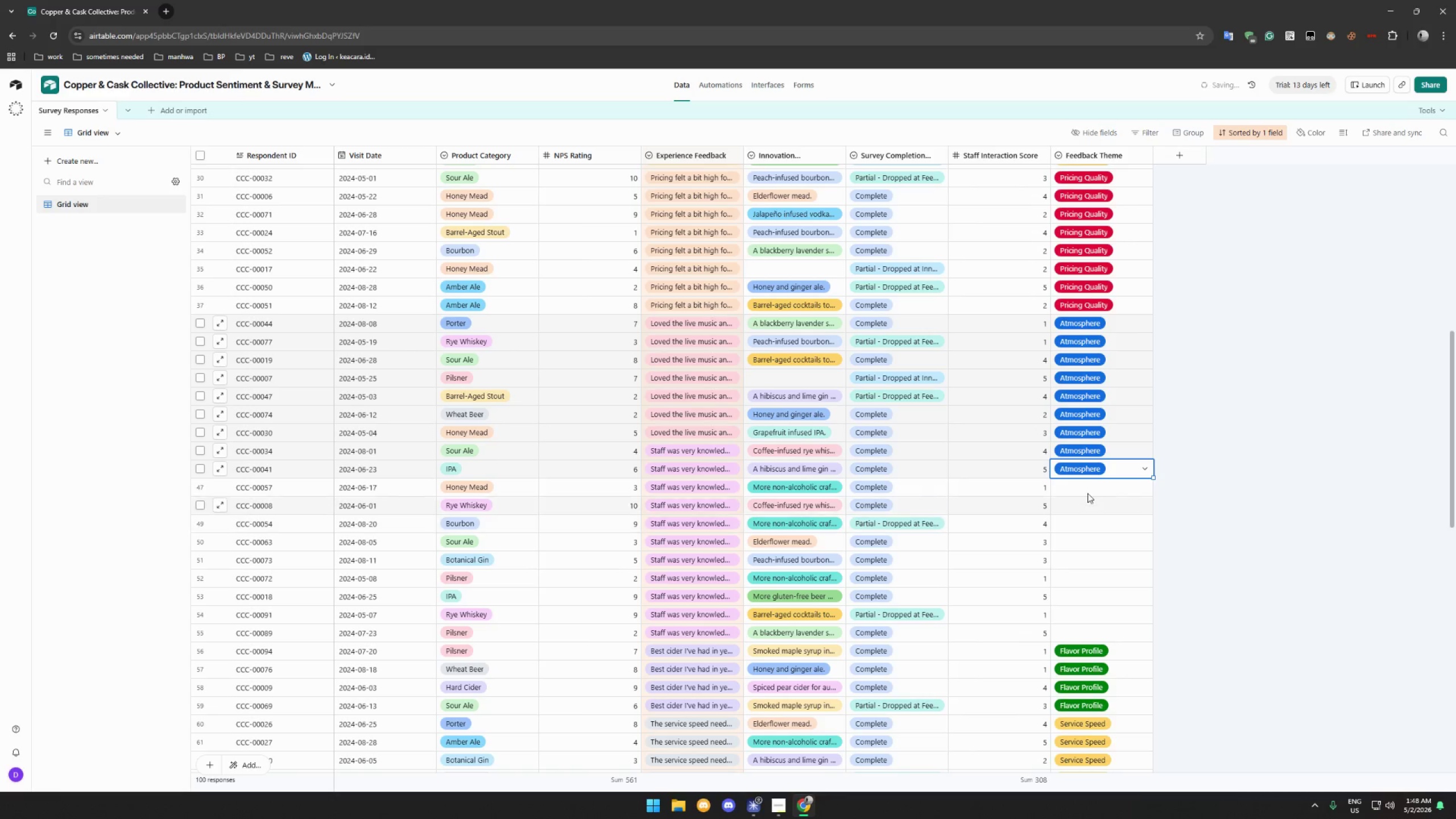 
left_click([1088, 489])
 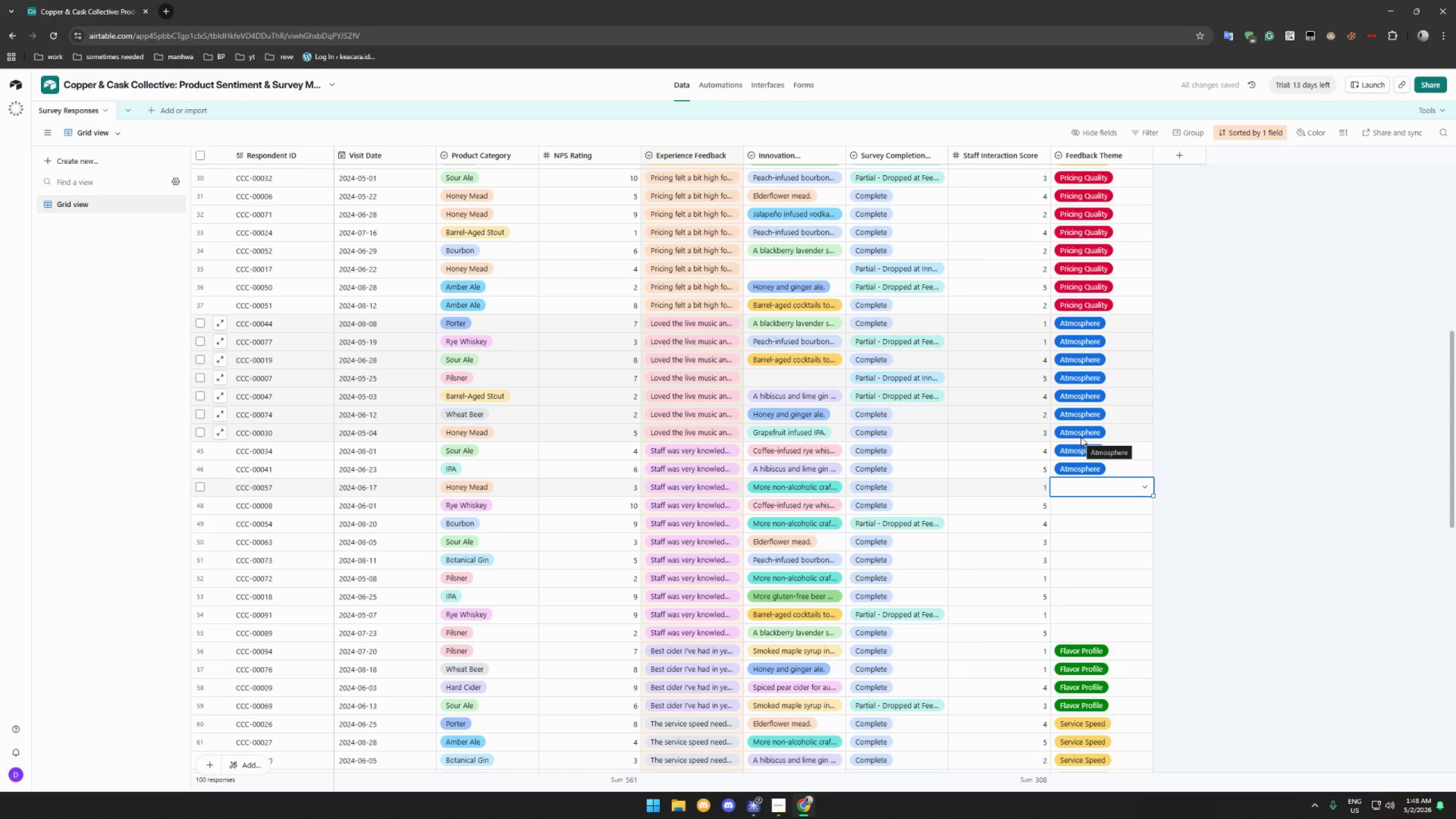 
wait(6.61)
 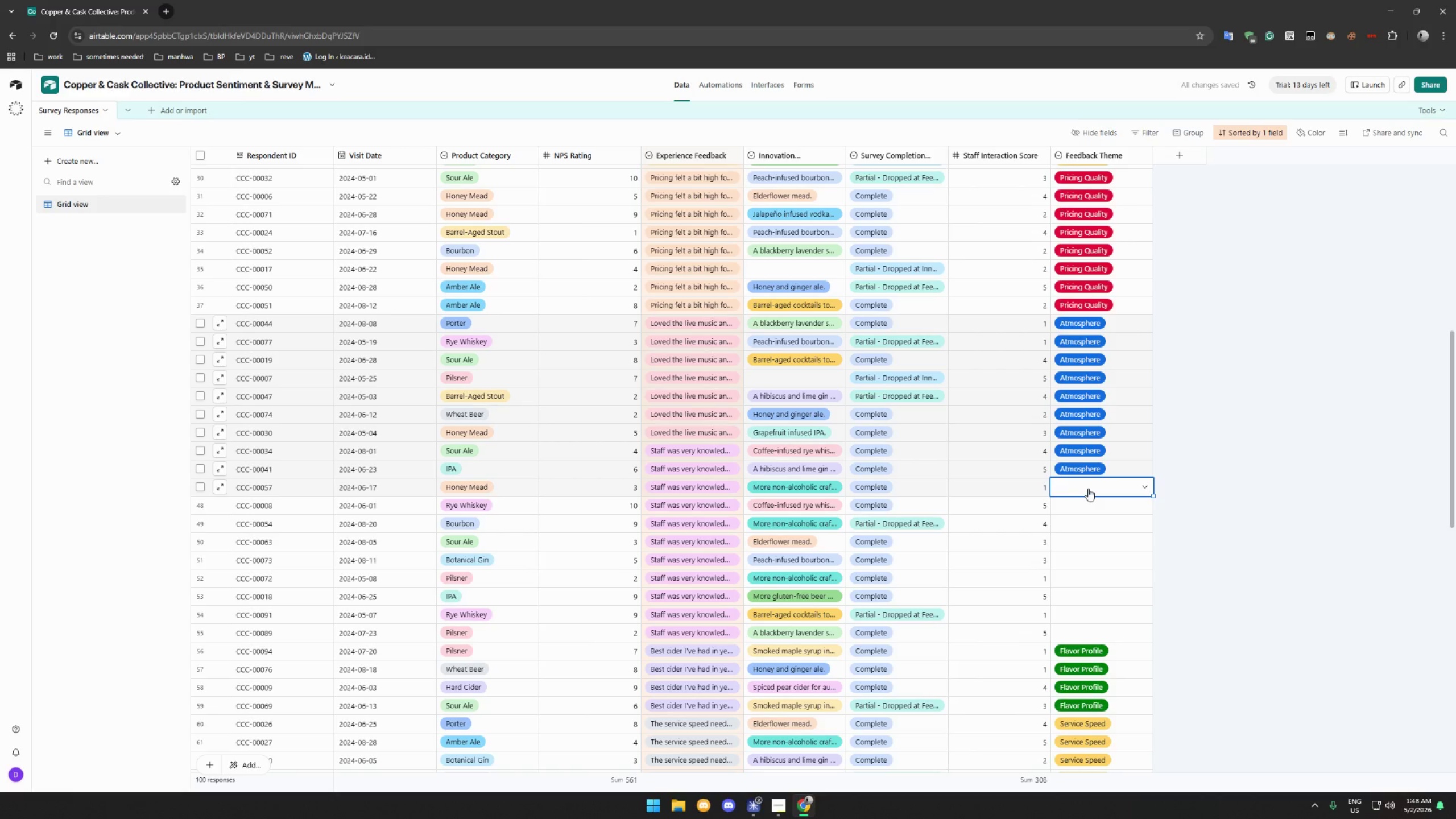 
scroll: coordinate [1061, 408], scroll_direction: up, amount: 13.0
 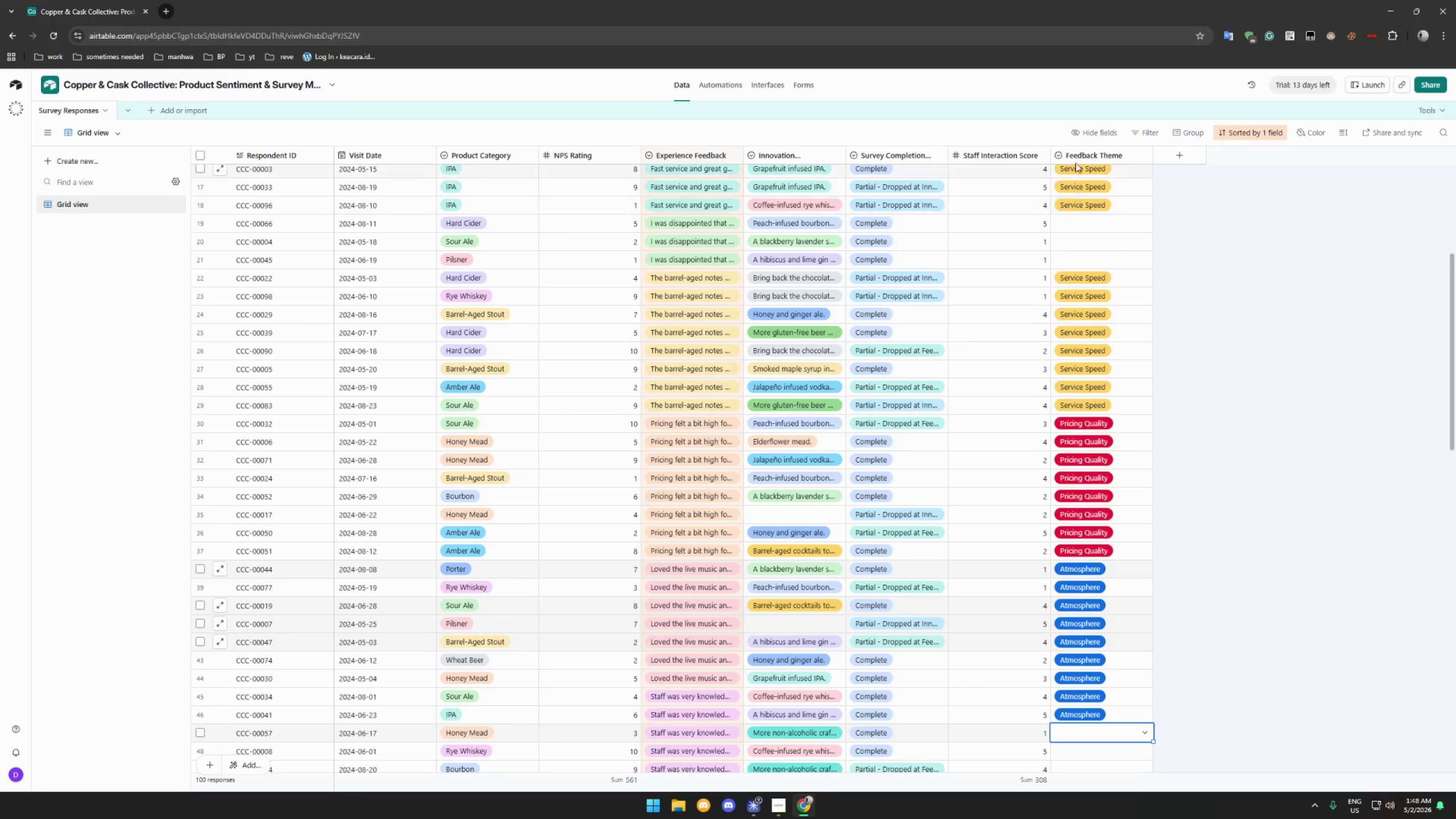 
double_click([1090, 220])
 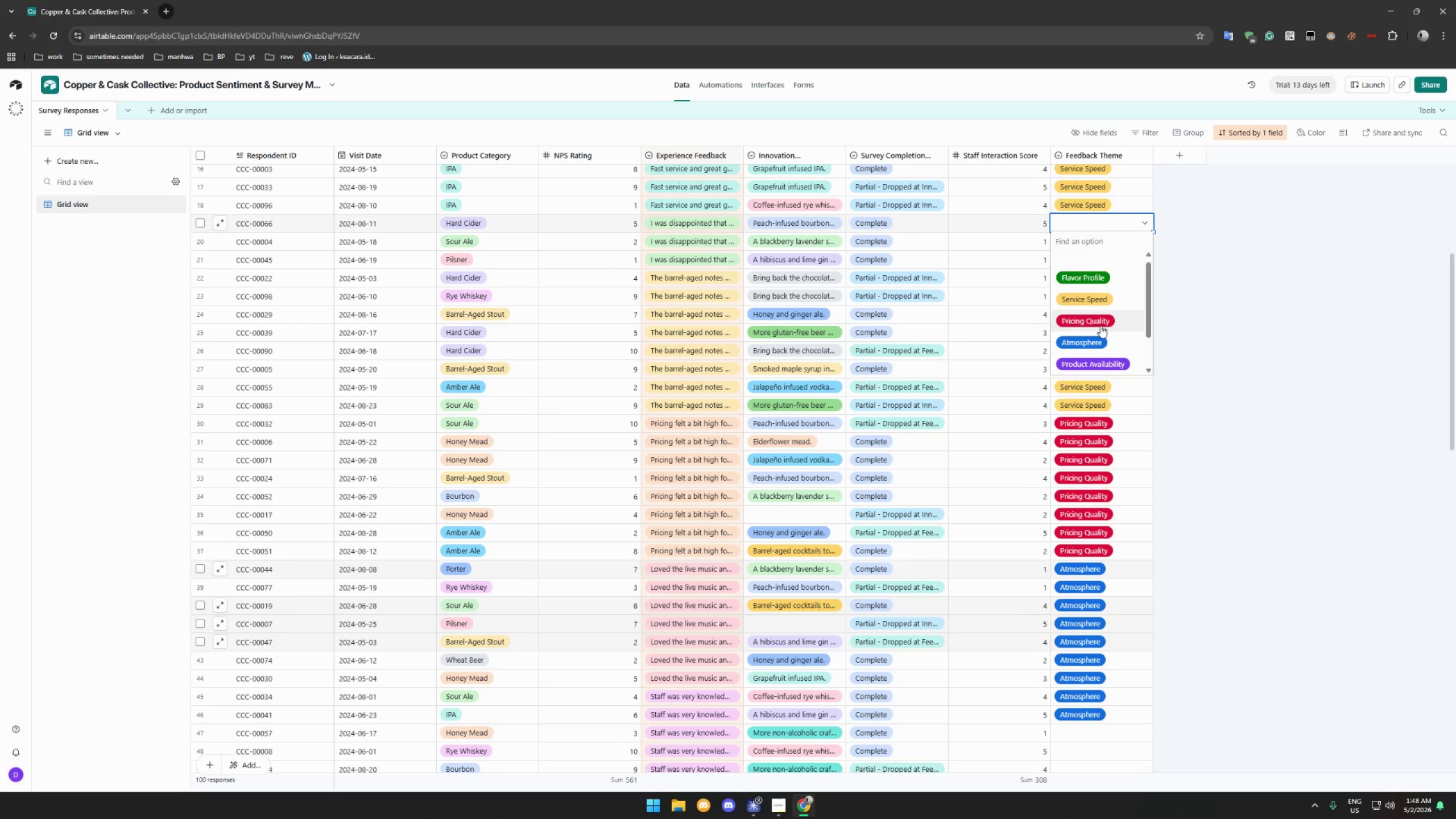 
left_click([1110, 325])
 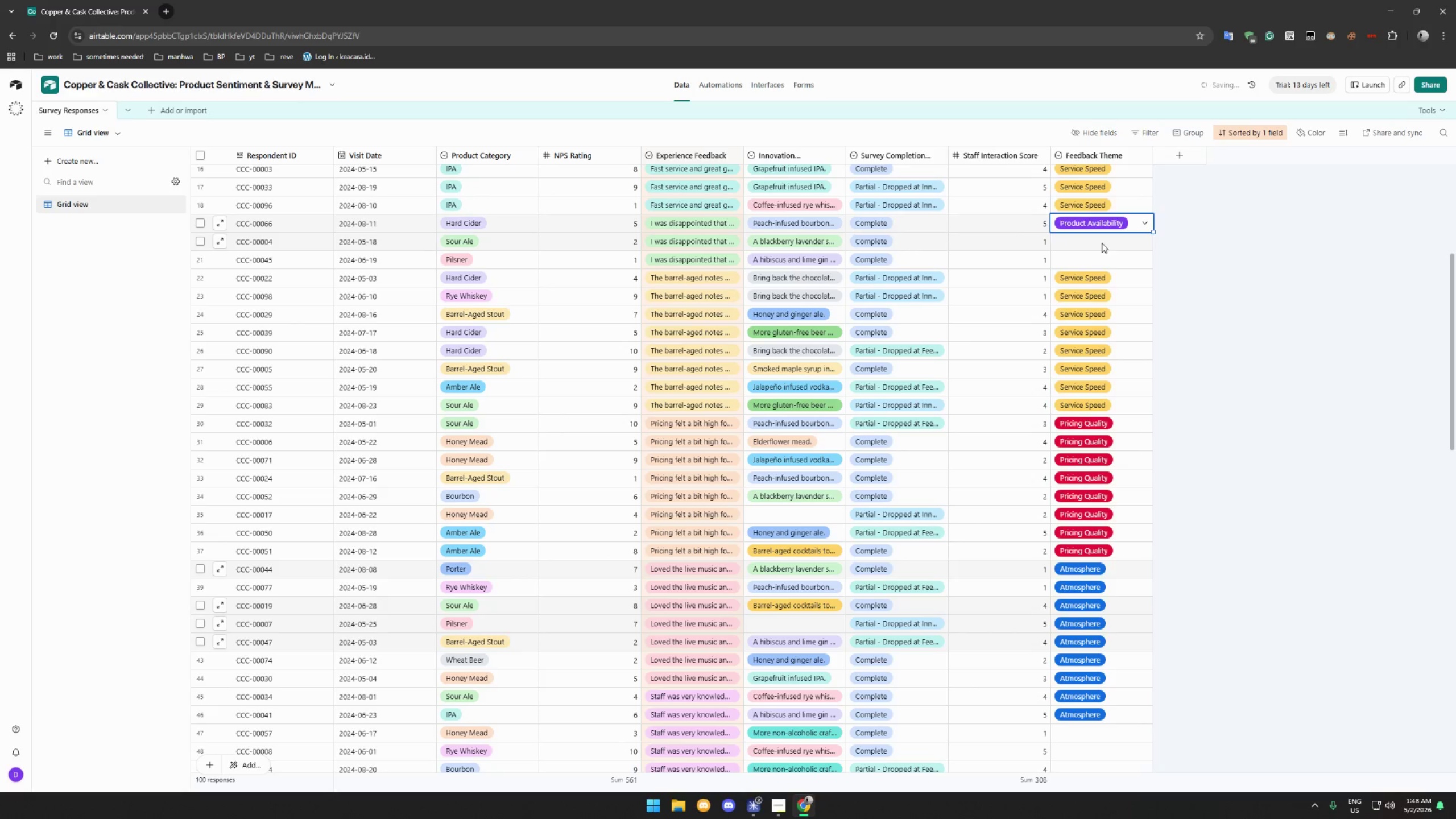 
scroll: coordinate [1107, 332], scroll_direction: down, amount: 2.0
 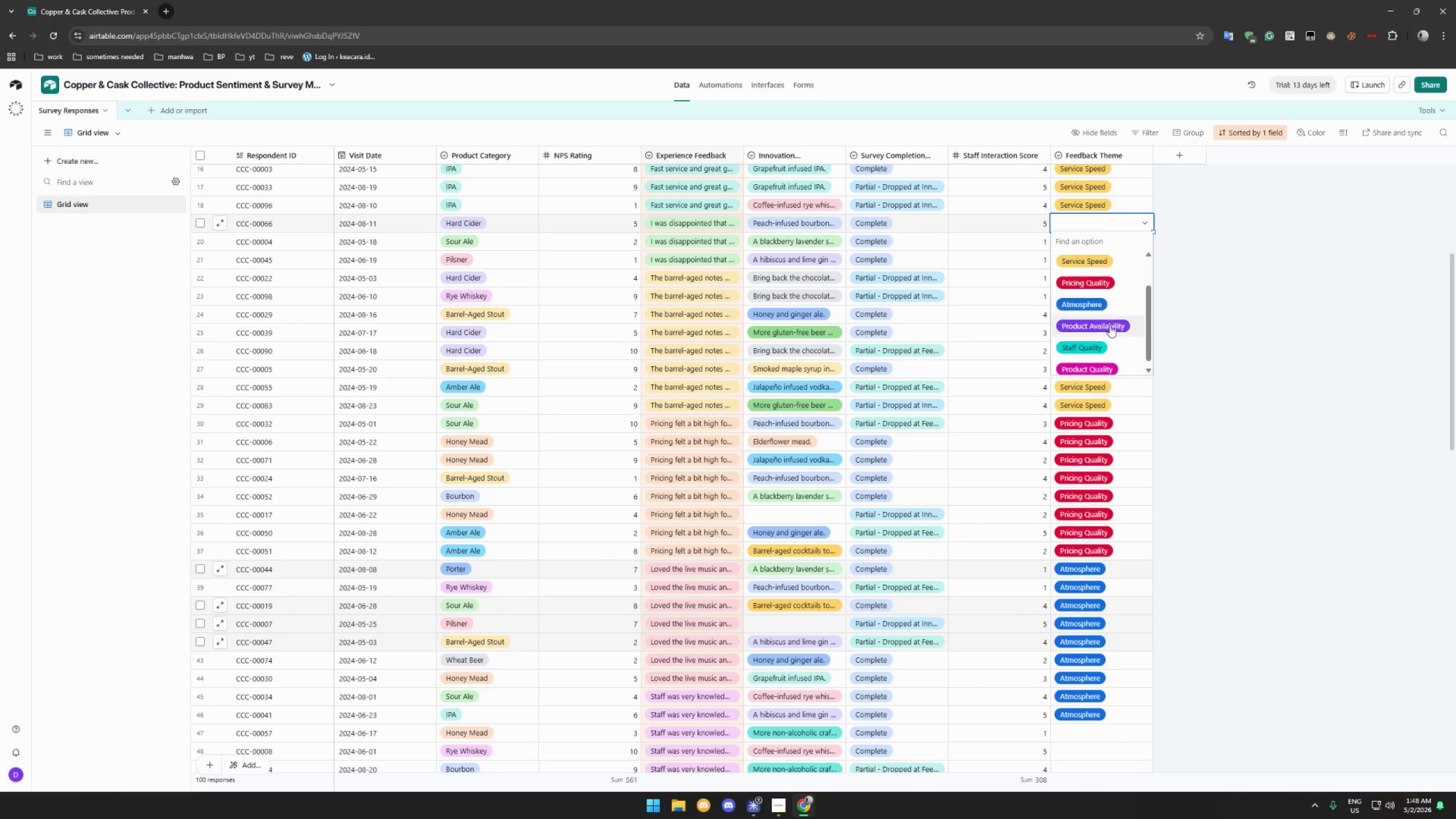 
double_click([1102, 243])
 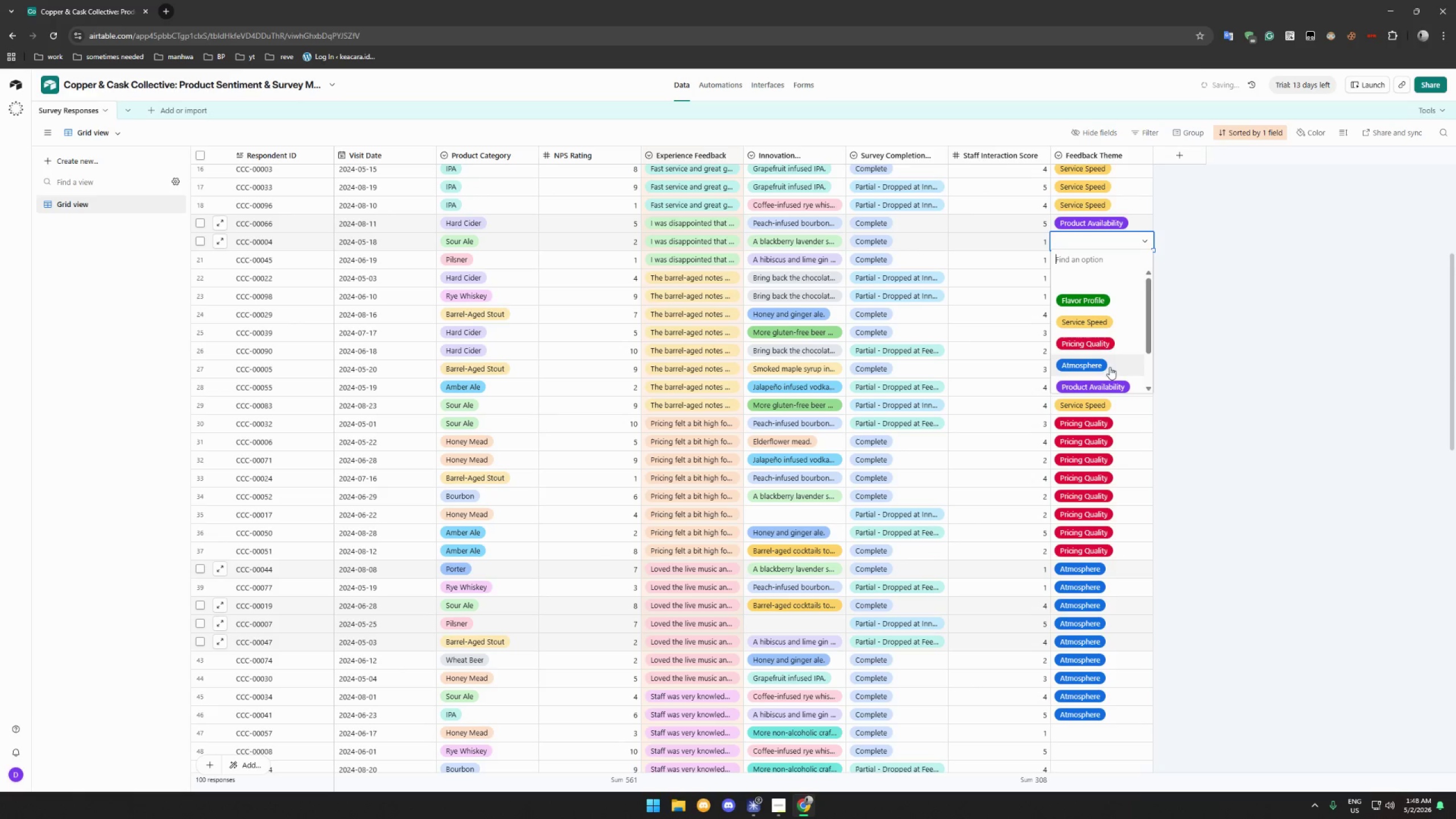 
scroll: coordinate [1111, 362], scroll_direction: down, amount: 2.0
 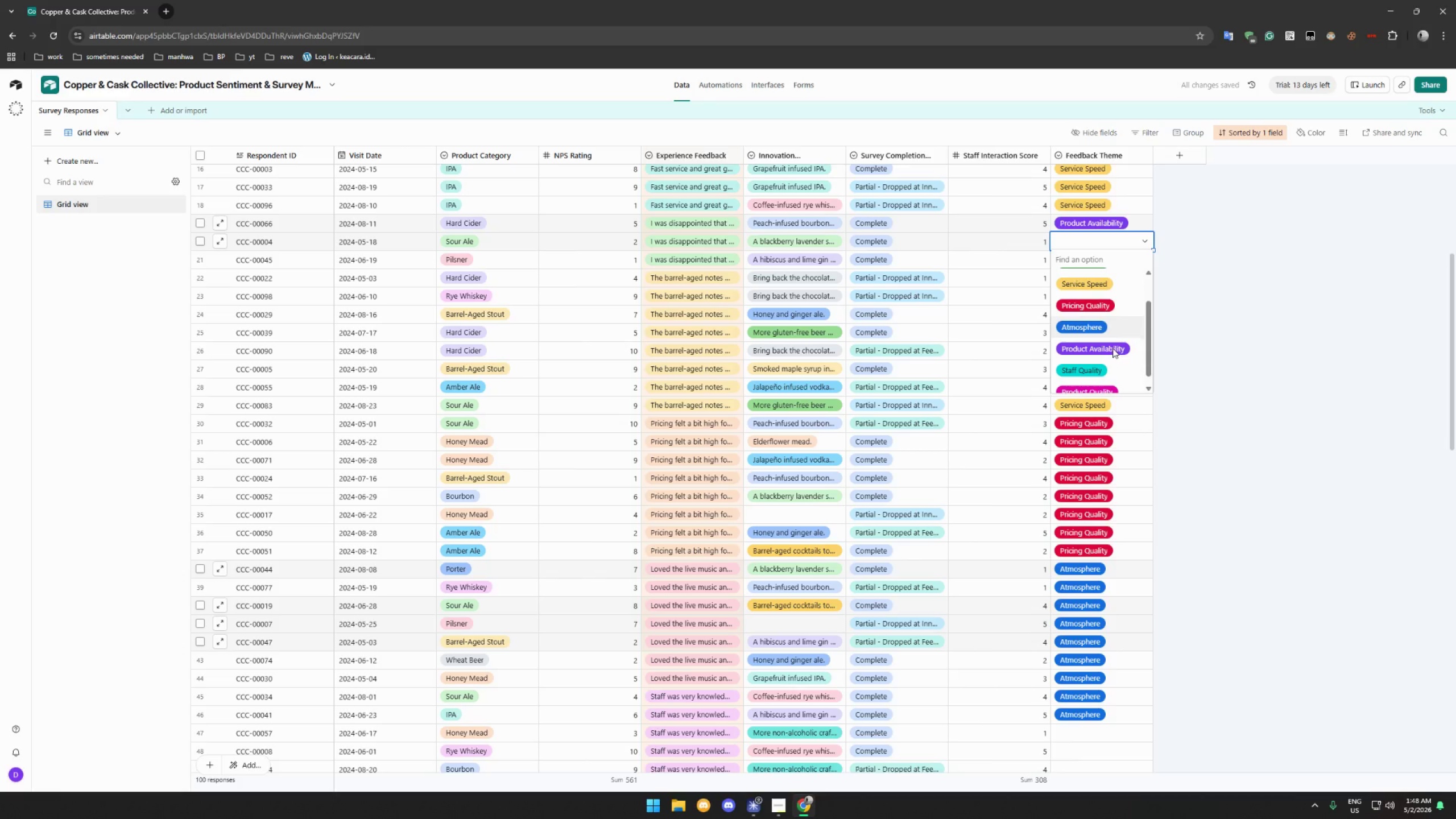 
left_click([1112, 348])
 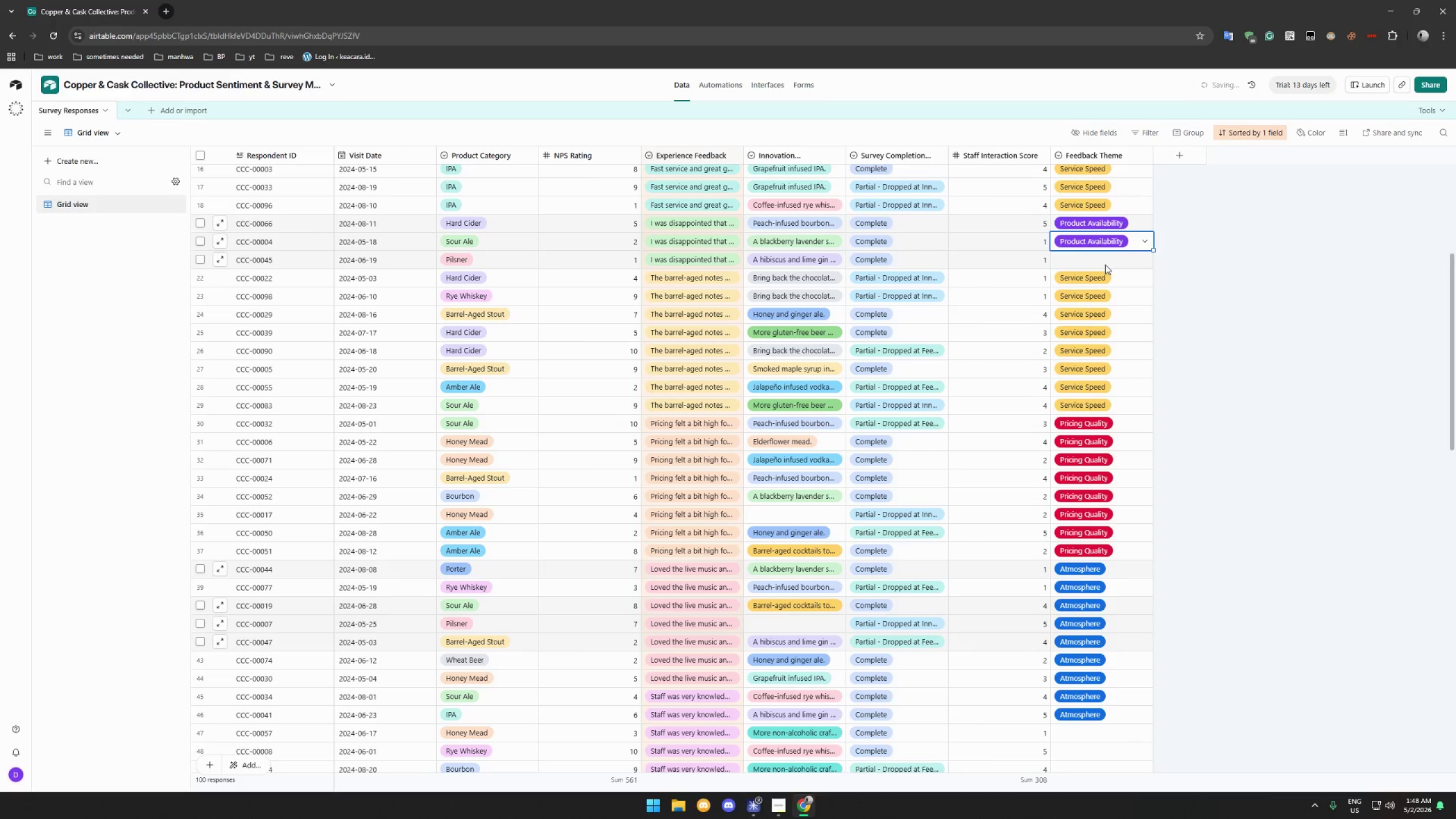 
double_click([1107, 261])
 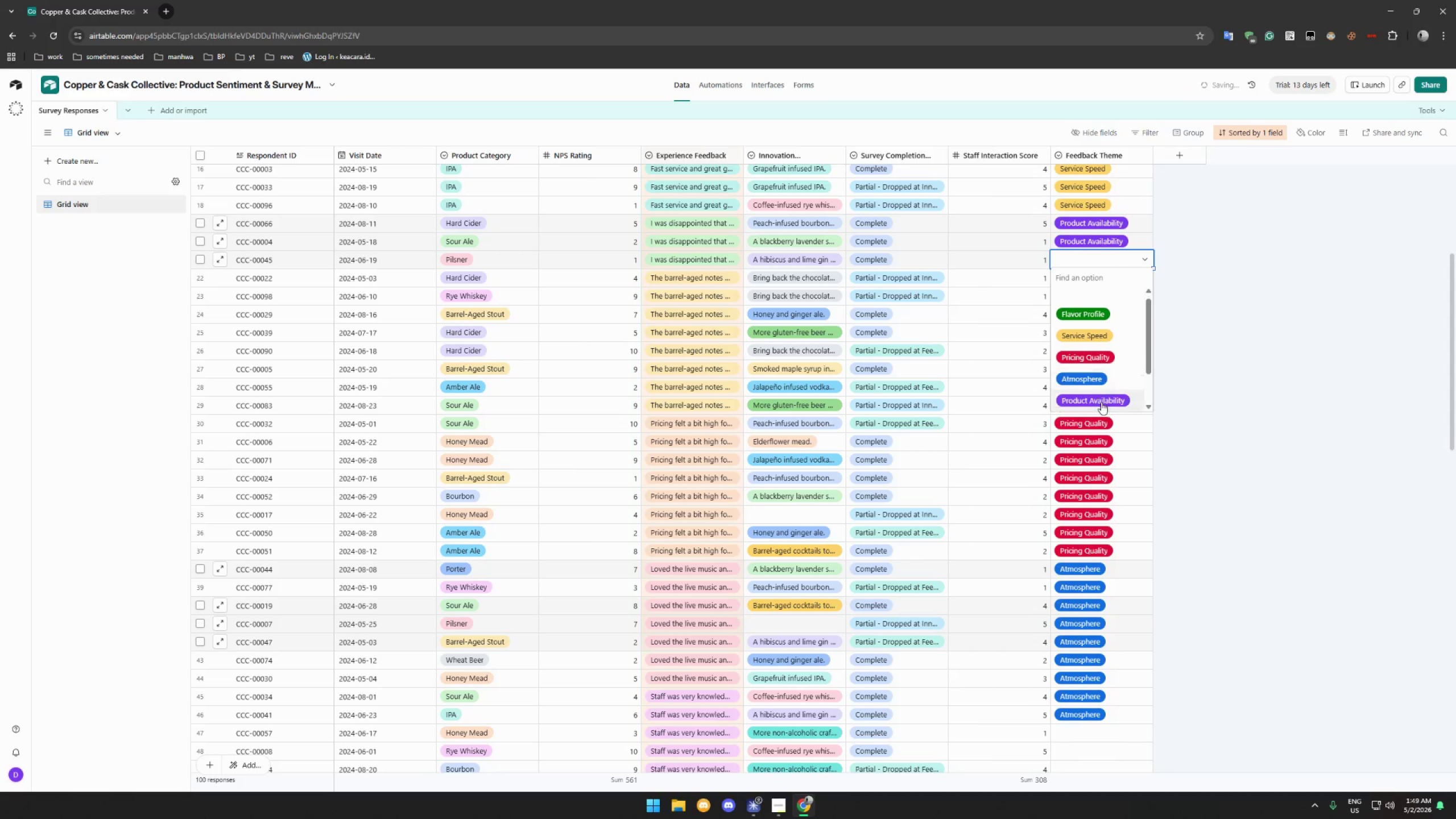 
left_click([1105, 395])
 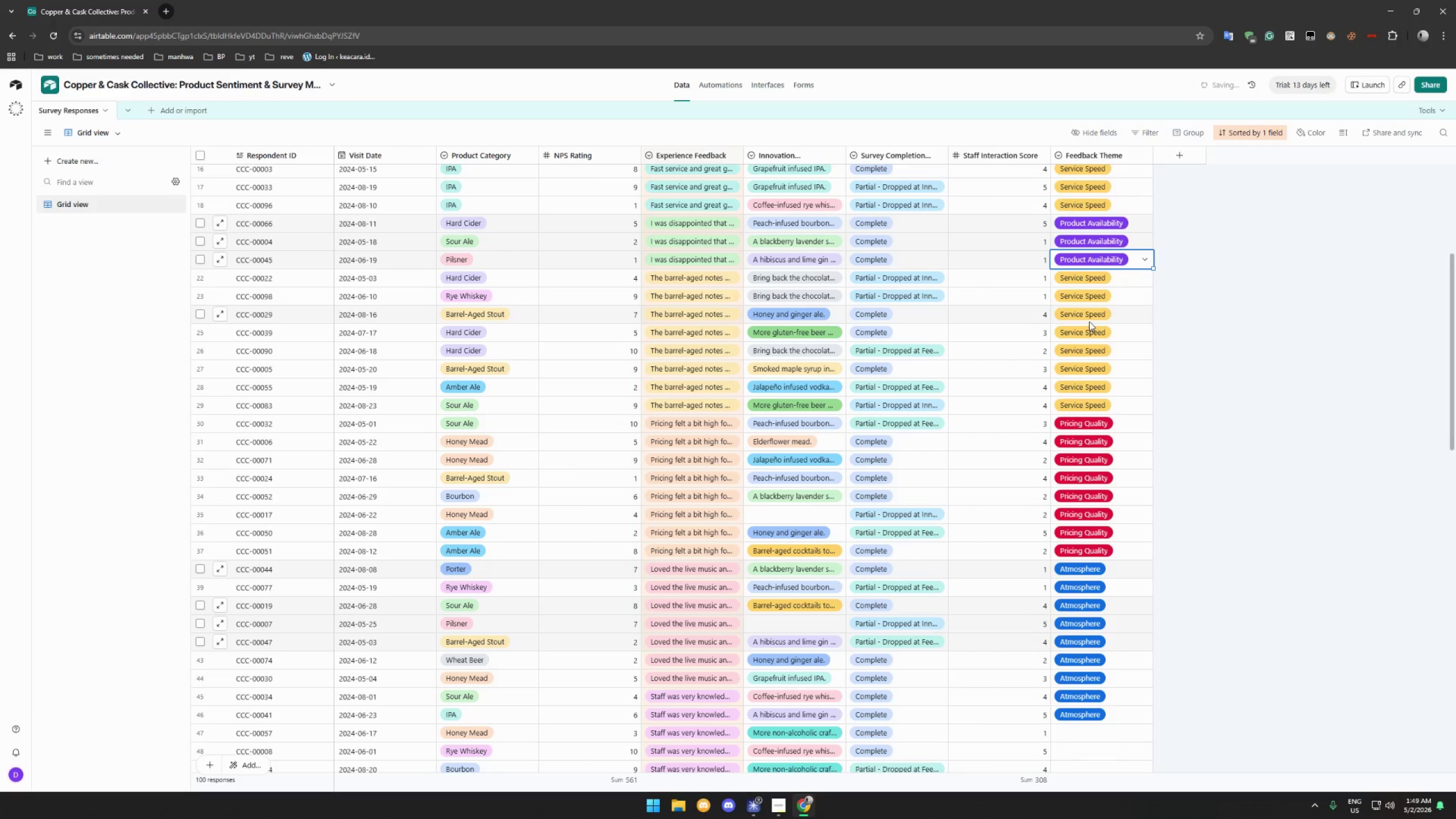 
scroll: coordinate [1088, 333], scroll_direction: down, amount: 7.0
 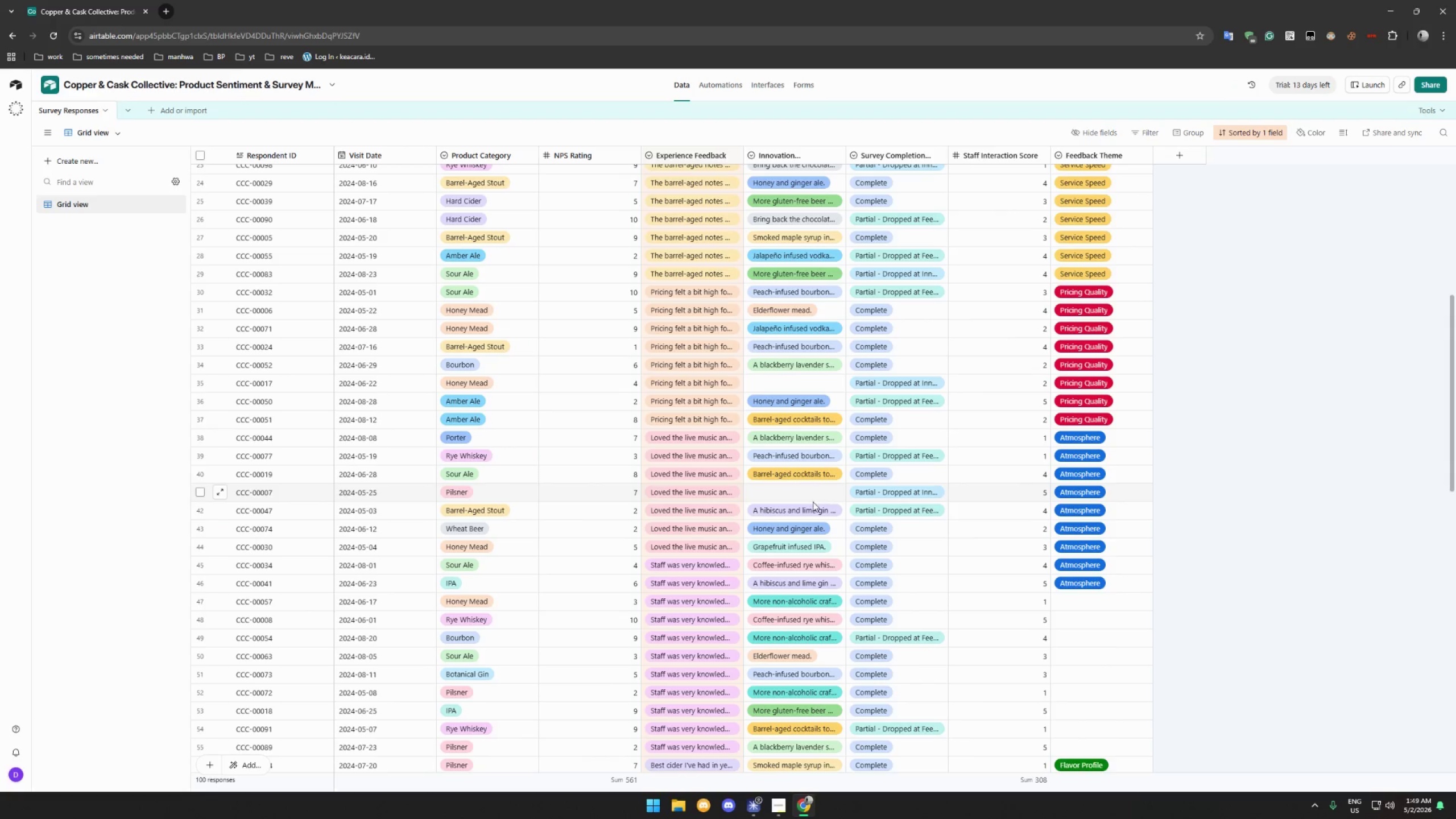 
wait(7.54)
 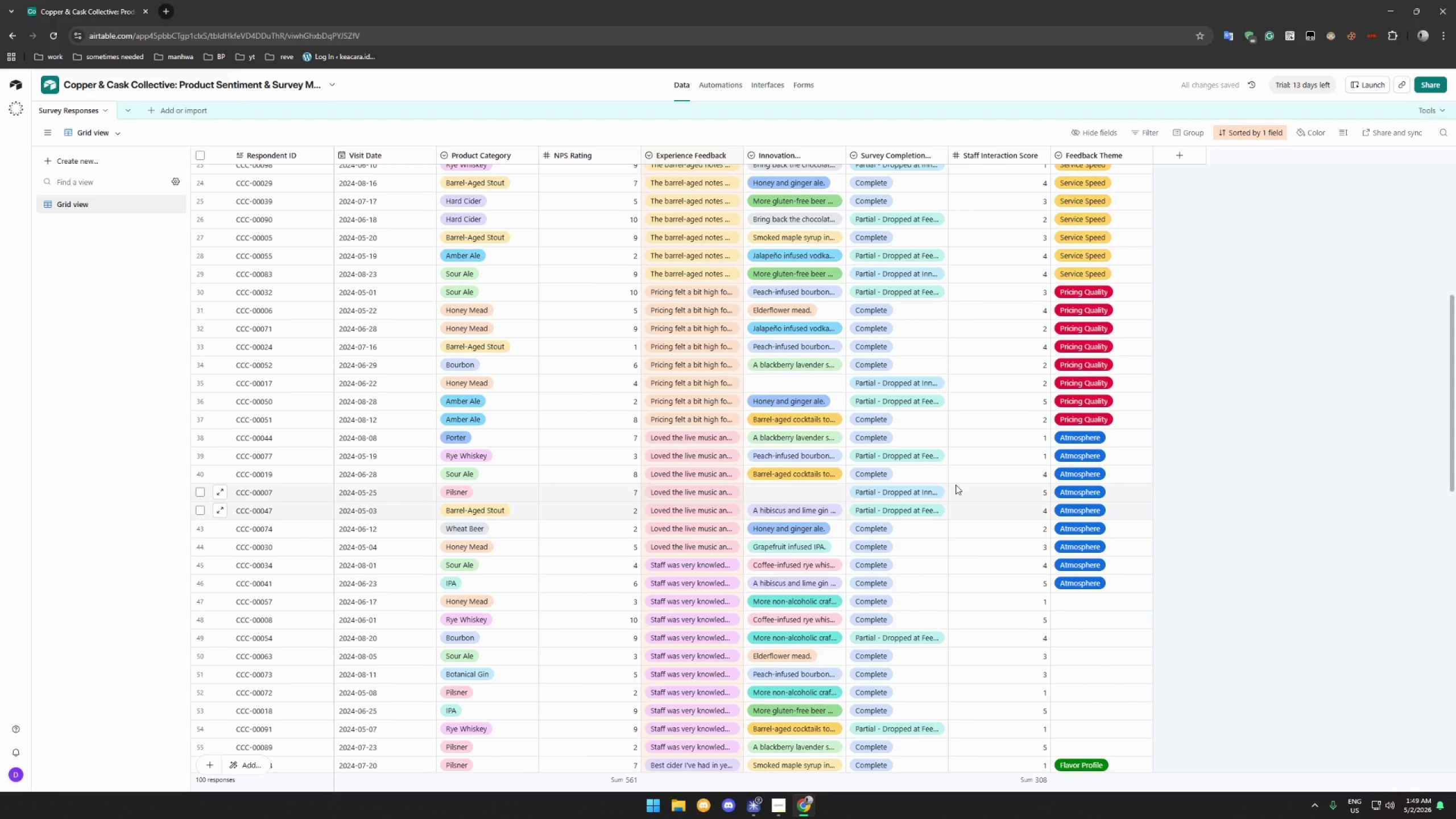 
double_click([1081, 563])
 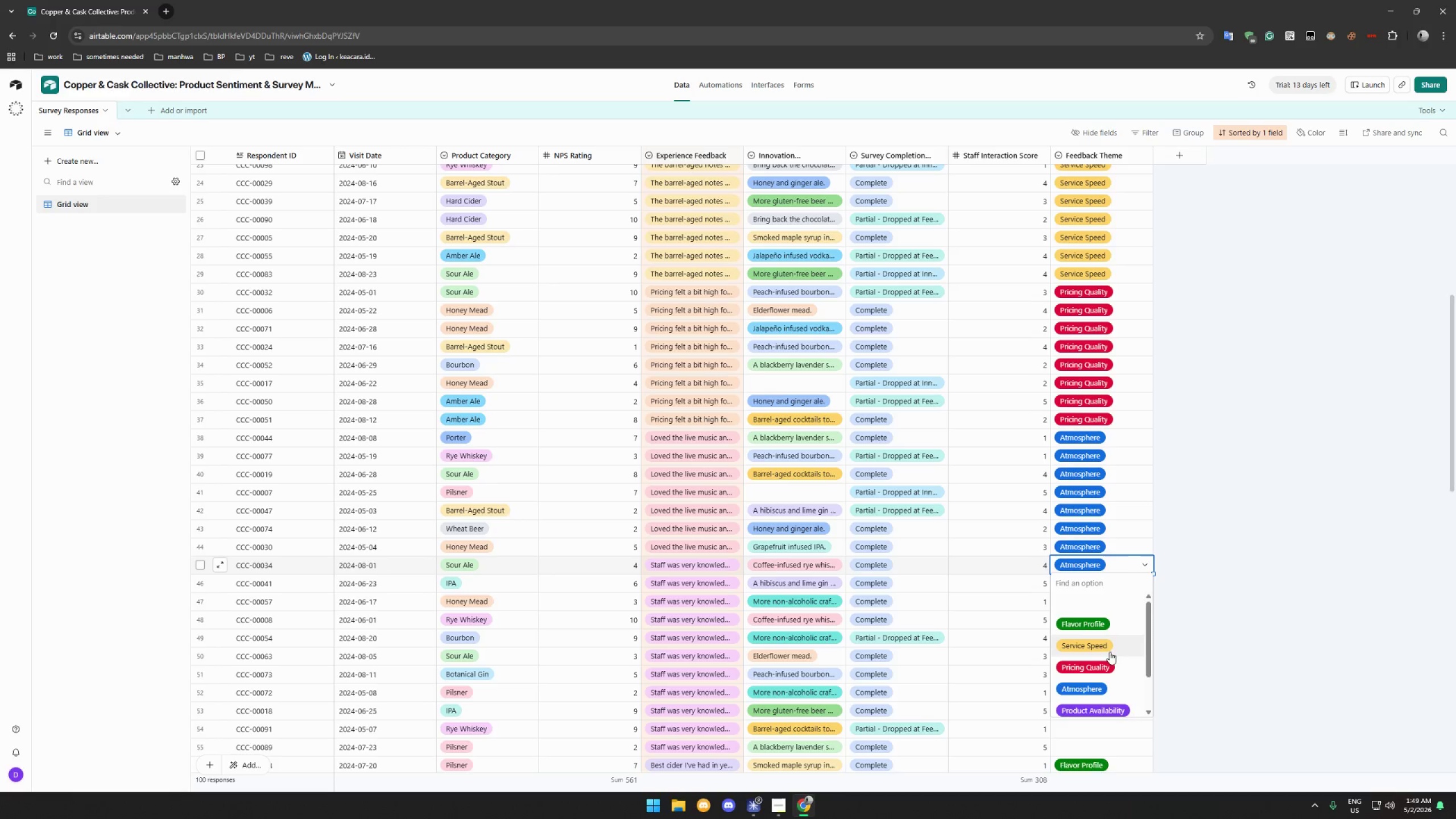 
scroll: coordinate [1110, 650], scroll_direction: down, amount: 4.0
 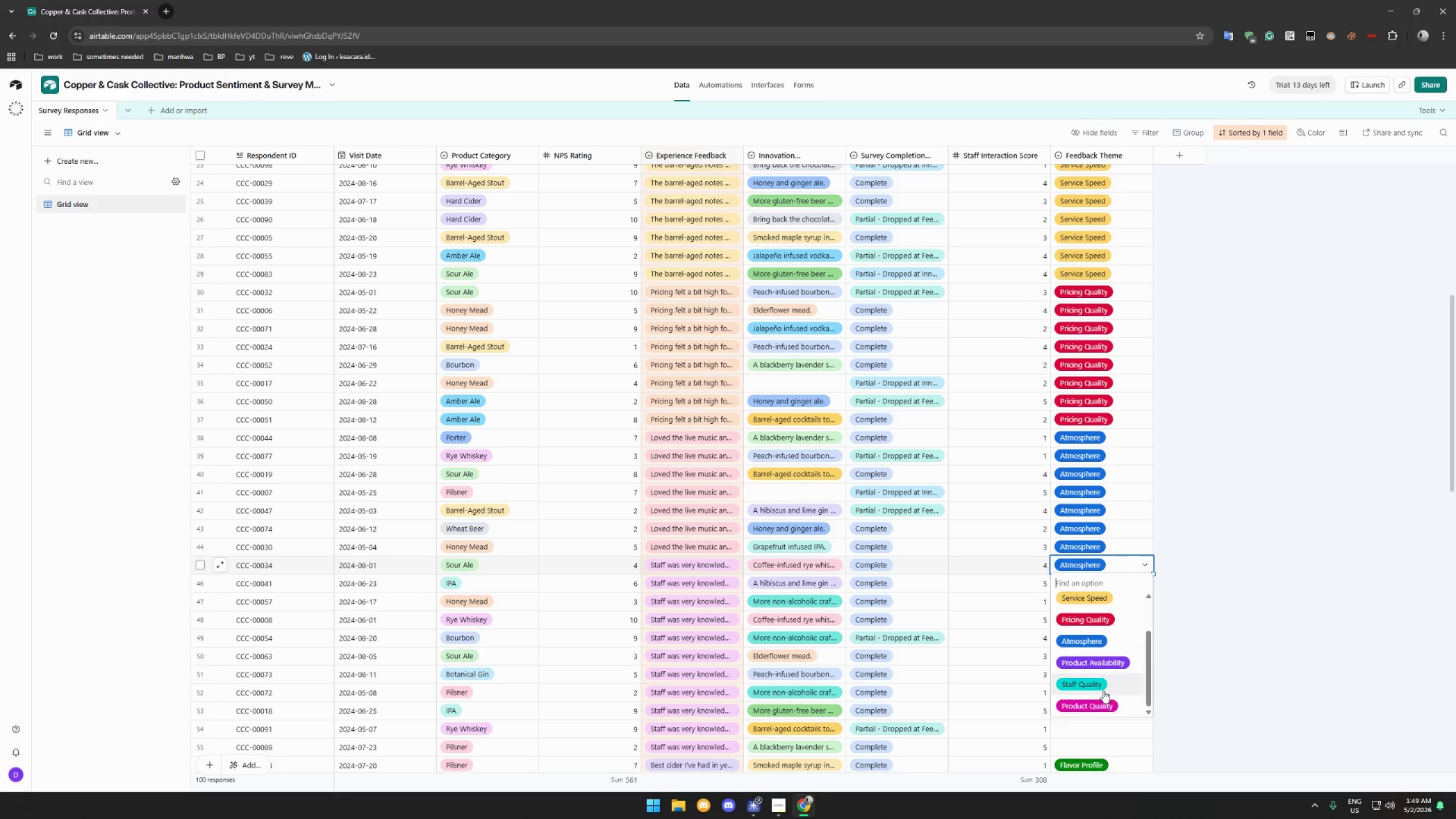 
left_click([1101, 686])
 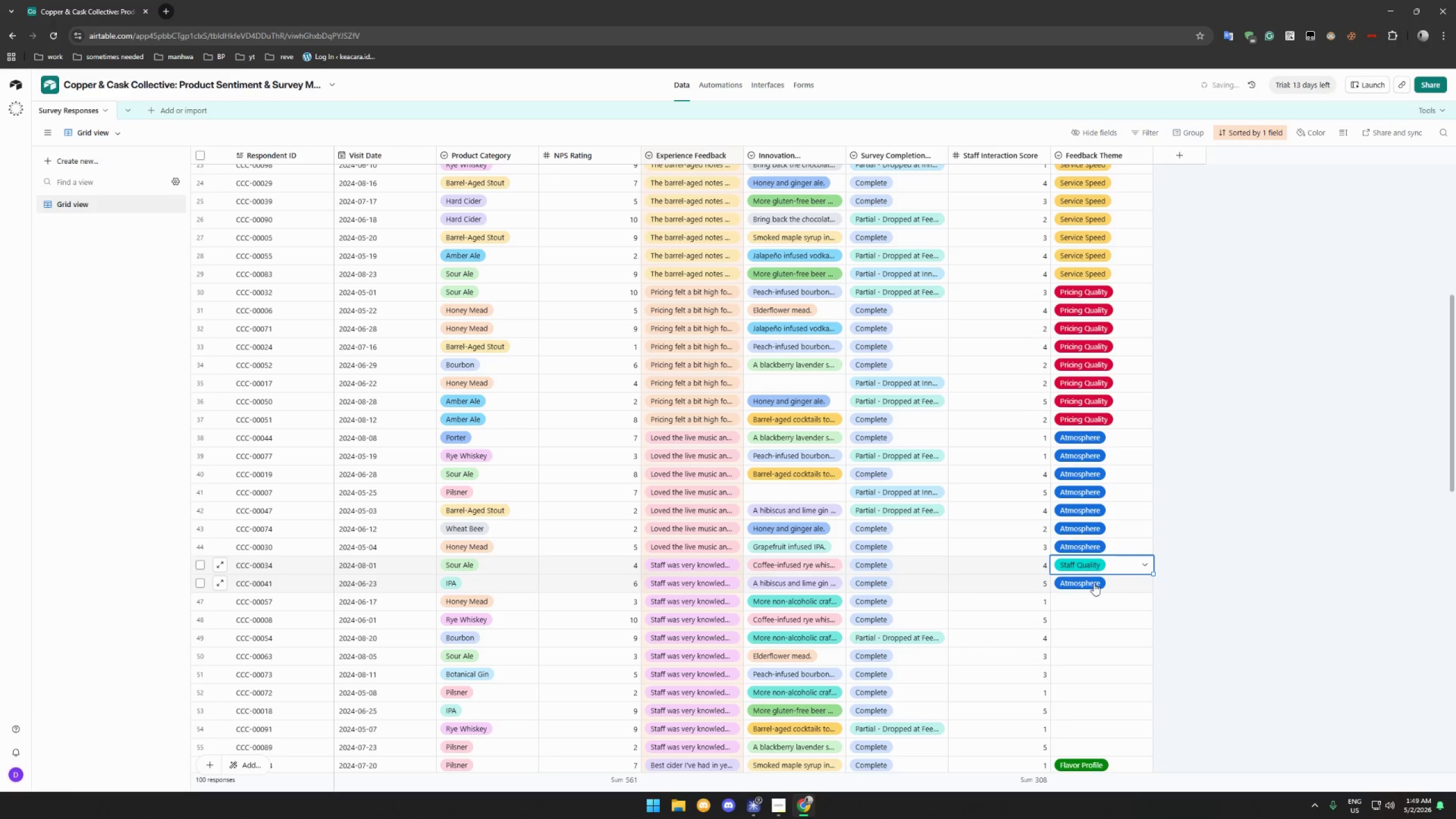 
double_click([1094, 583])
 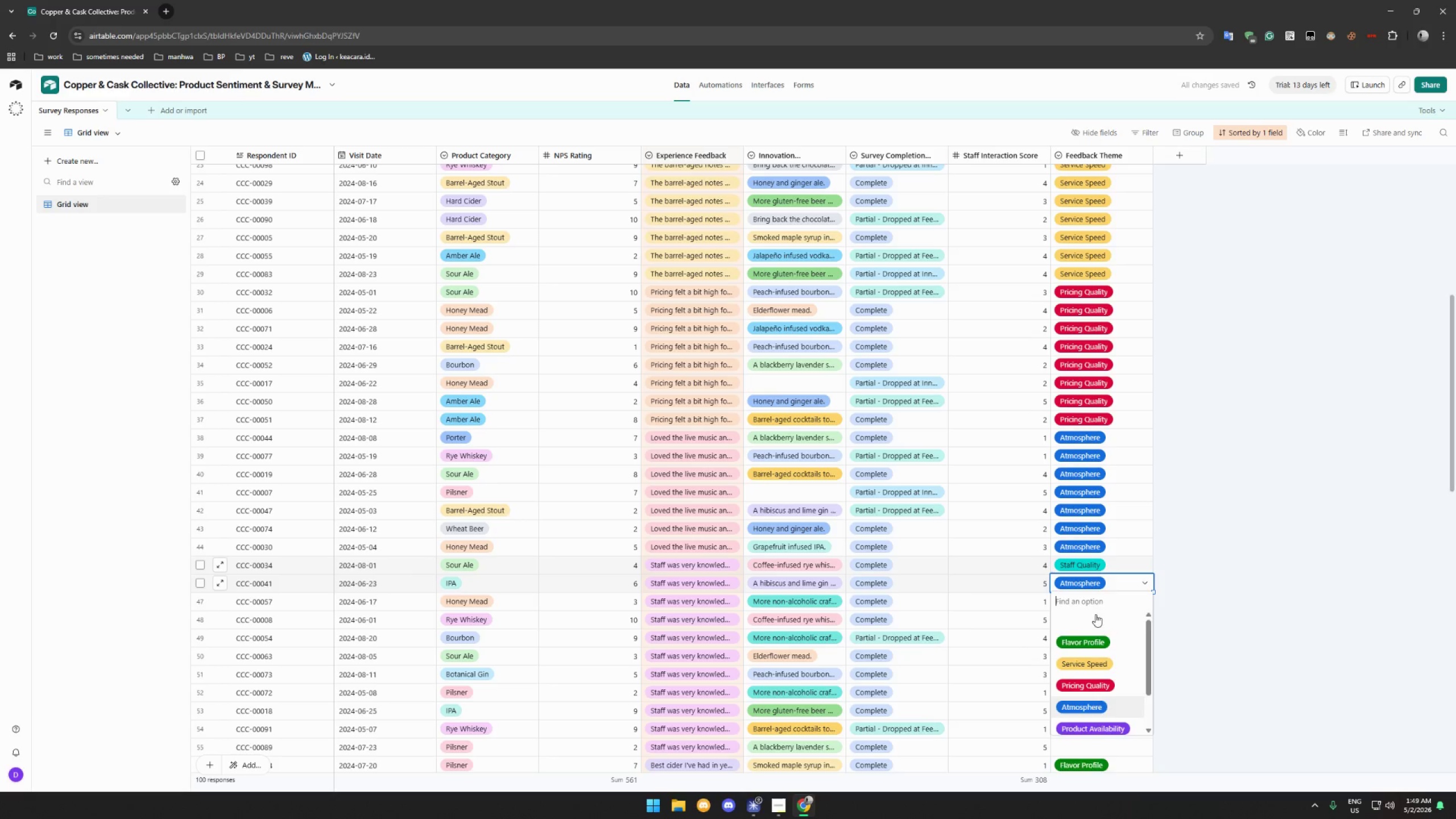 
scroll: coordinate [1098, 632], scroll_direction: down, amount: 4.0
 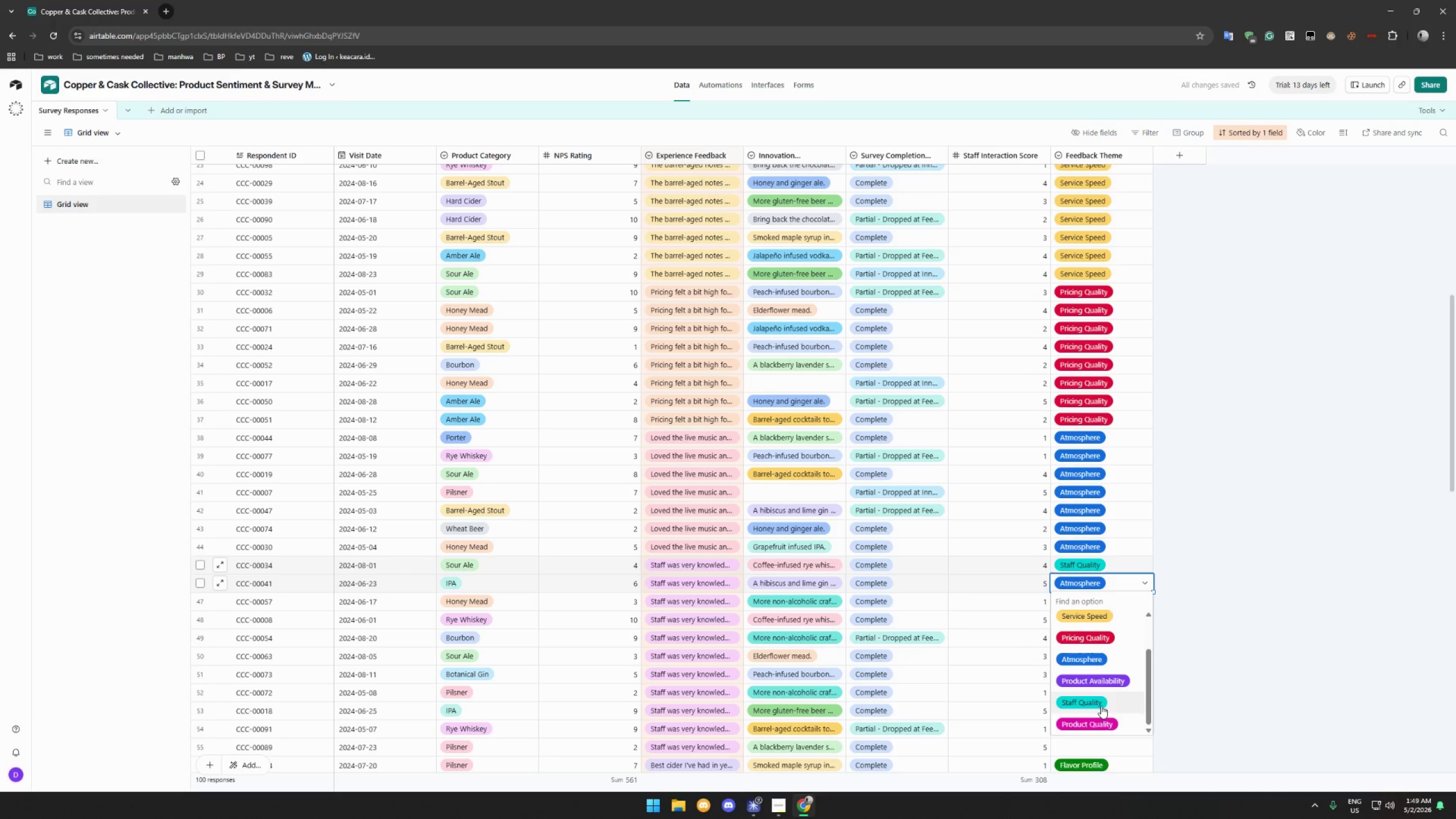 
left_click([1101, 700])
 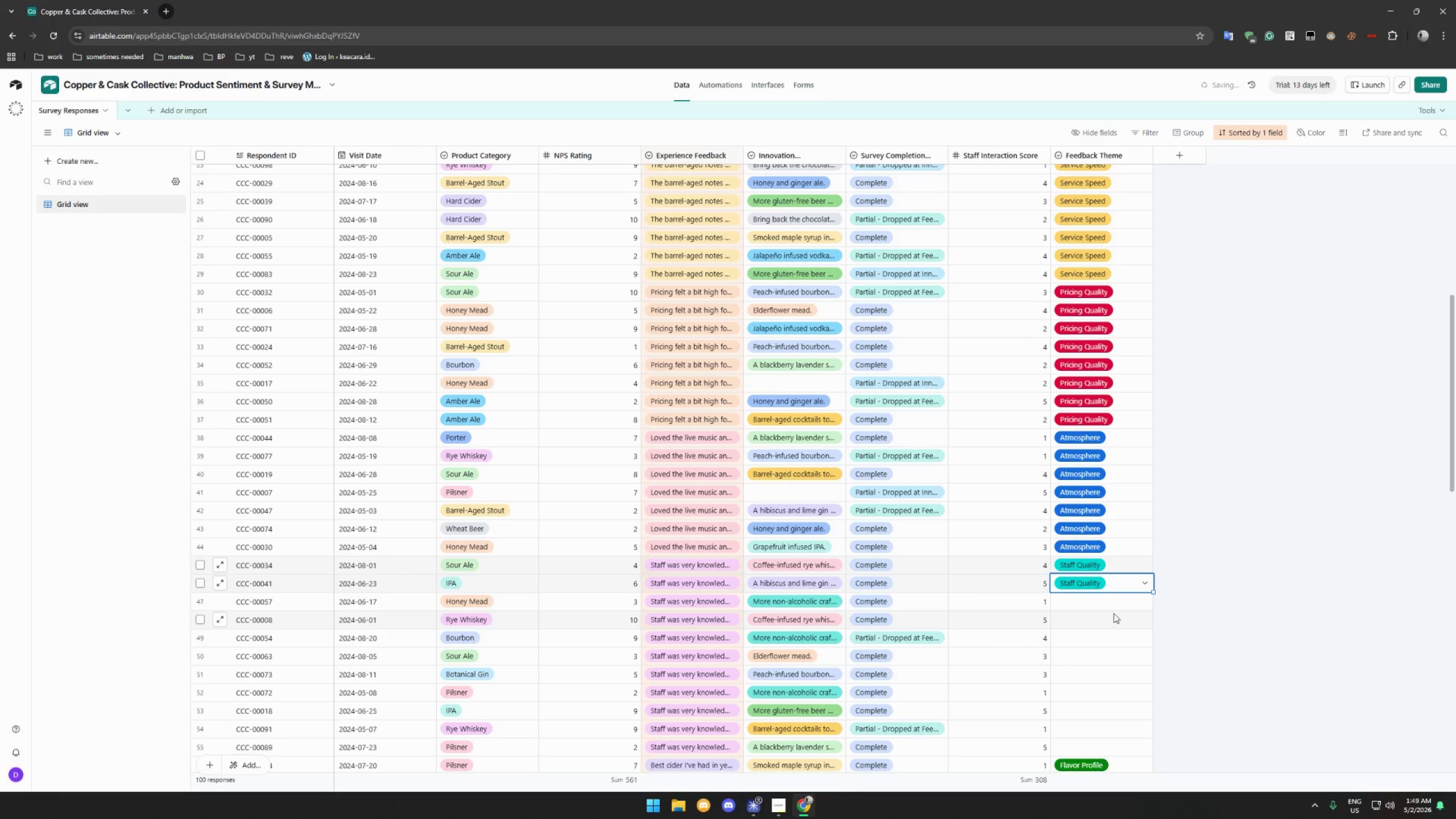 
left_click([1111, 606])
 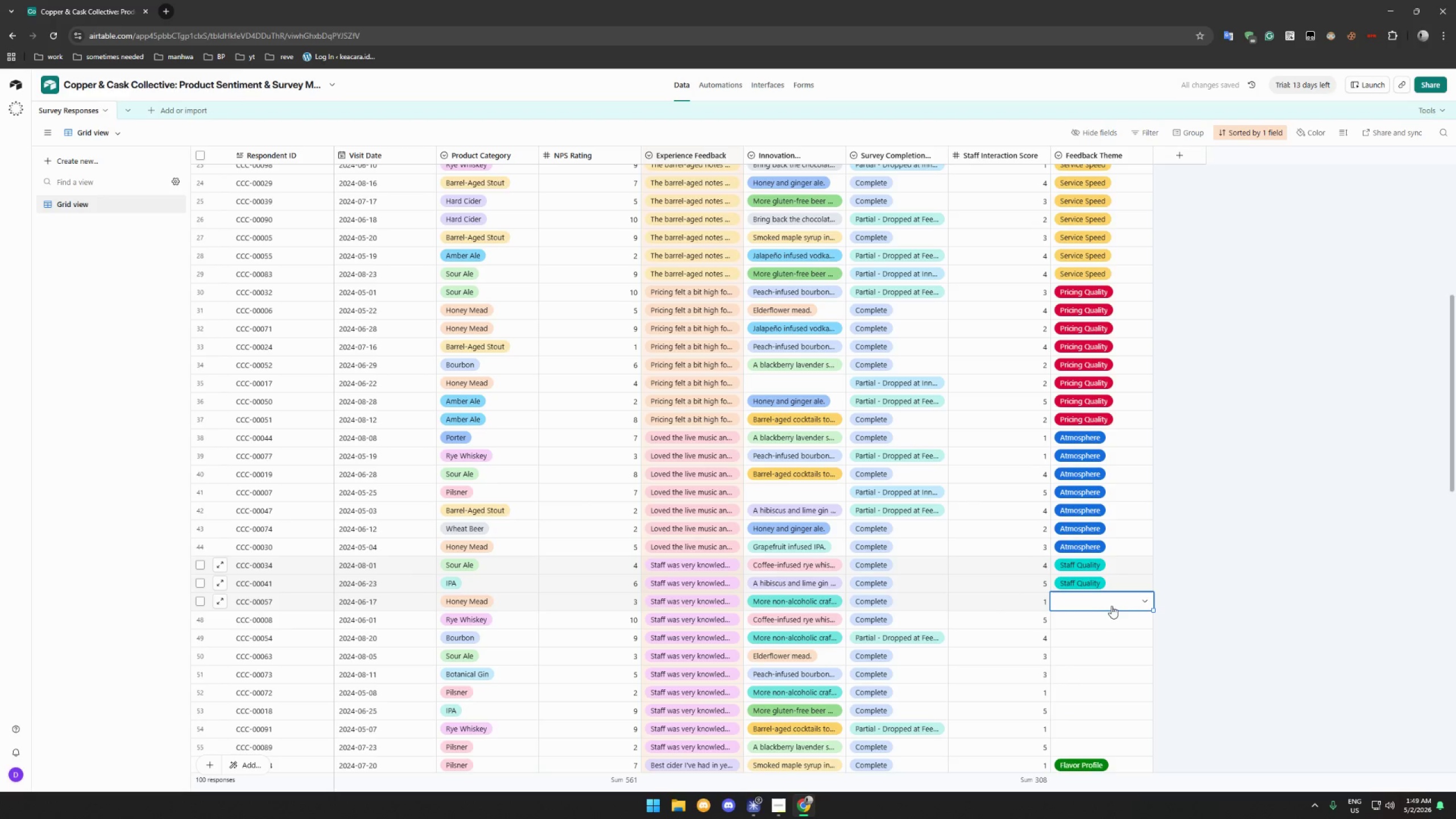 
scroll: coordinate [1111, 605], scroll_direction: down, amount: 4.0
 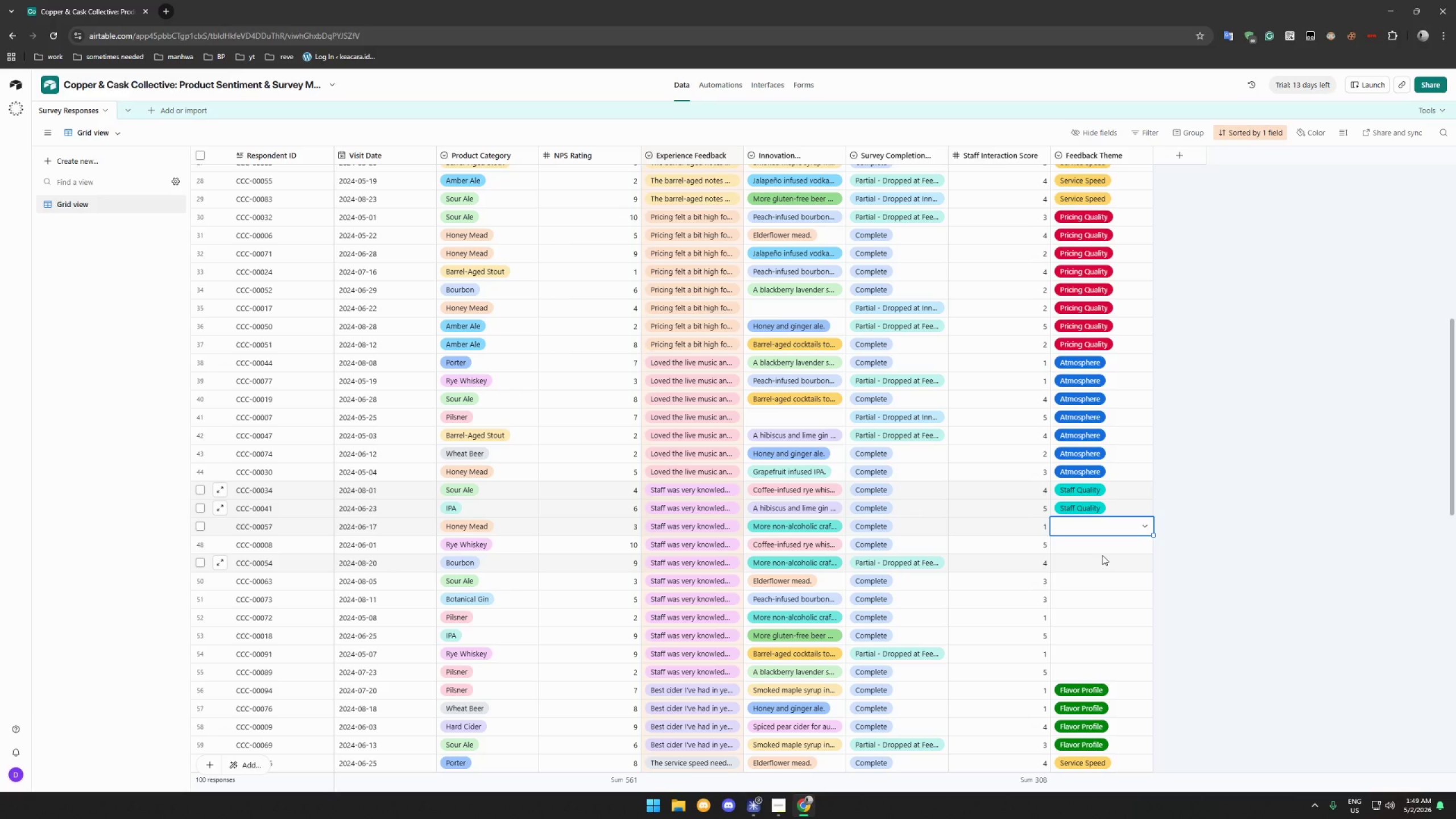 
wait(20.6)
 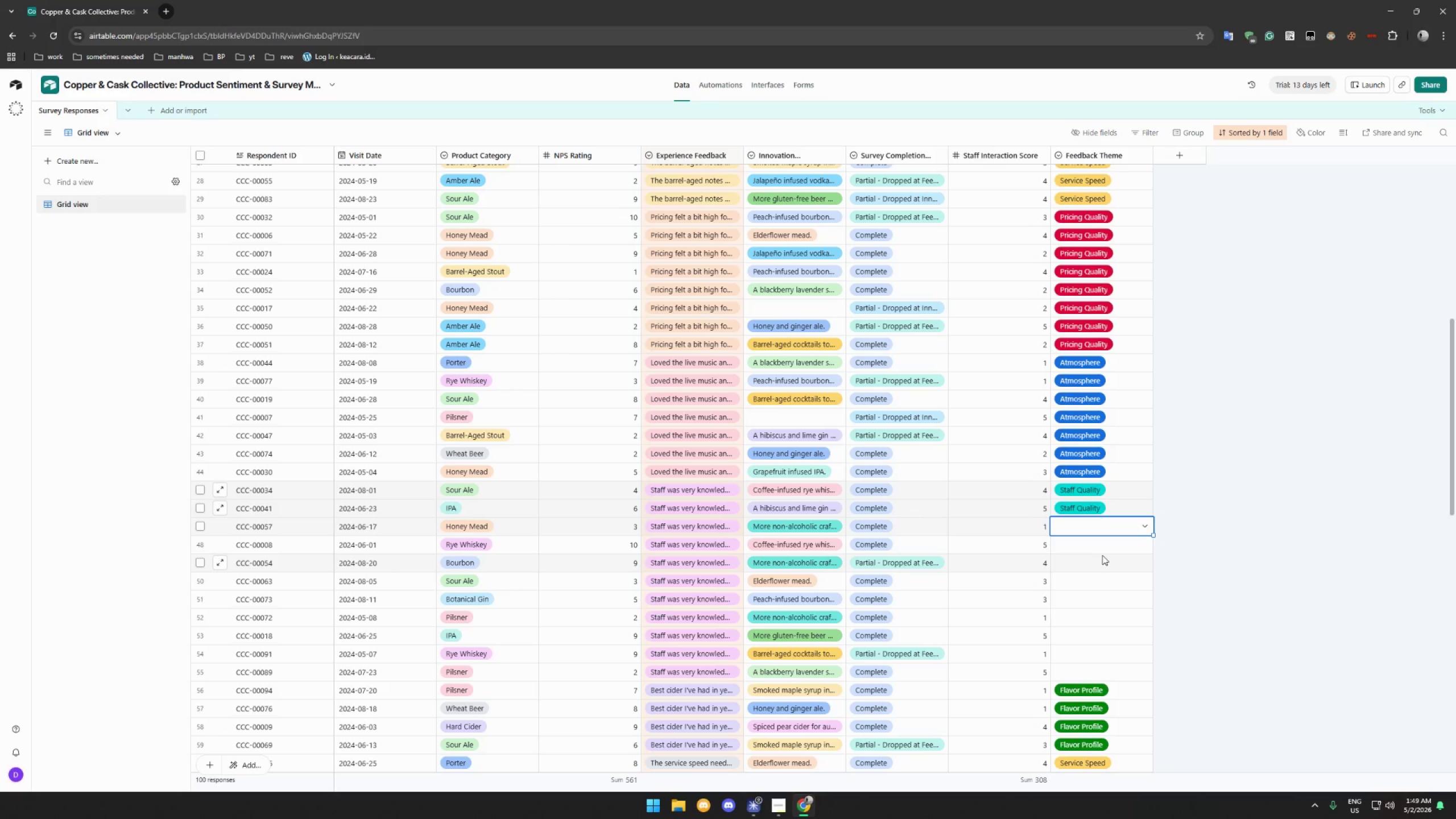 
double_click([1099, 531])
 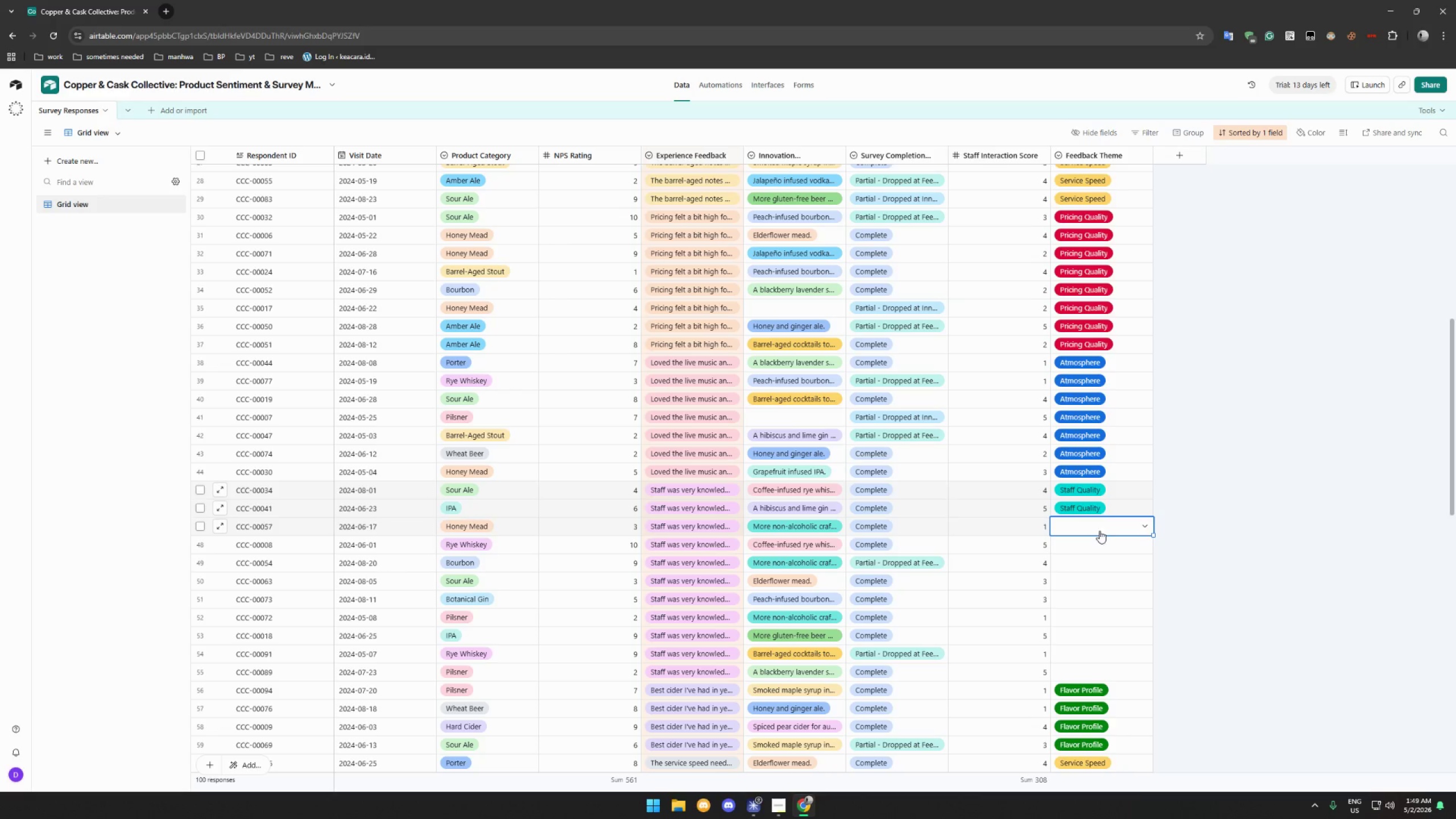 
triple_click([1099, 531])
 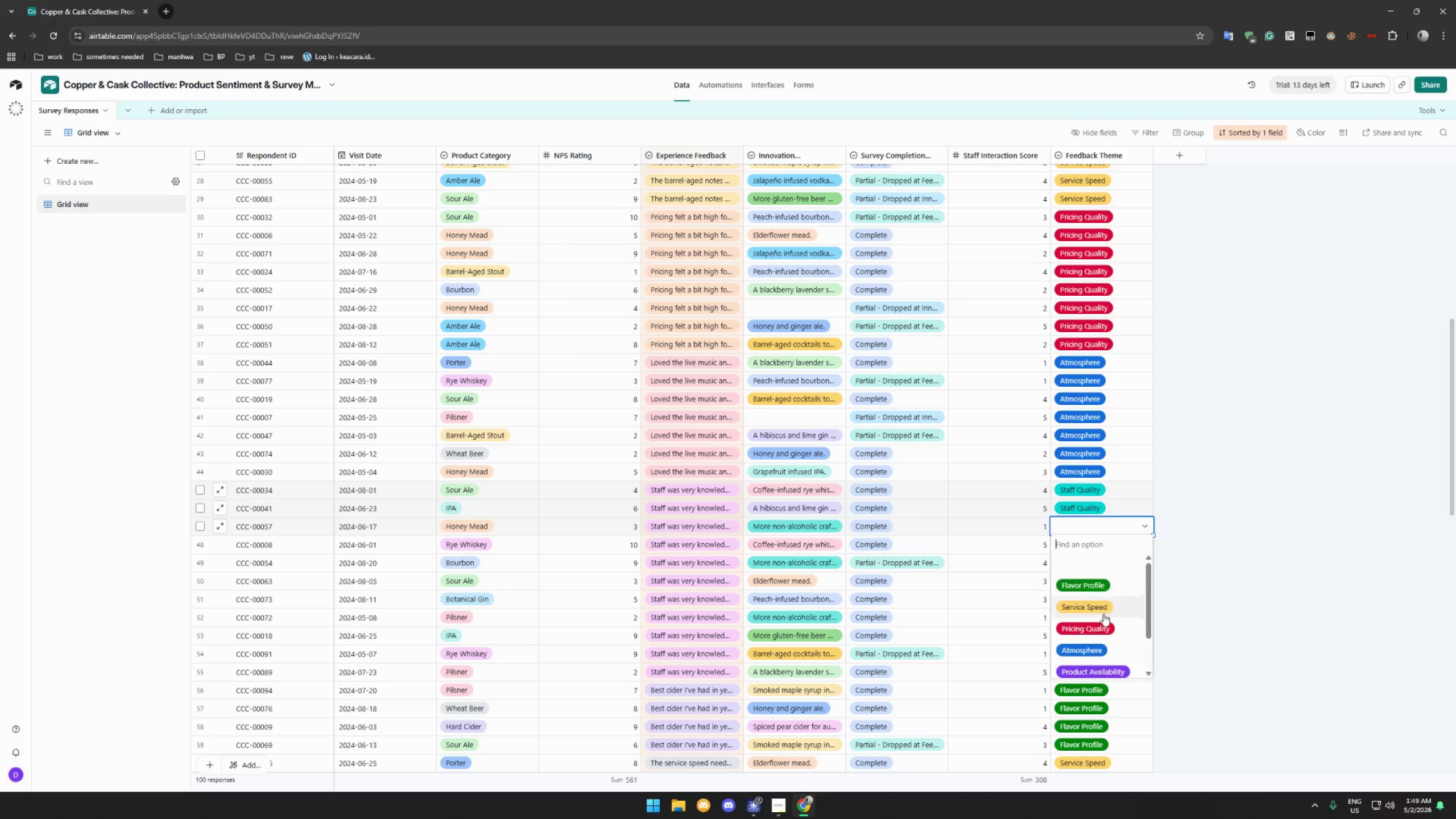 
scroll: coordinate [1103, 616], scroll_direction: down, amount: 2.0
 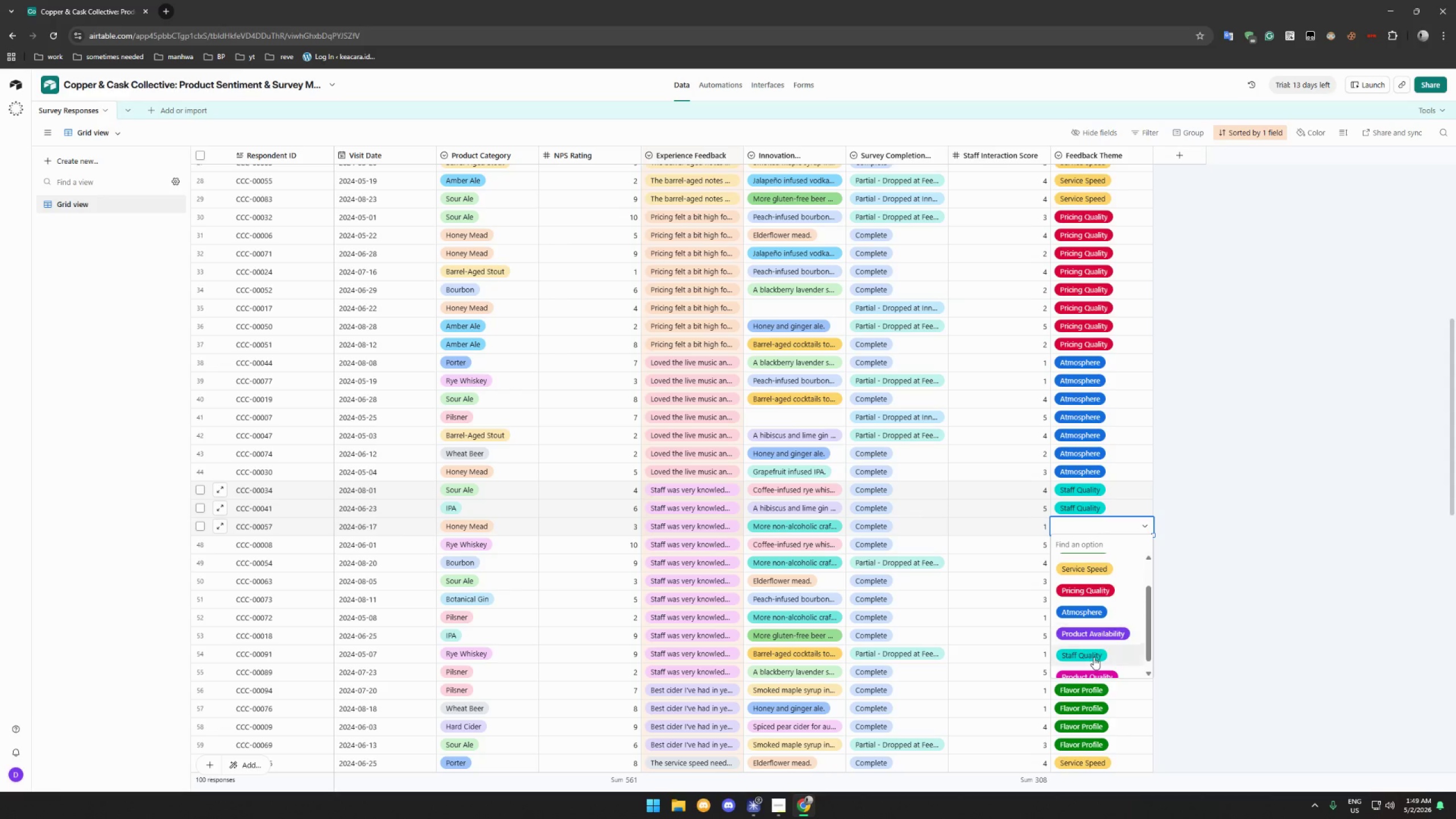 
left_click([1094, 657])
 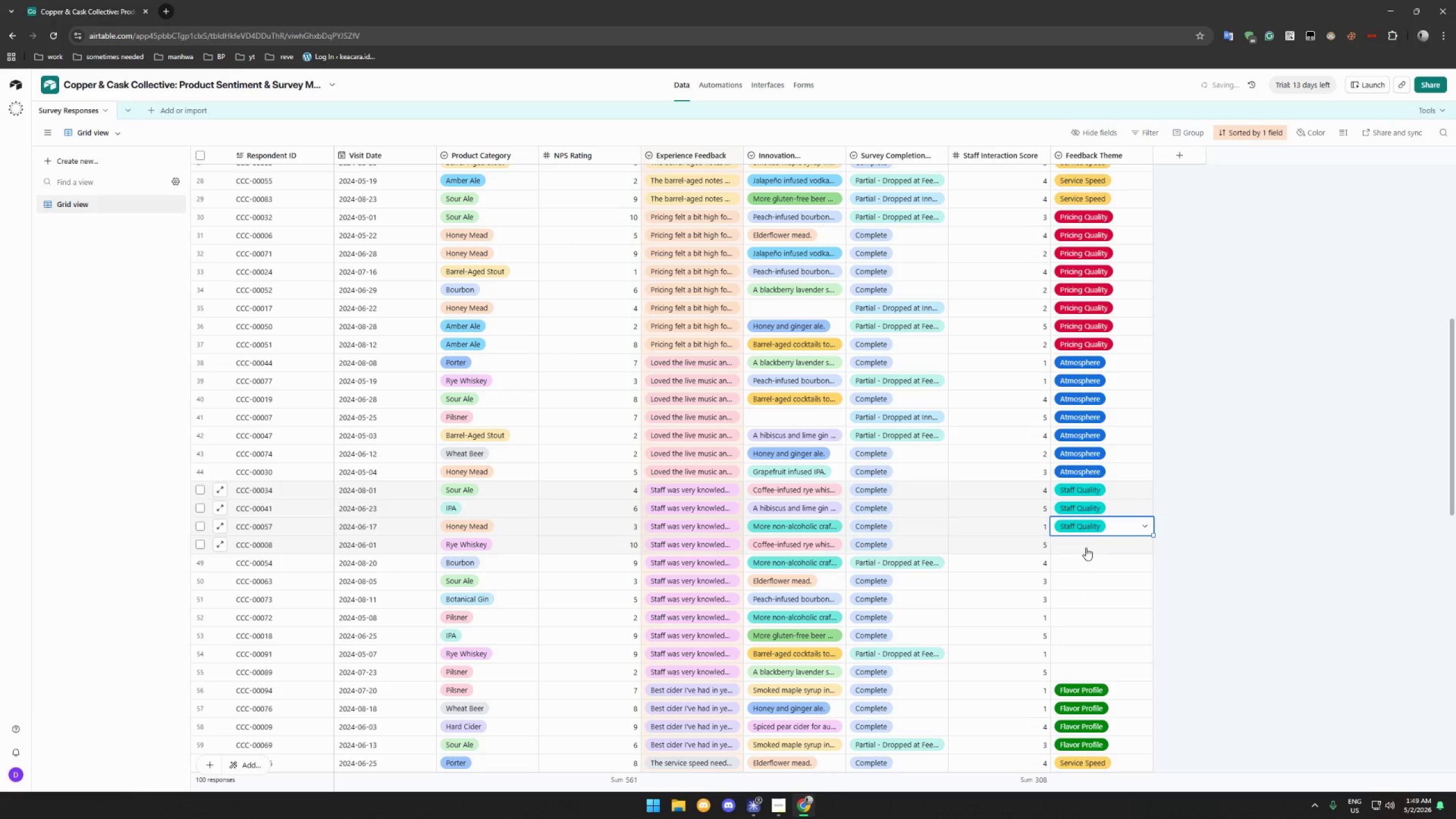 
double_click([1086, 547])
 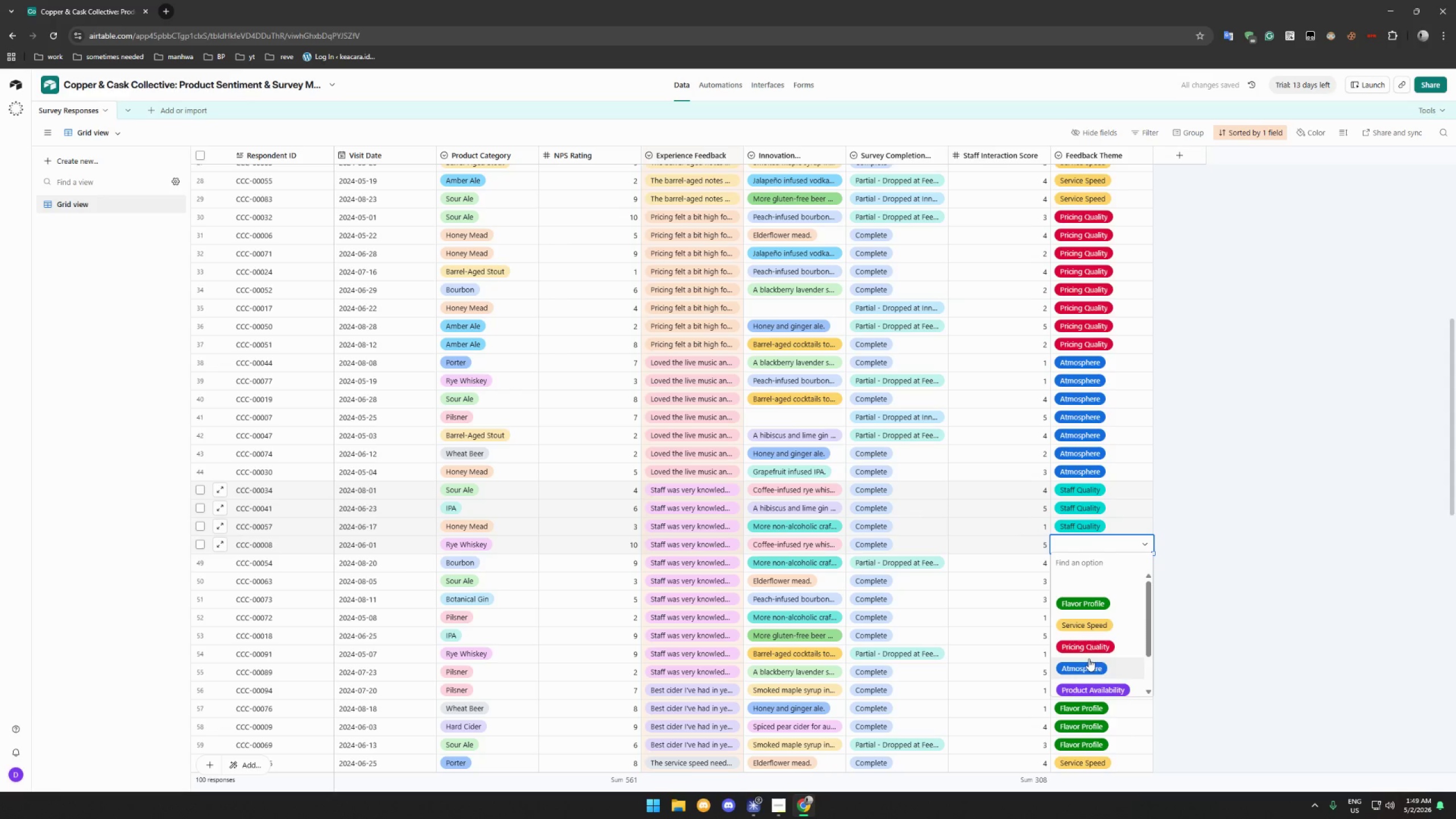 
scroll: coordinate [1099, 618], scroll_direction: down, amount: 3.0
 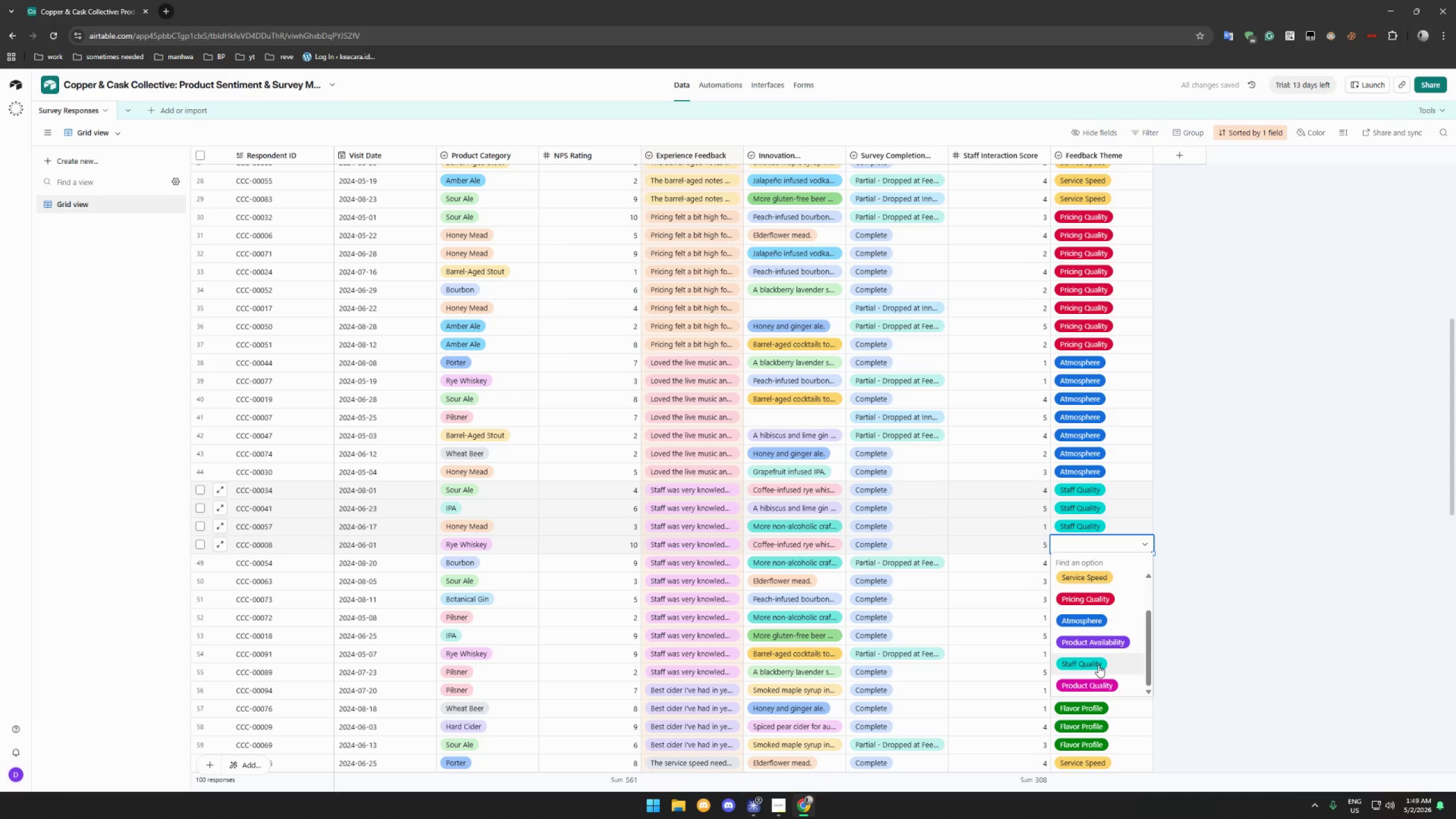 
left_click([1098, 665])
 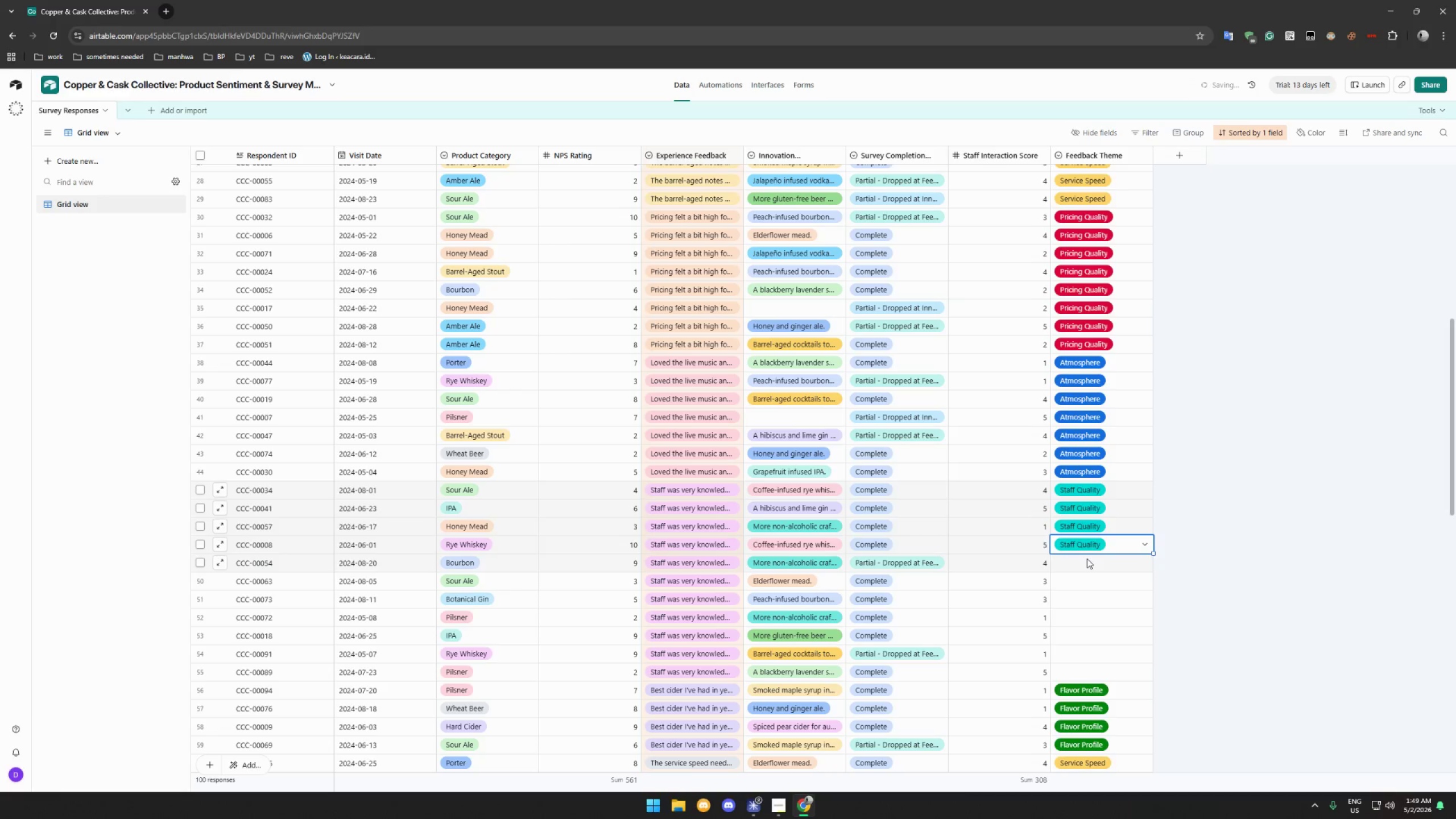 
double_click([1087, 559])
 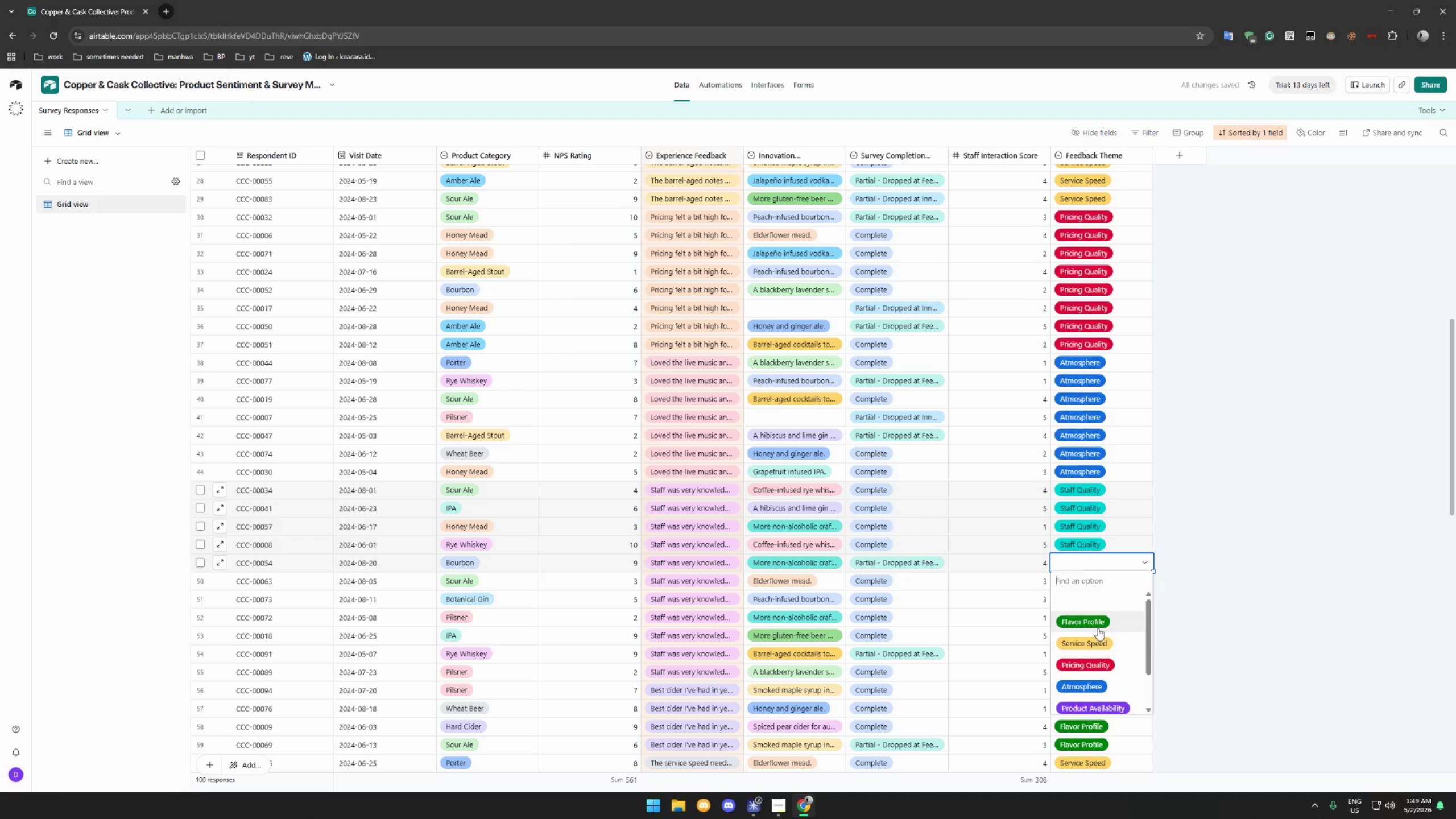 
scroll: coordinate [1100, 644], scroll_direction: down, amount: 3.0
 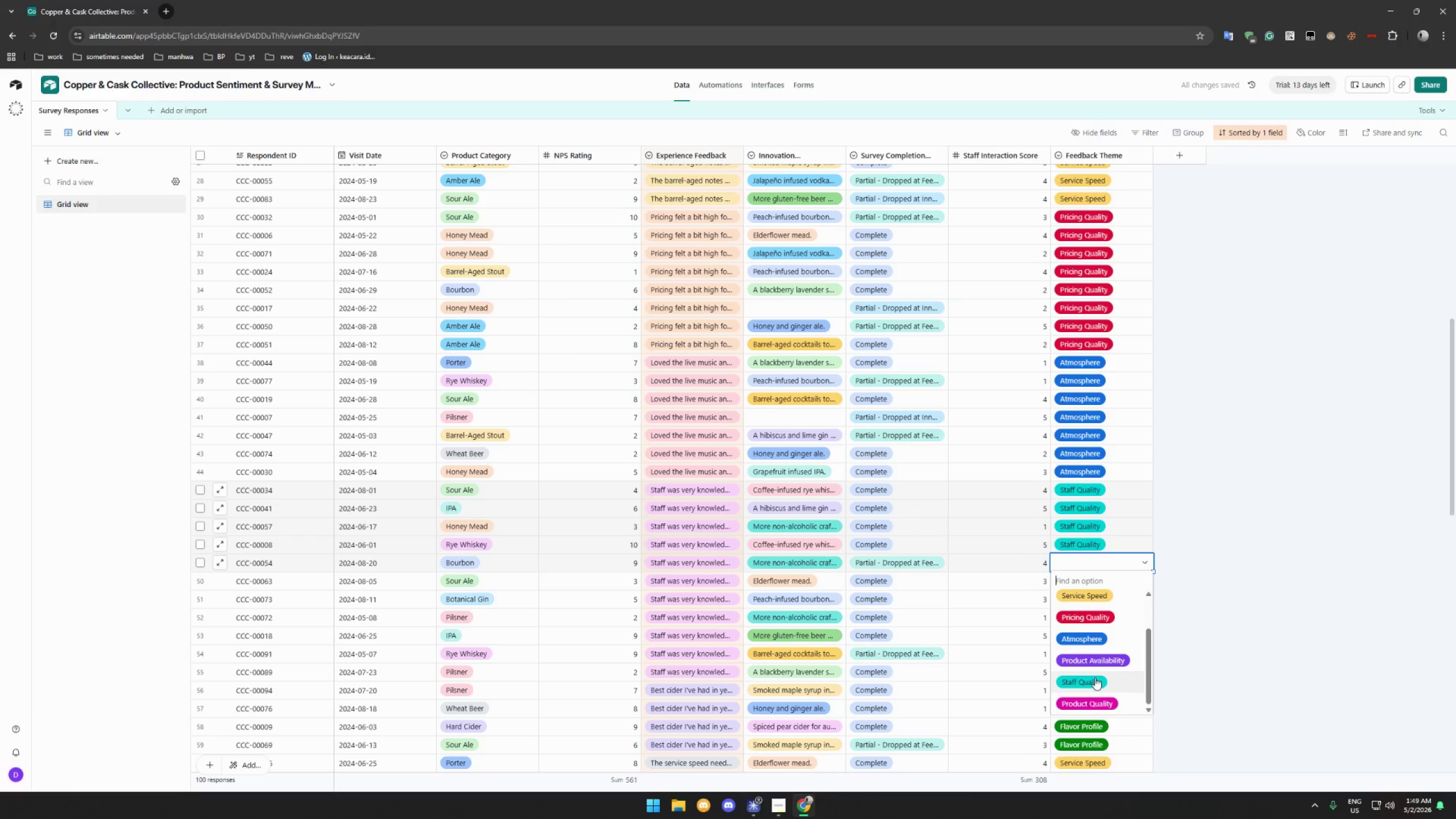 
left_click([1095, 677])
 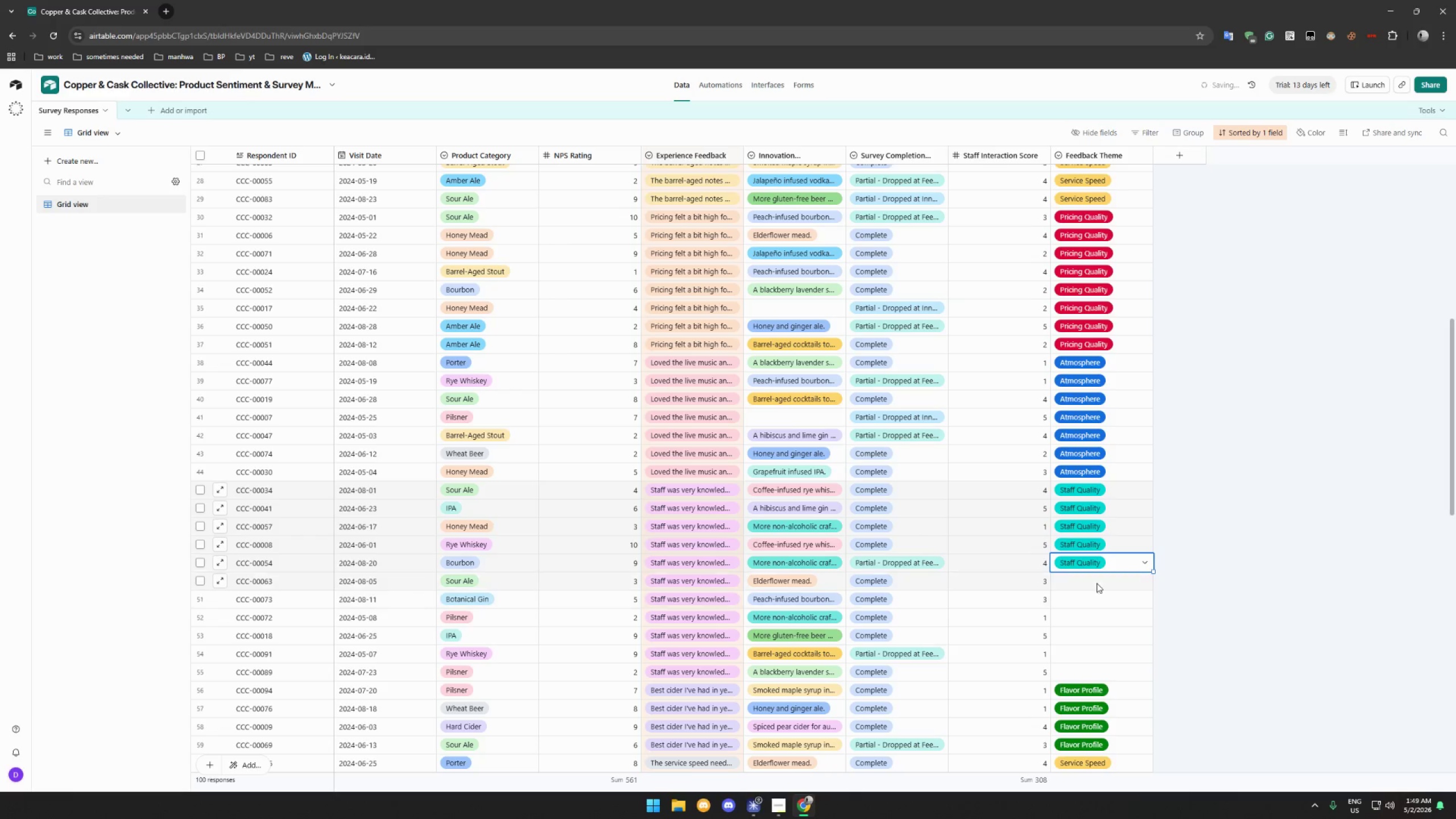 
double_click([1097, 583])
 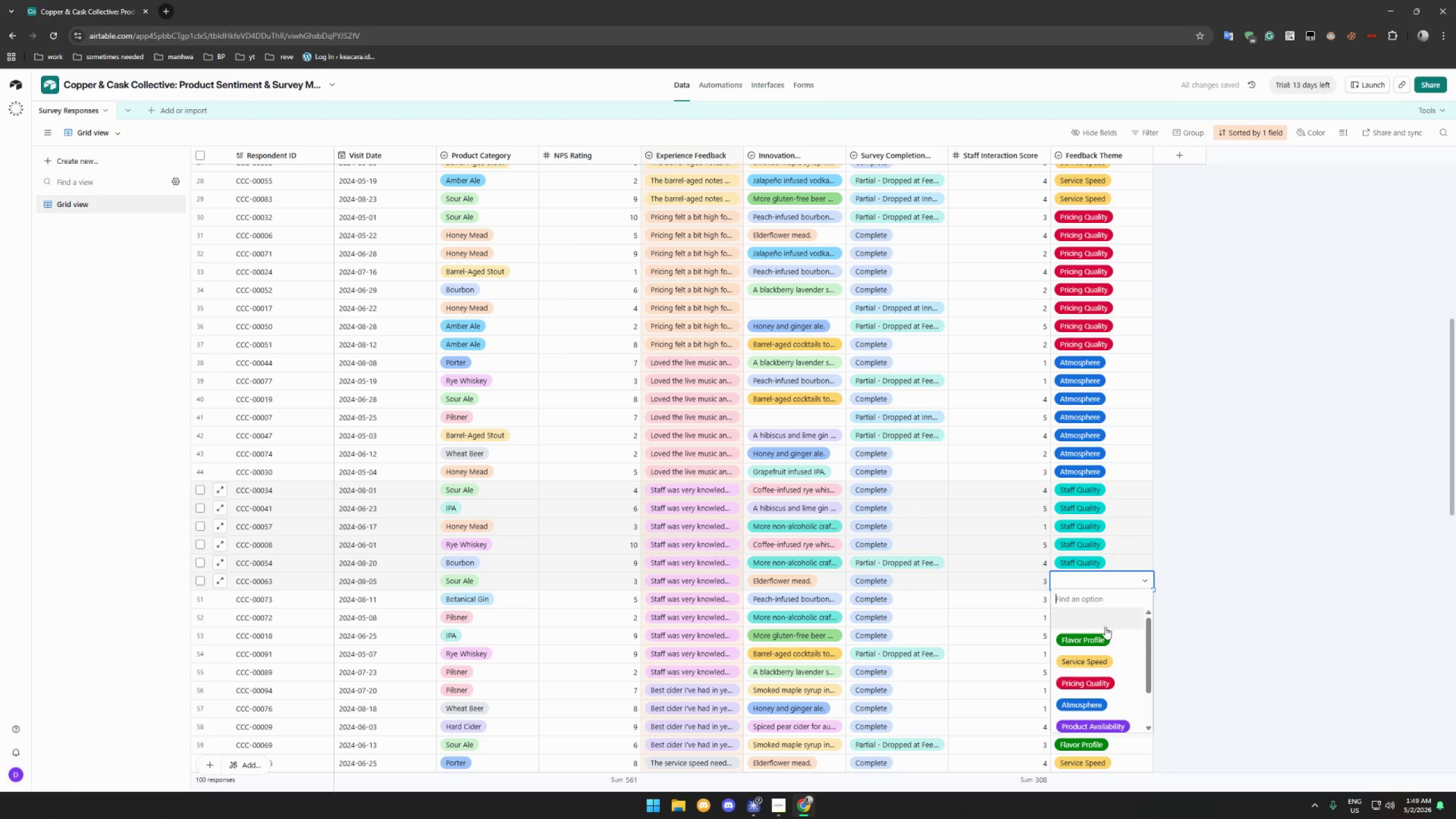 
scroll: coordinate [1105, 636], scroll_direction: down, amount: 3.0
 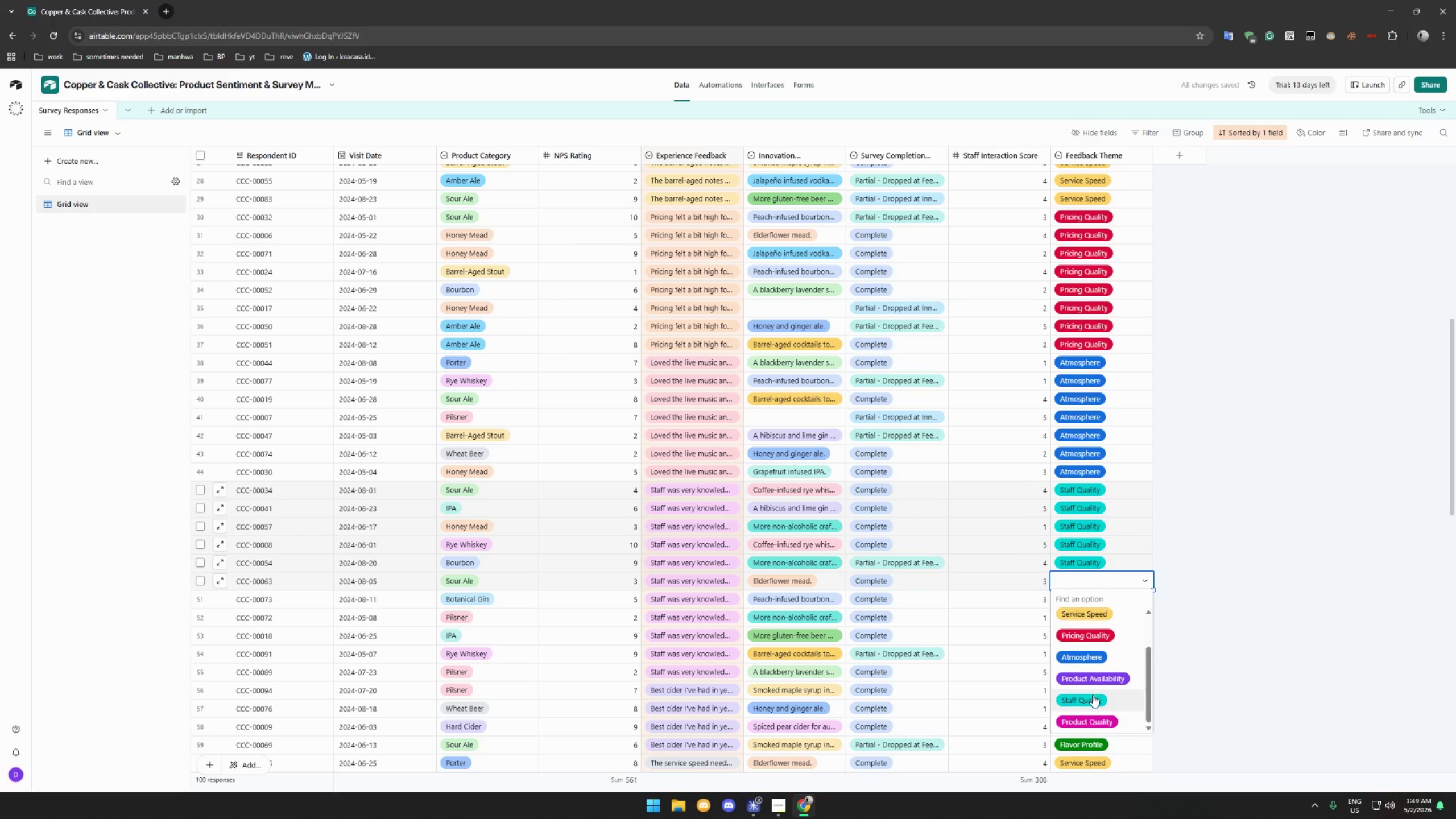 
left_click([1093, 695])
 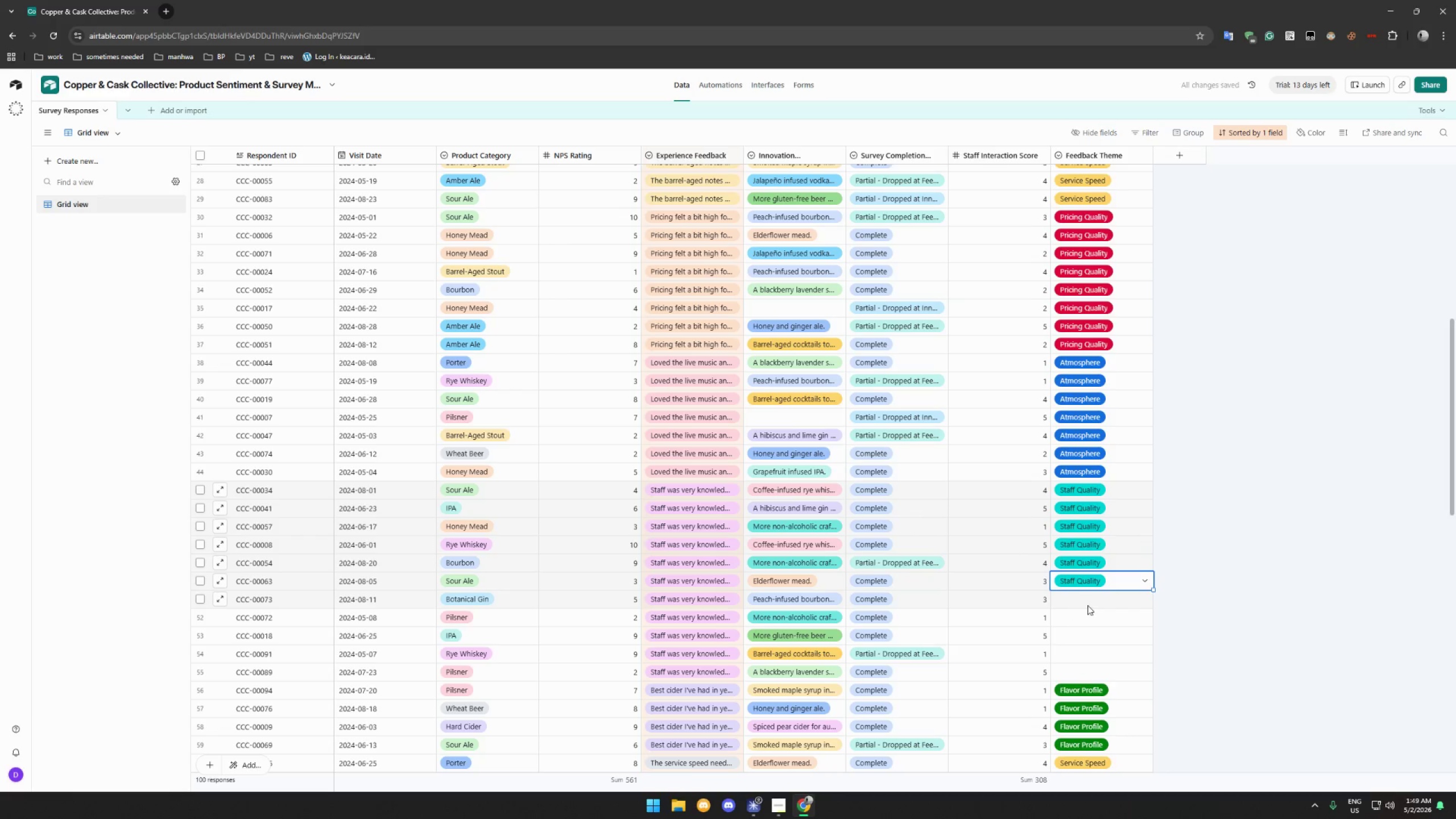 
double_click([1101, 605])
 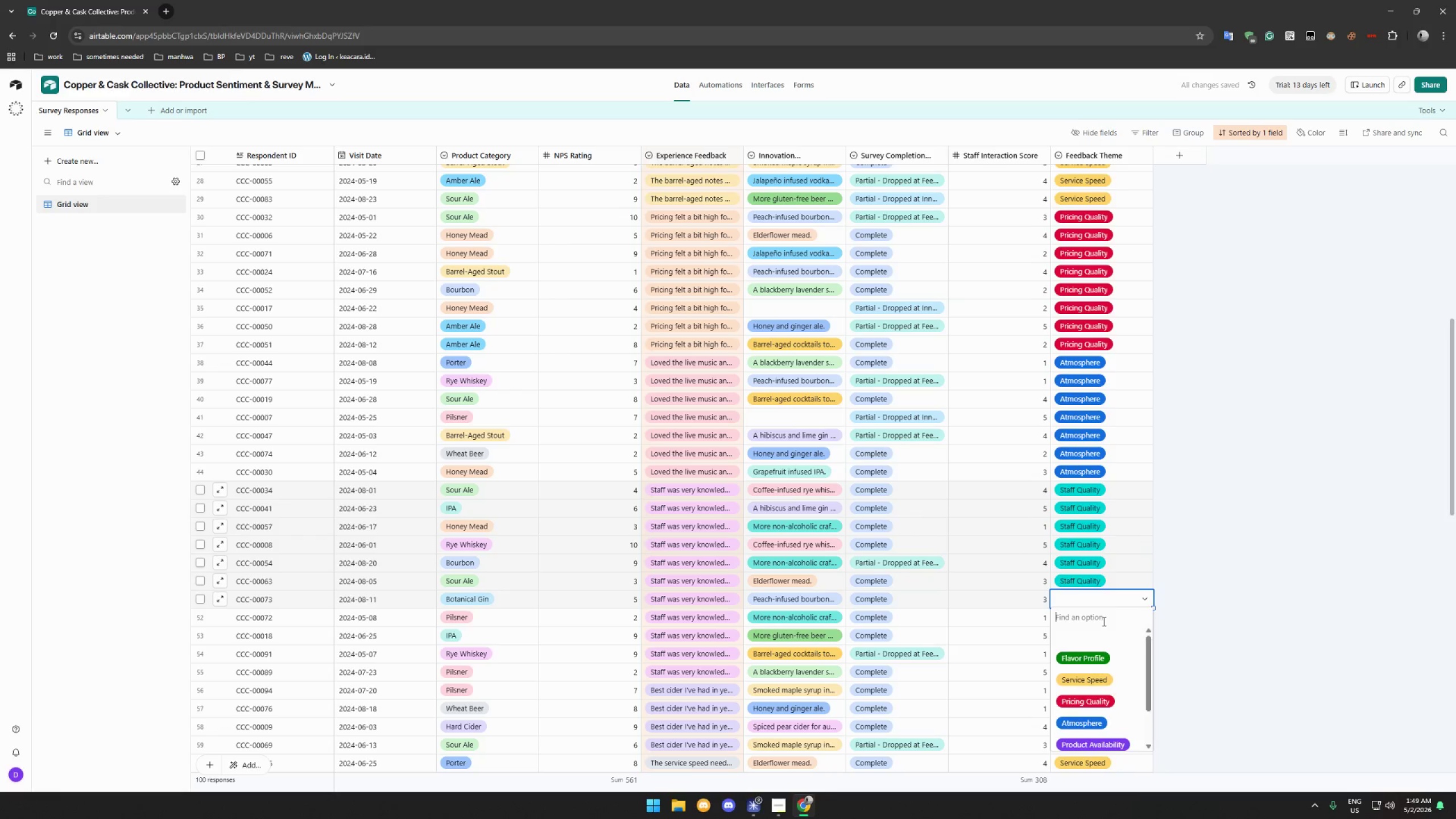 
scroll: coordinate [1103, 636], scroll_direction: down, amount: 2.0
 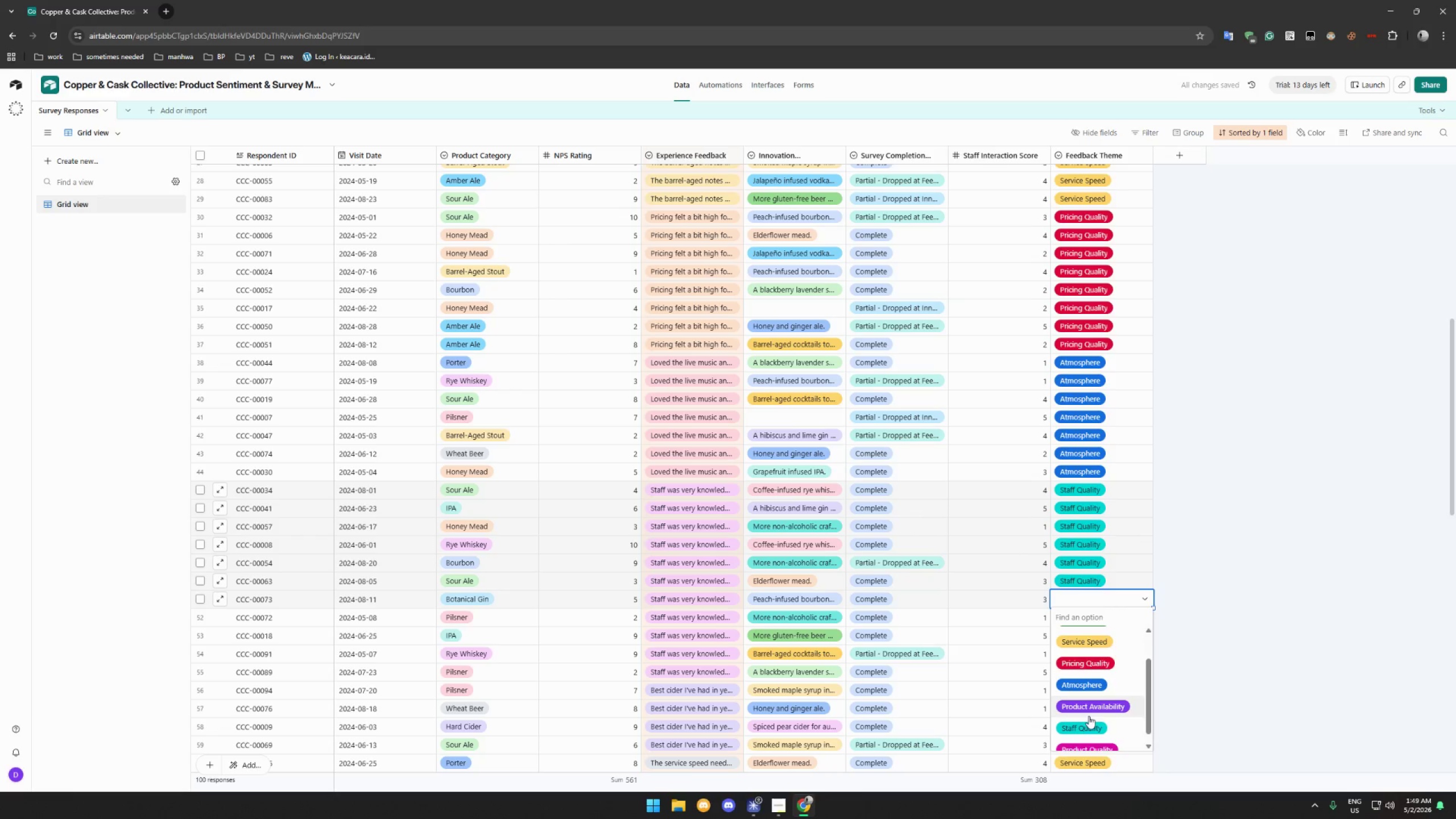 
left_click([1089, 722])
 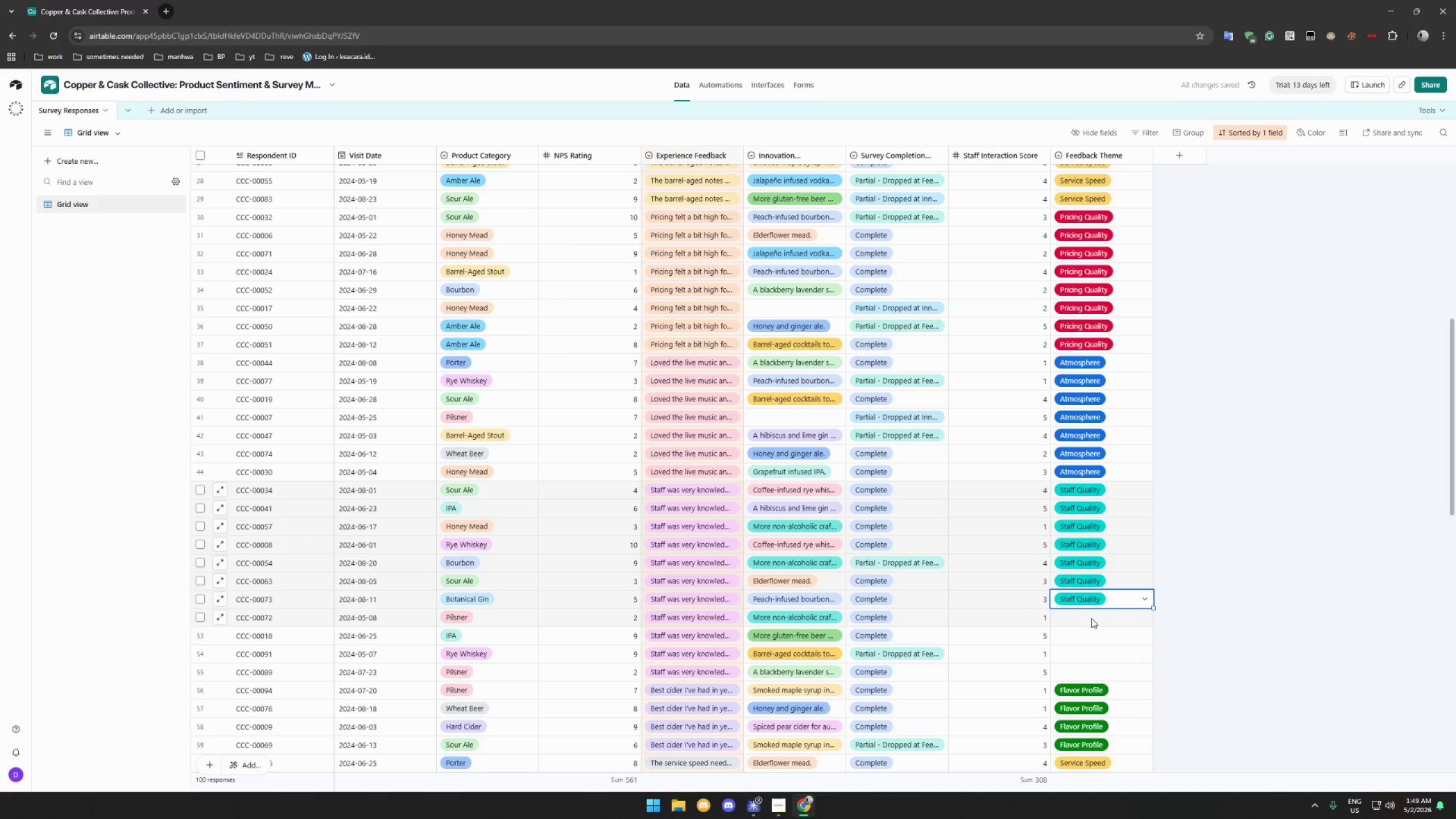 
double_click([1091, 618])
 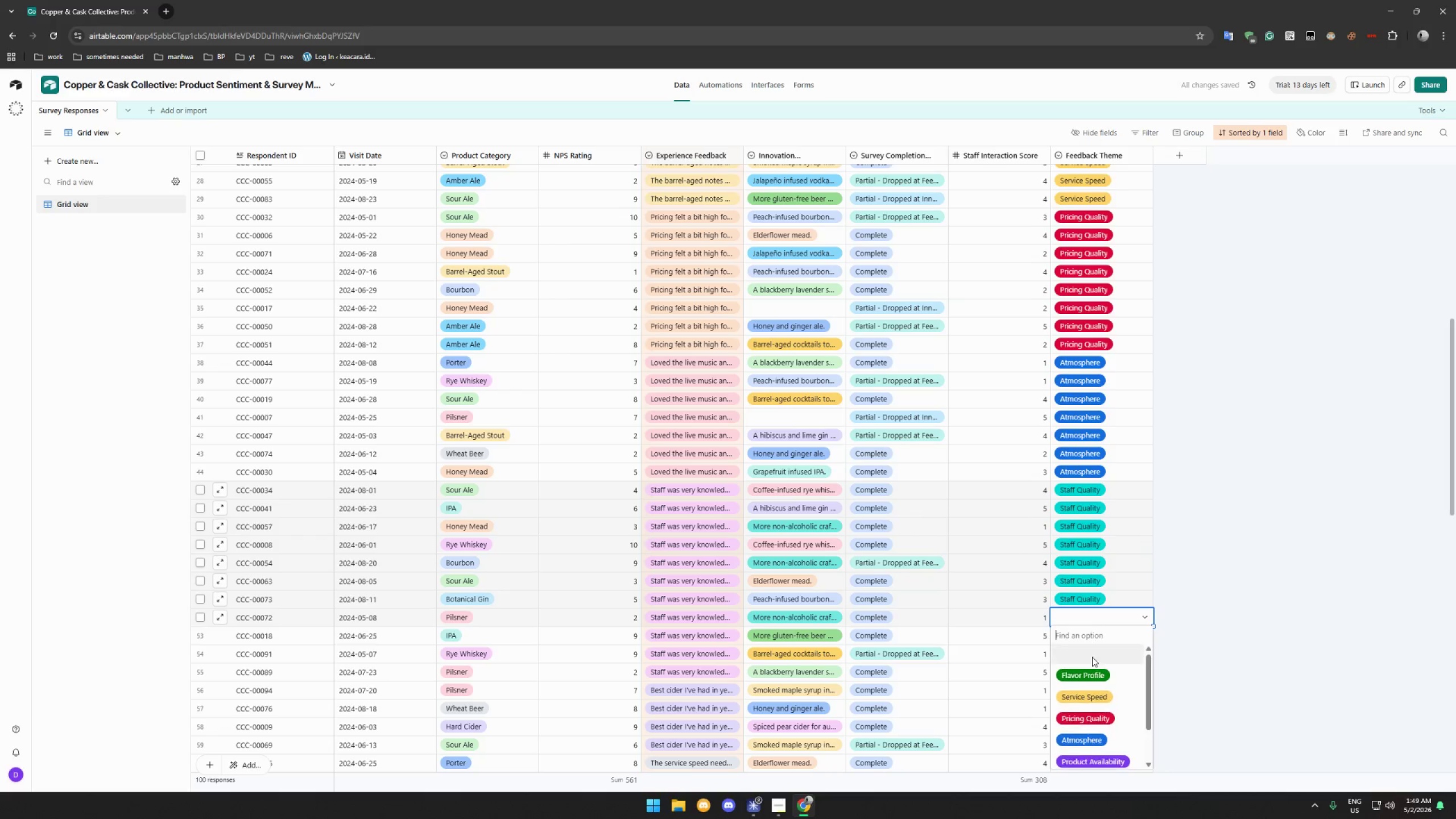 
scroll: coordinate [1092, 658], scroll_direction: down, amount: 4.0
 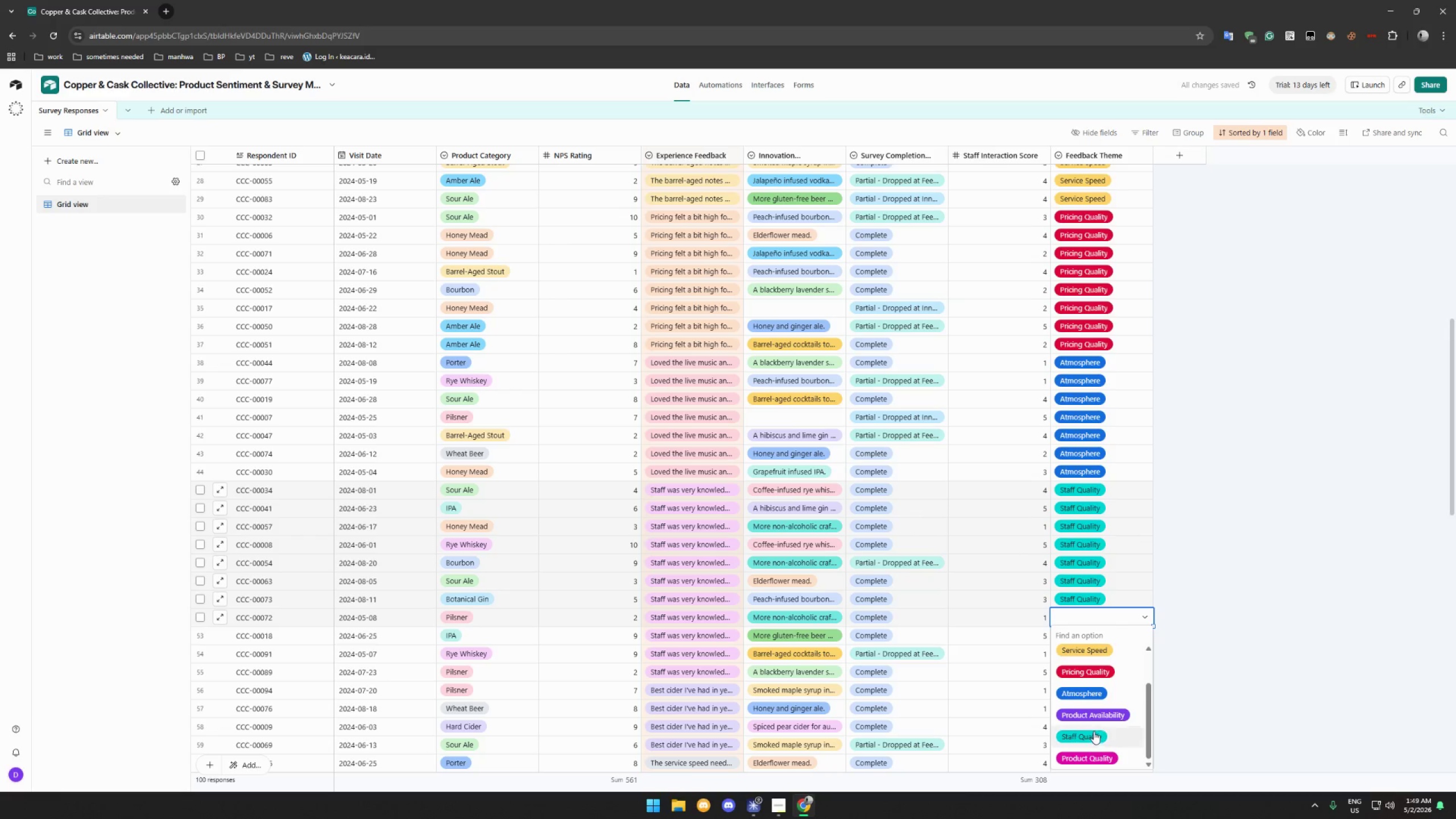 
left_click([1094, 733])
 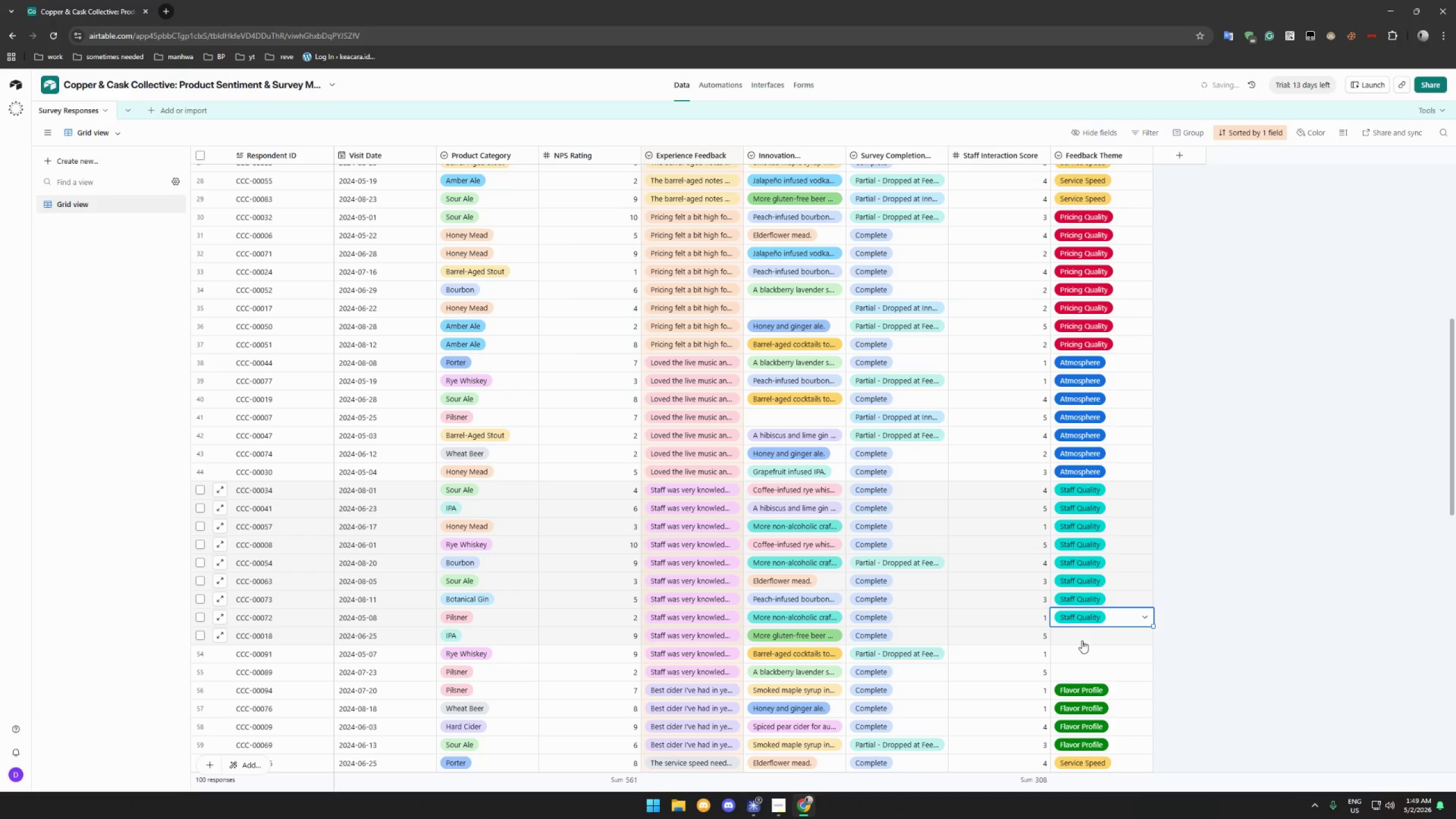 
double_click([1082, 640])
 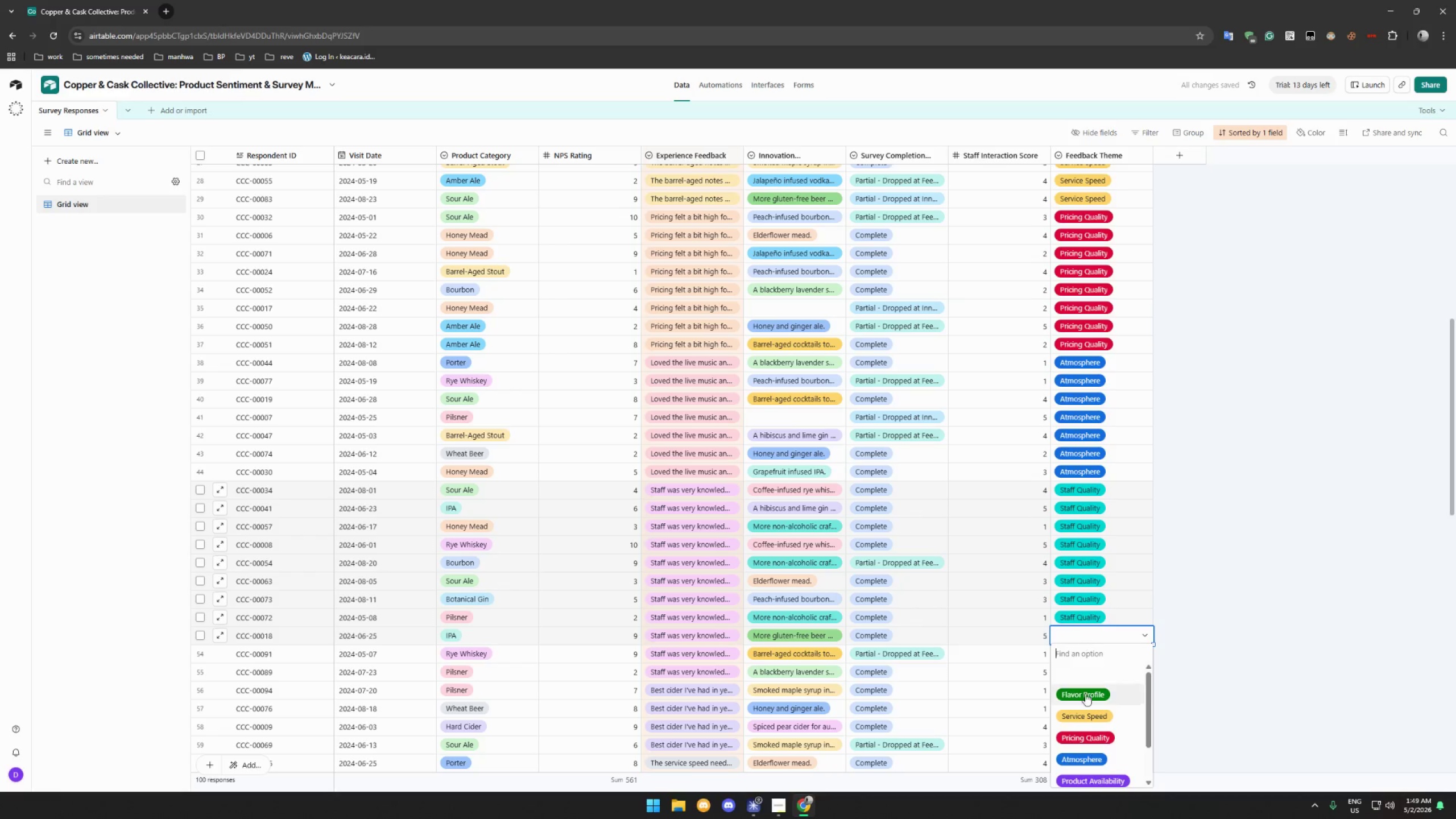 
scroll: coordinate [1087, 700], scroll_direction: down, amount: 4.0
 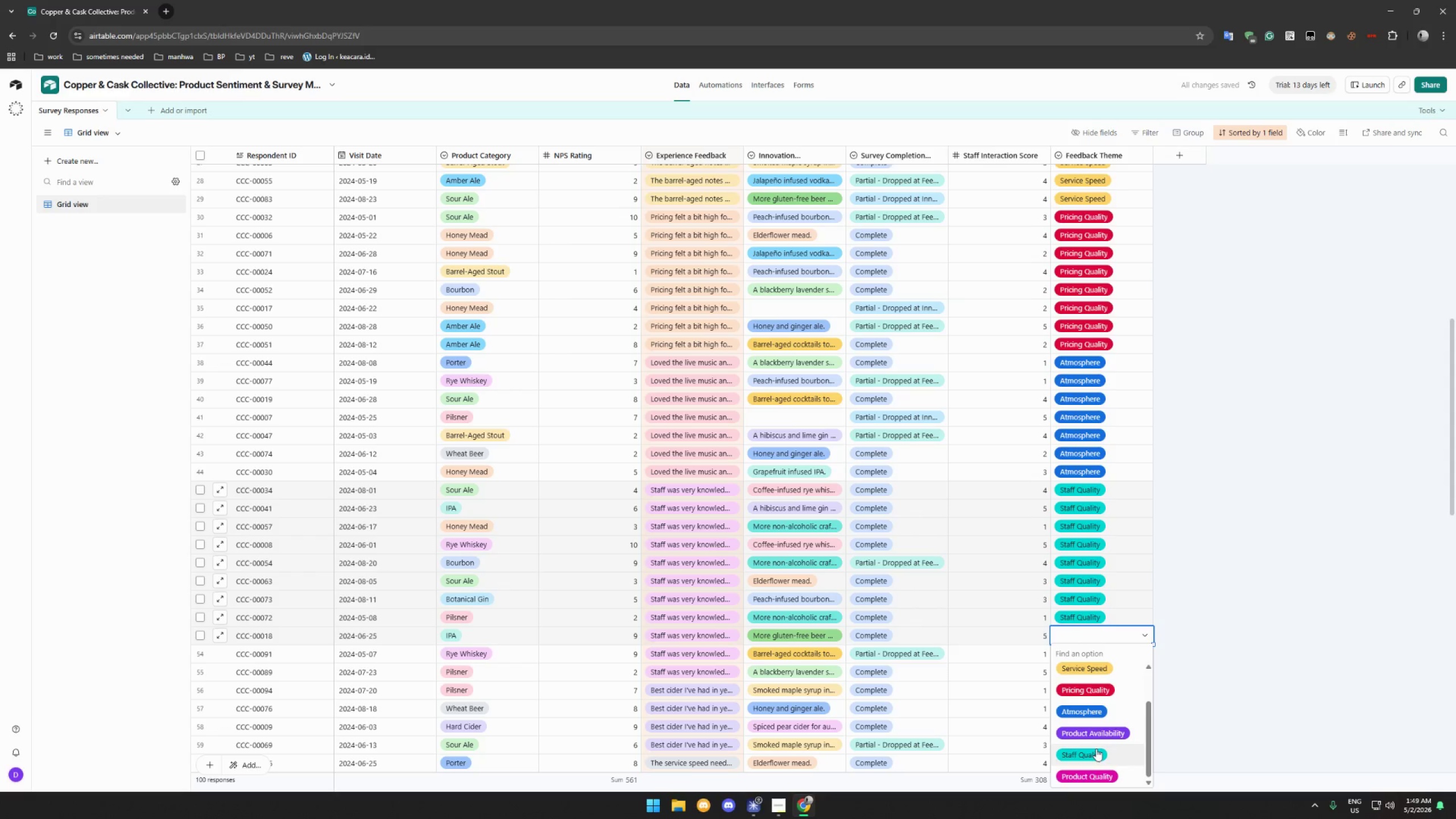 
left_click([1096, 751])
 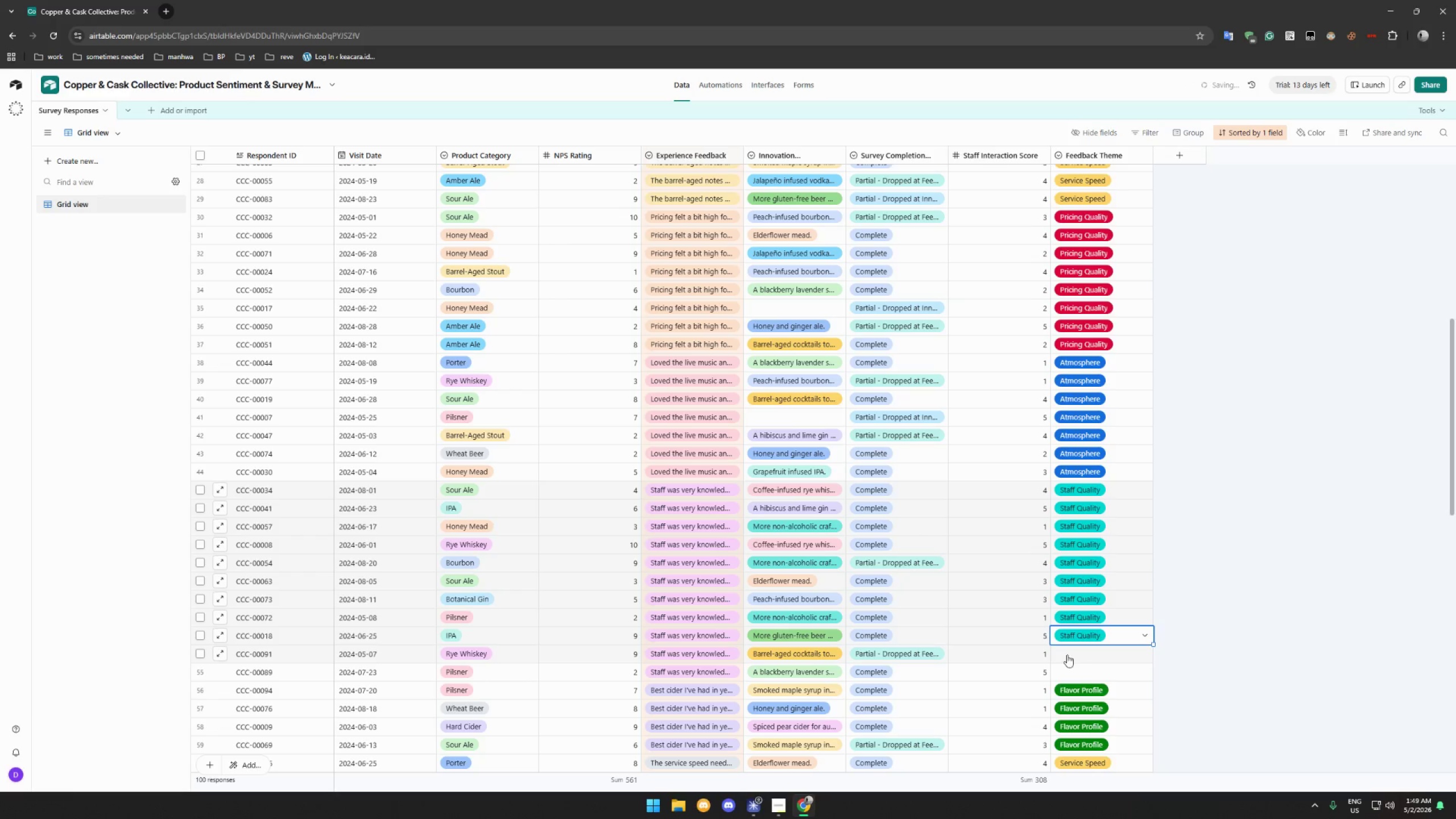 
double_click([1067, 655])
 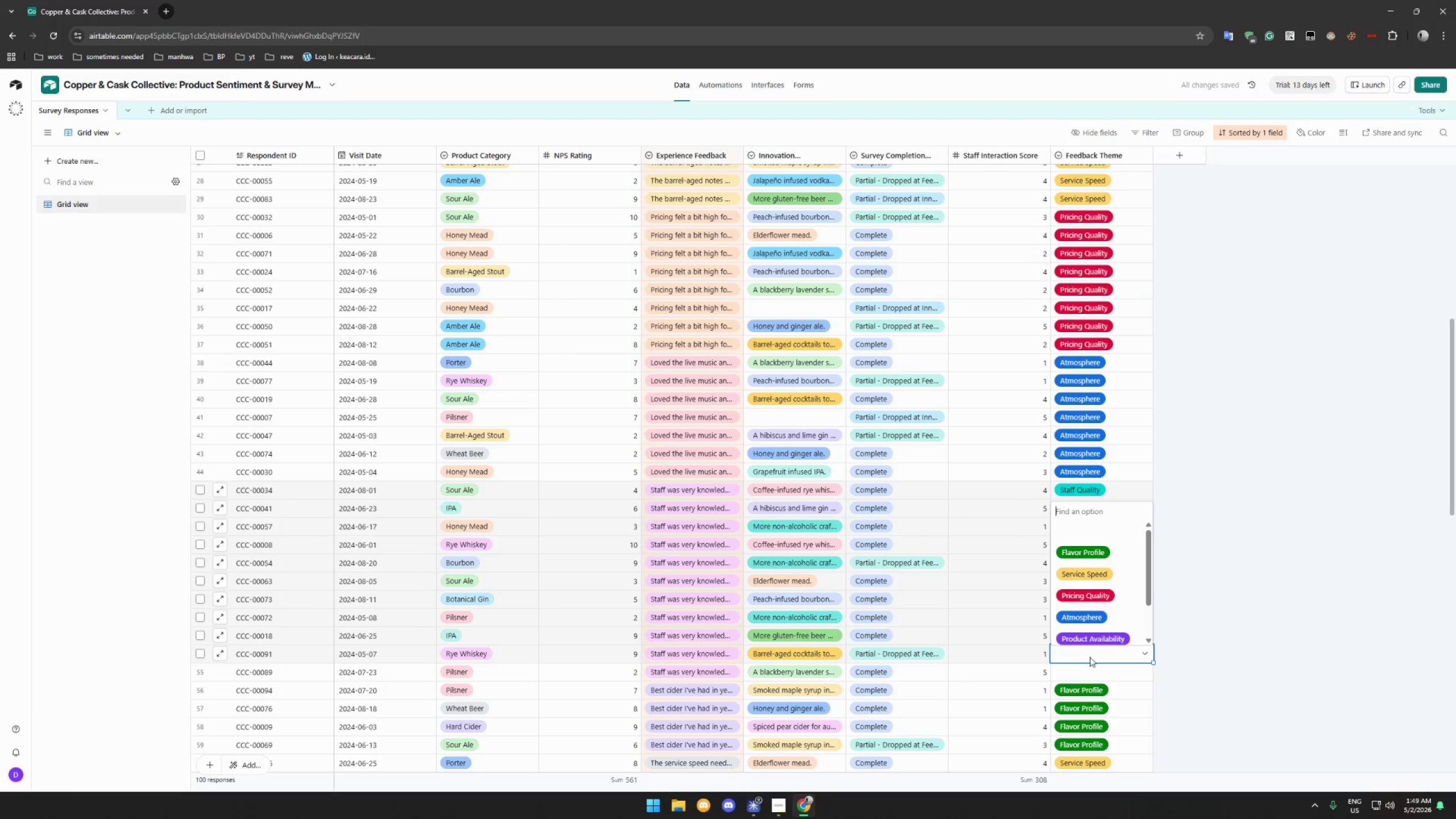 
scroll: coordinate [1098, 548], scroll_direction: down, amount: 6.0
 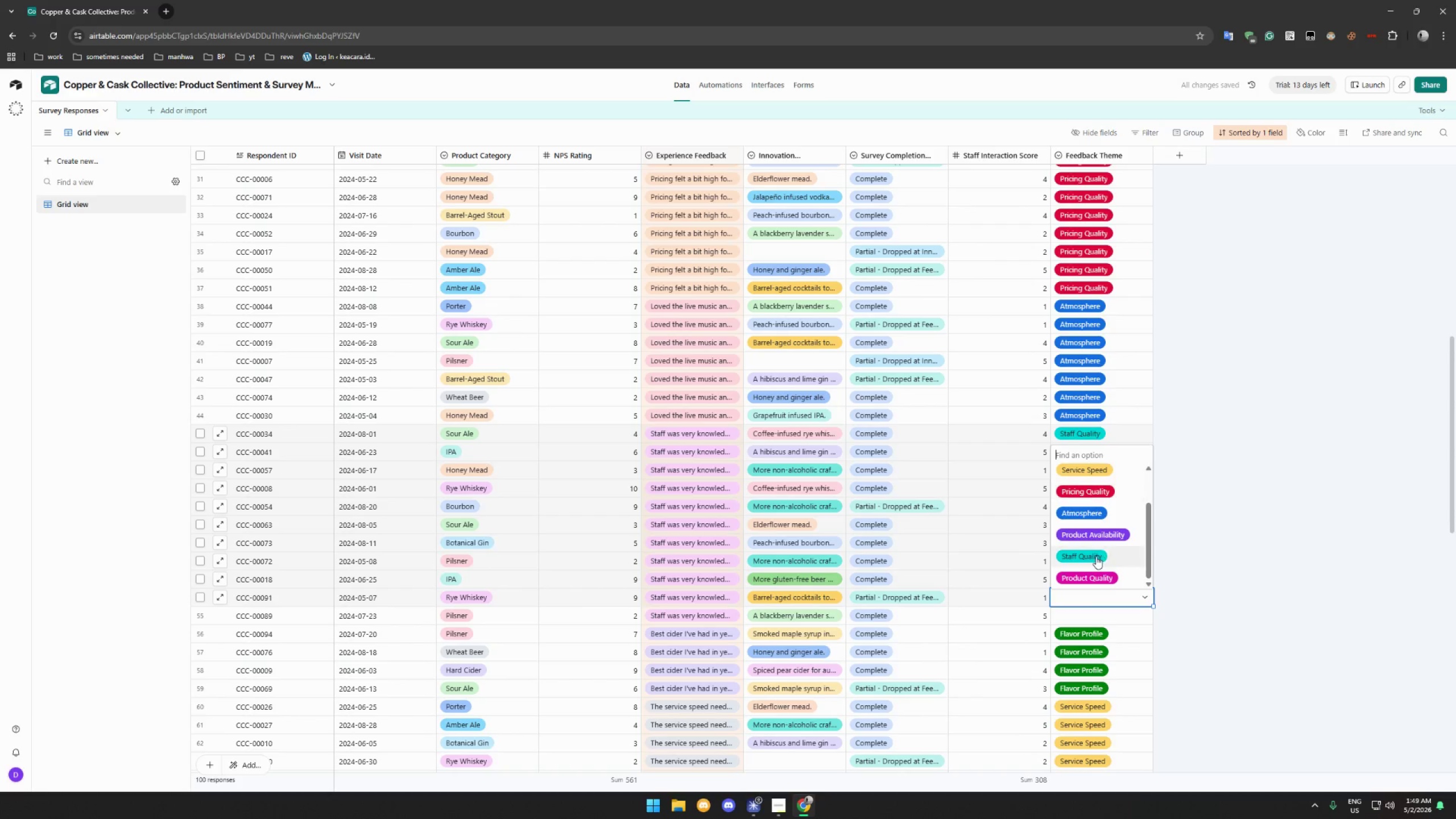 
left_click([1096, 556])
 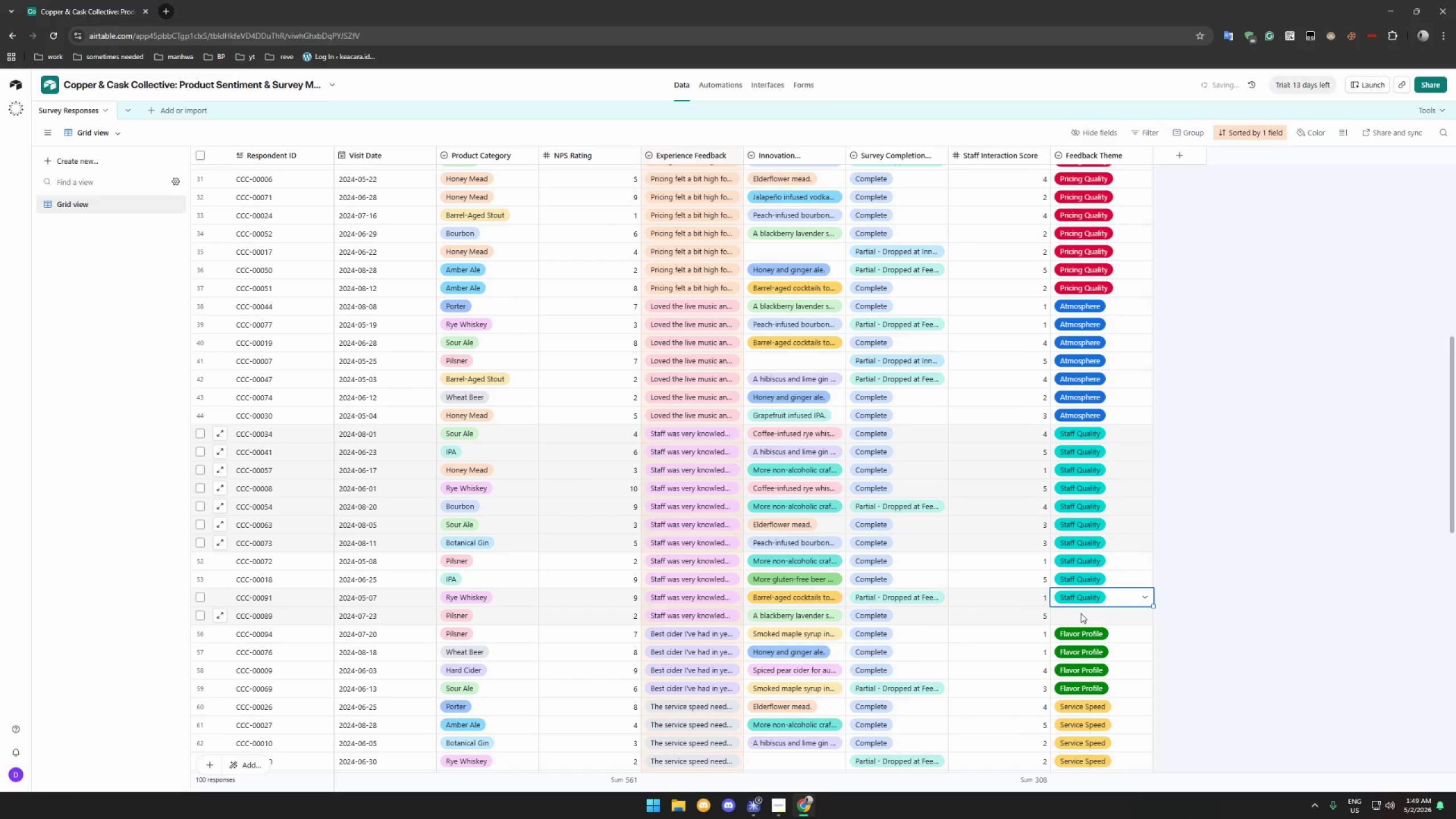 
double_click([1081, 613])
 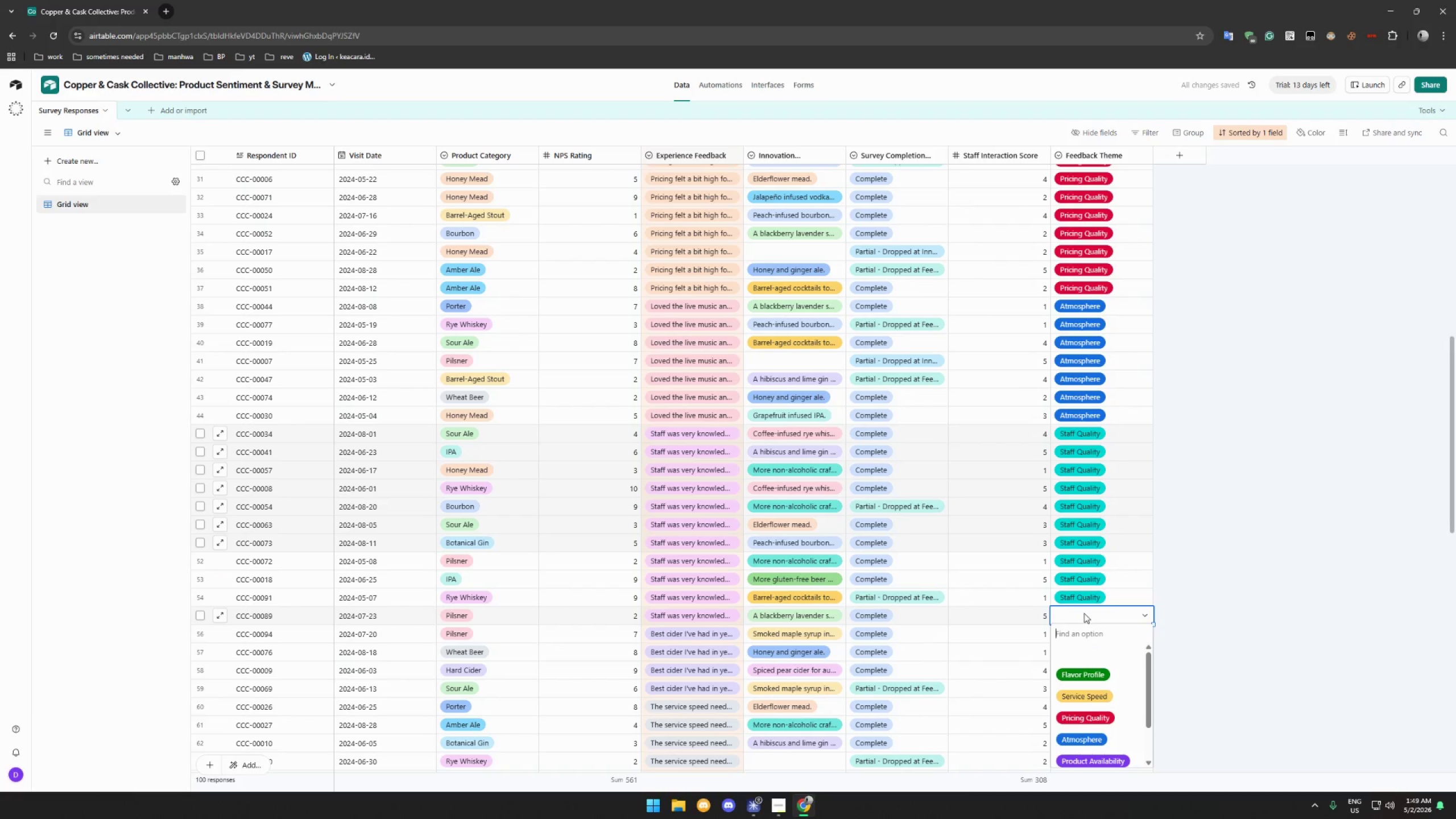 
scroll: coordinate [1090, 630], scroll_direction: down, amount: 4.0
 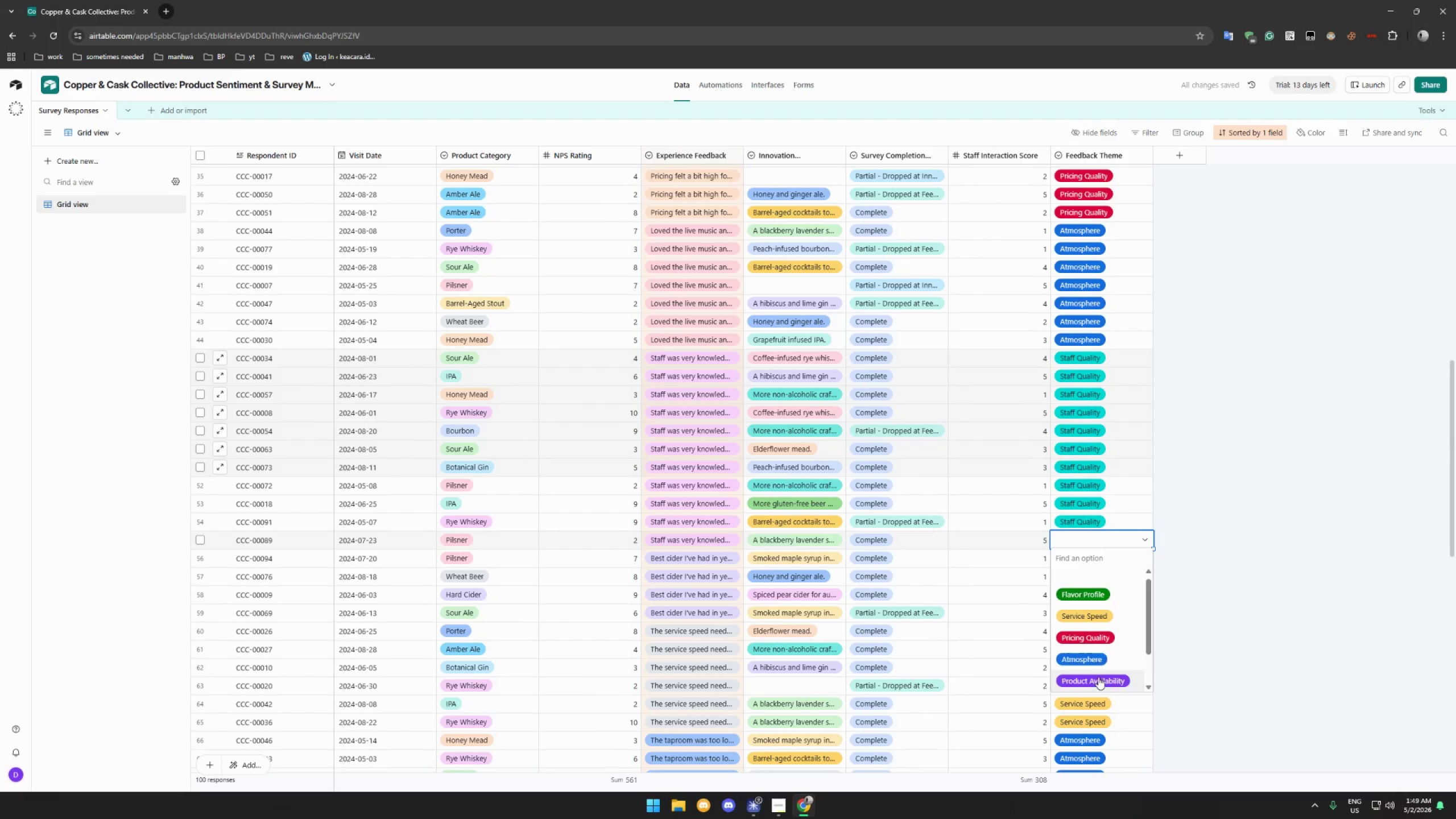 
left_click([1098, 656])
 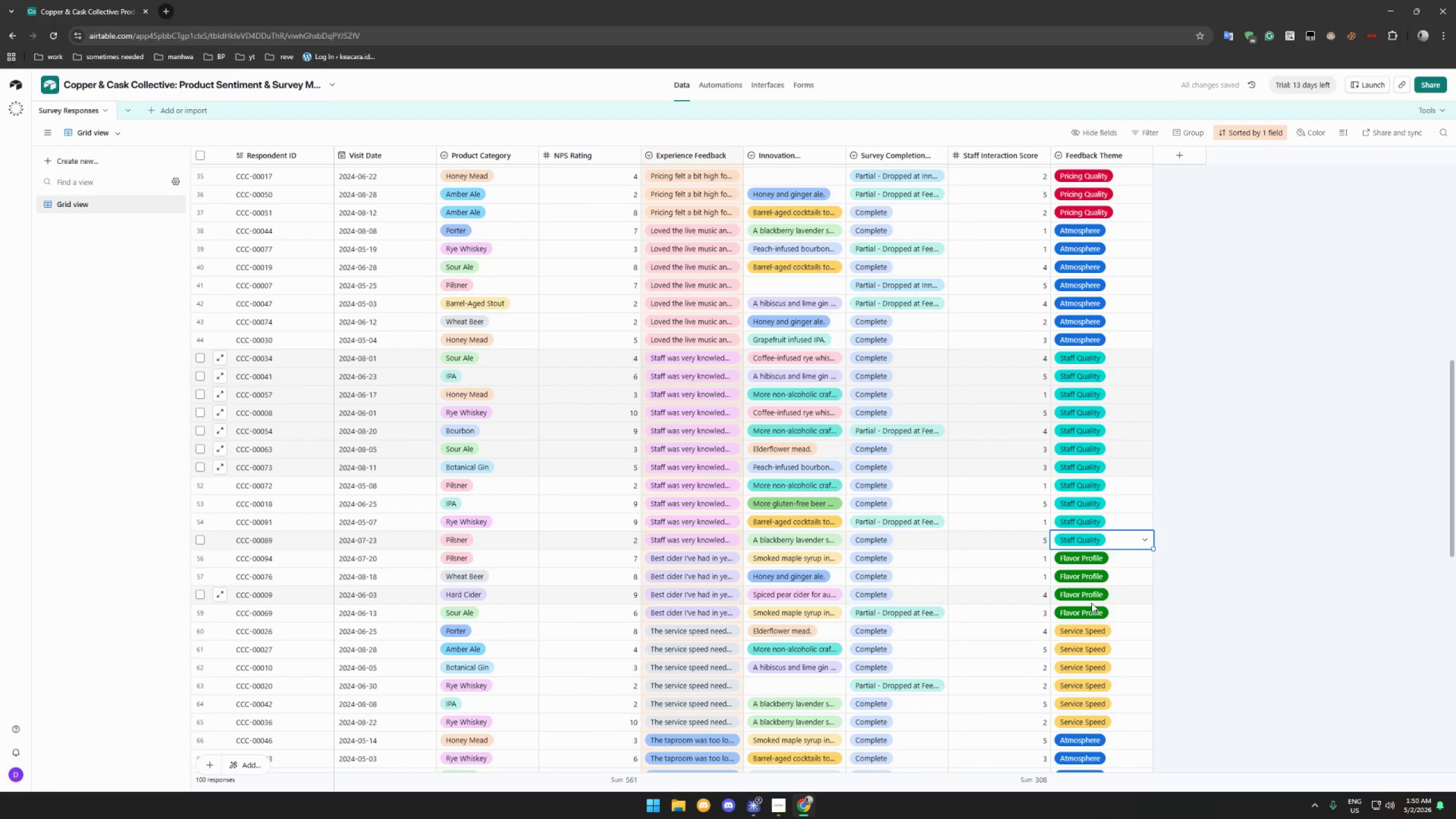 
scroll: coordinate [1077, 585], scroll_direction: down, amount: 25.0
 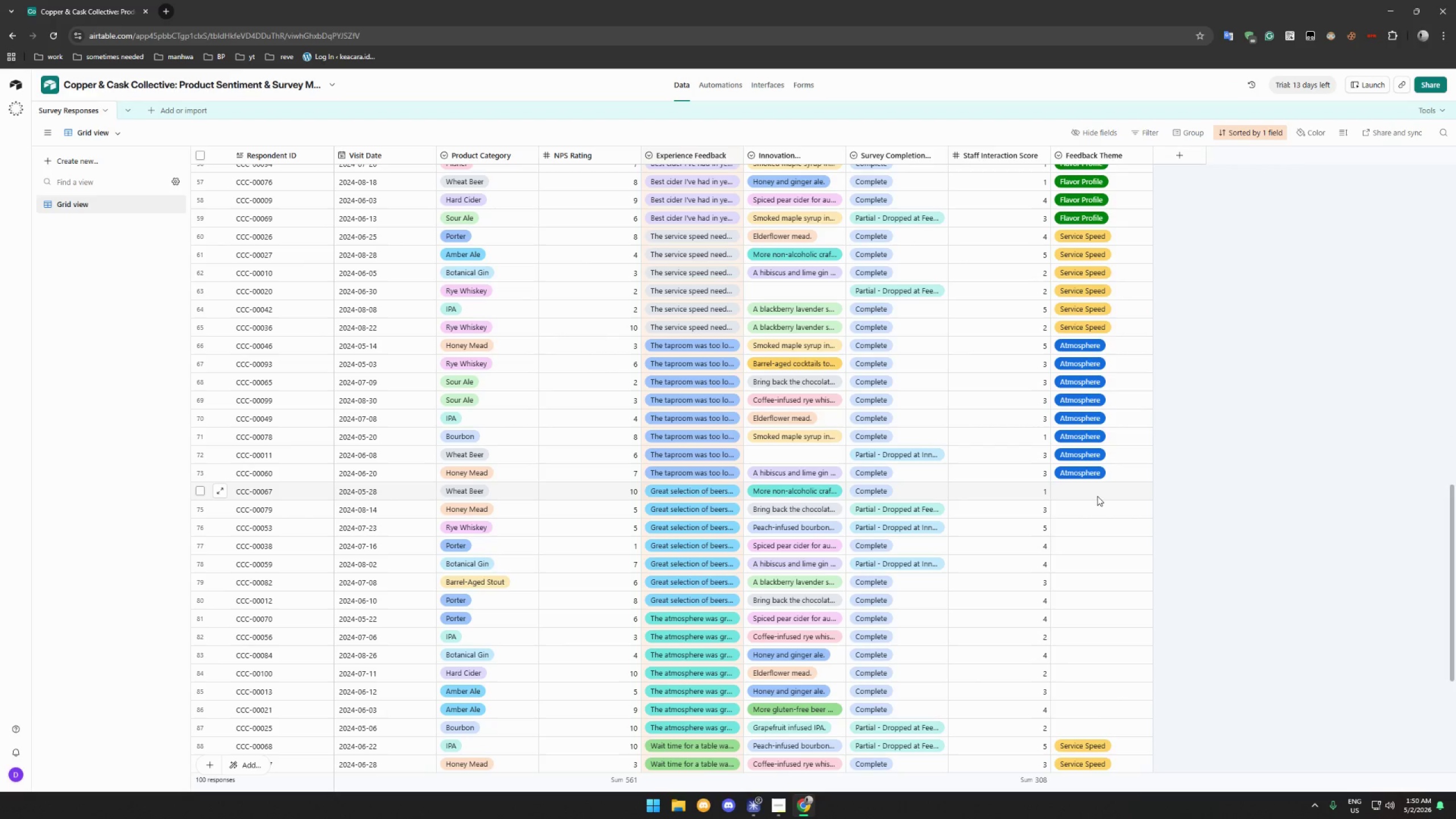 
double_click([1097, 496])
 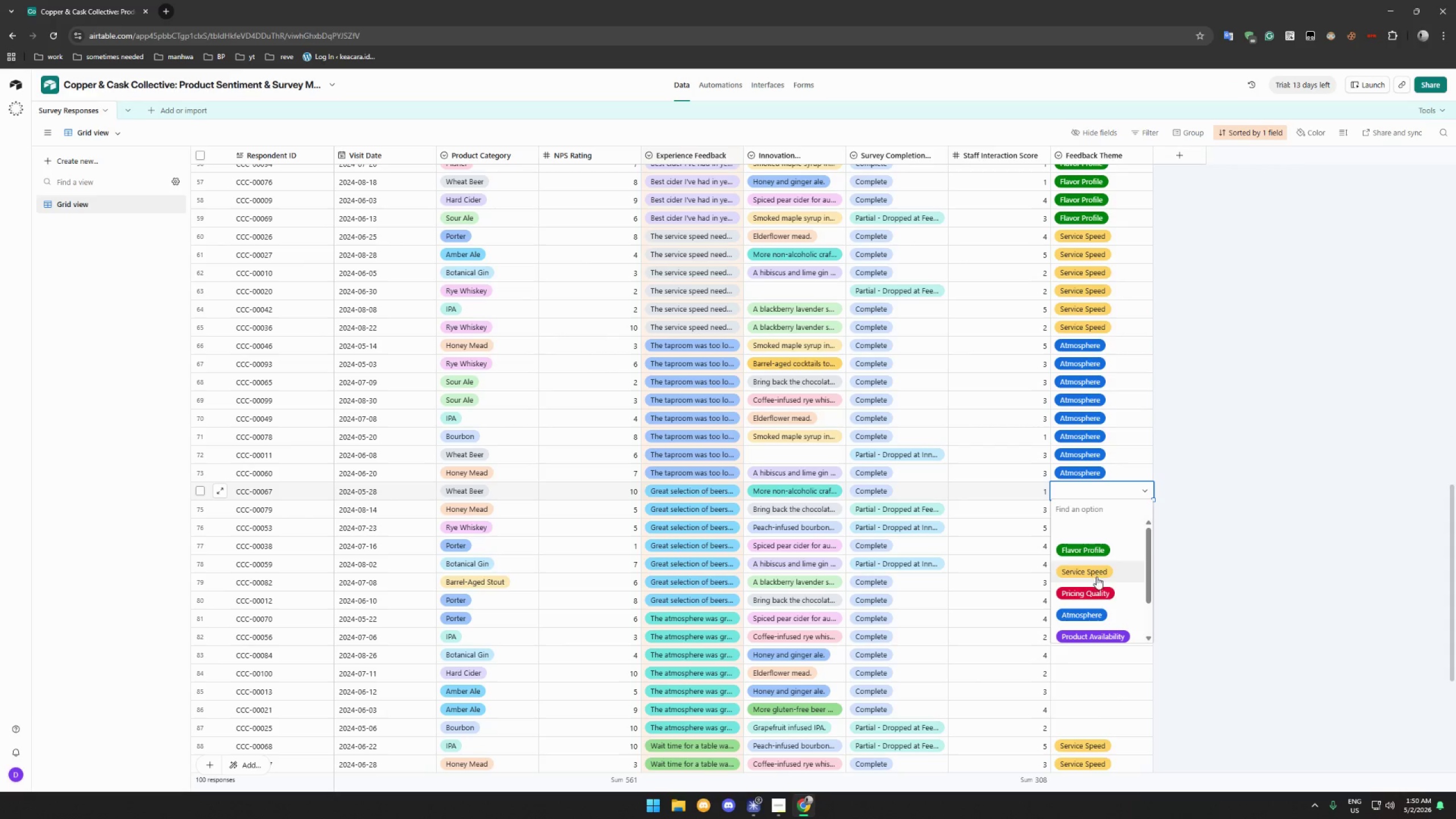 
scroll: coordinate [1100, 578], scroll_direction: down, amount: 4.0
 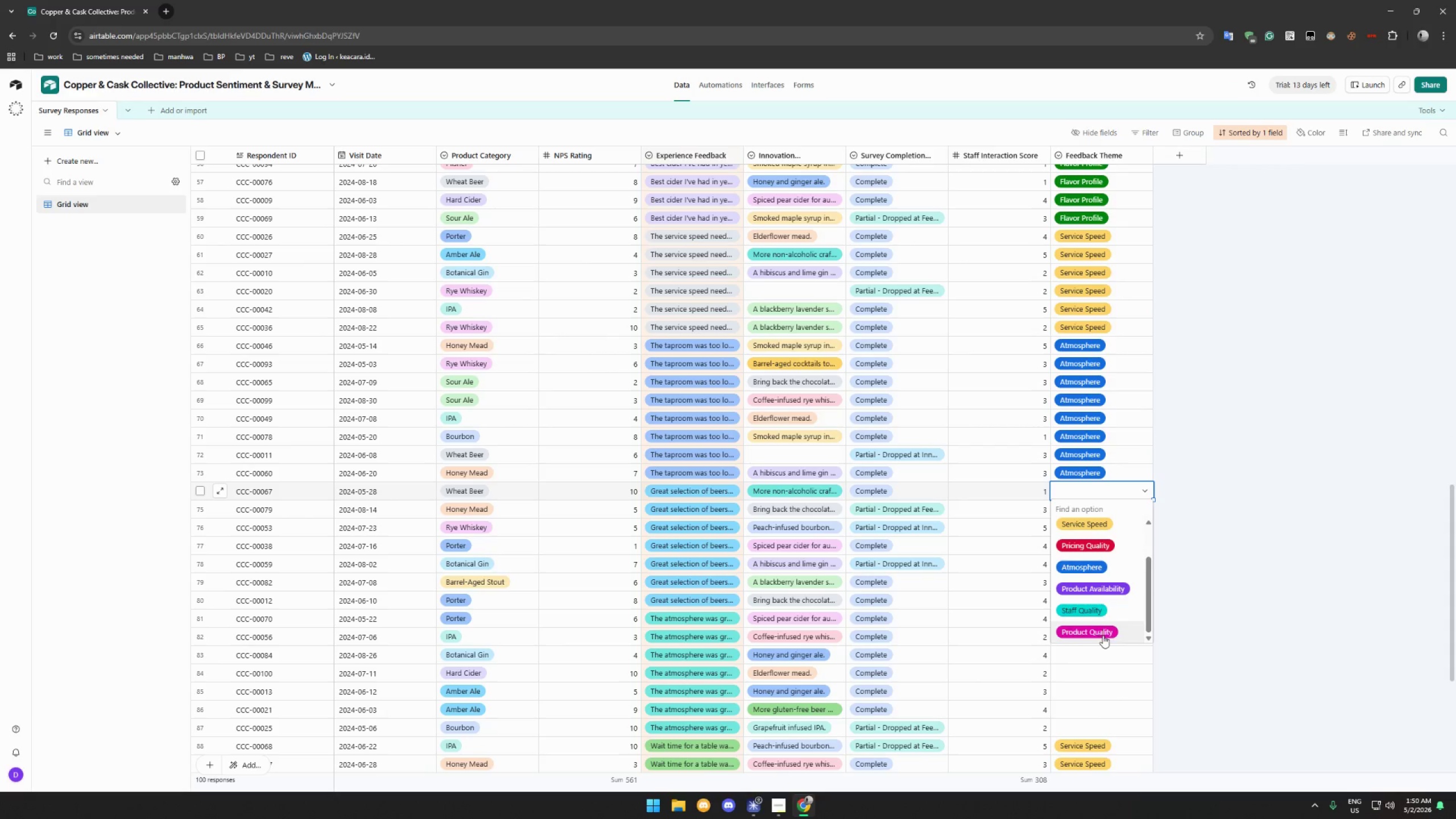 
left_click([1103, 635])
 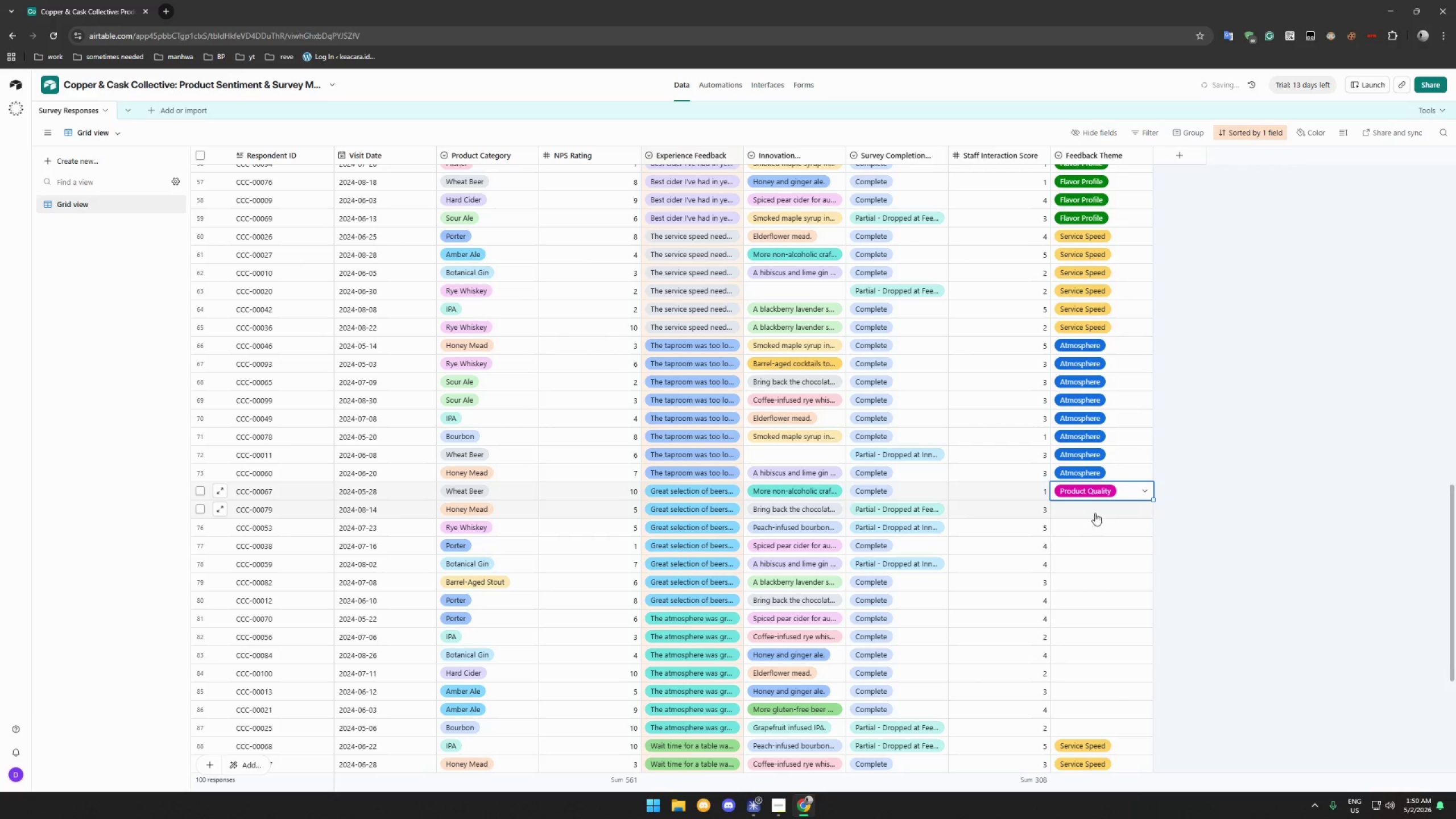 
double_click([1095, 513])
 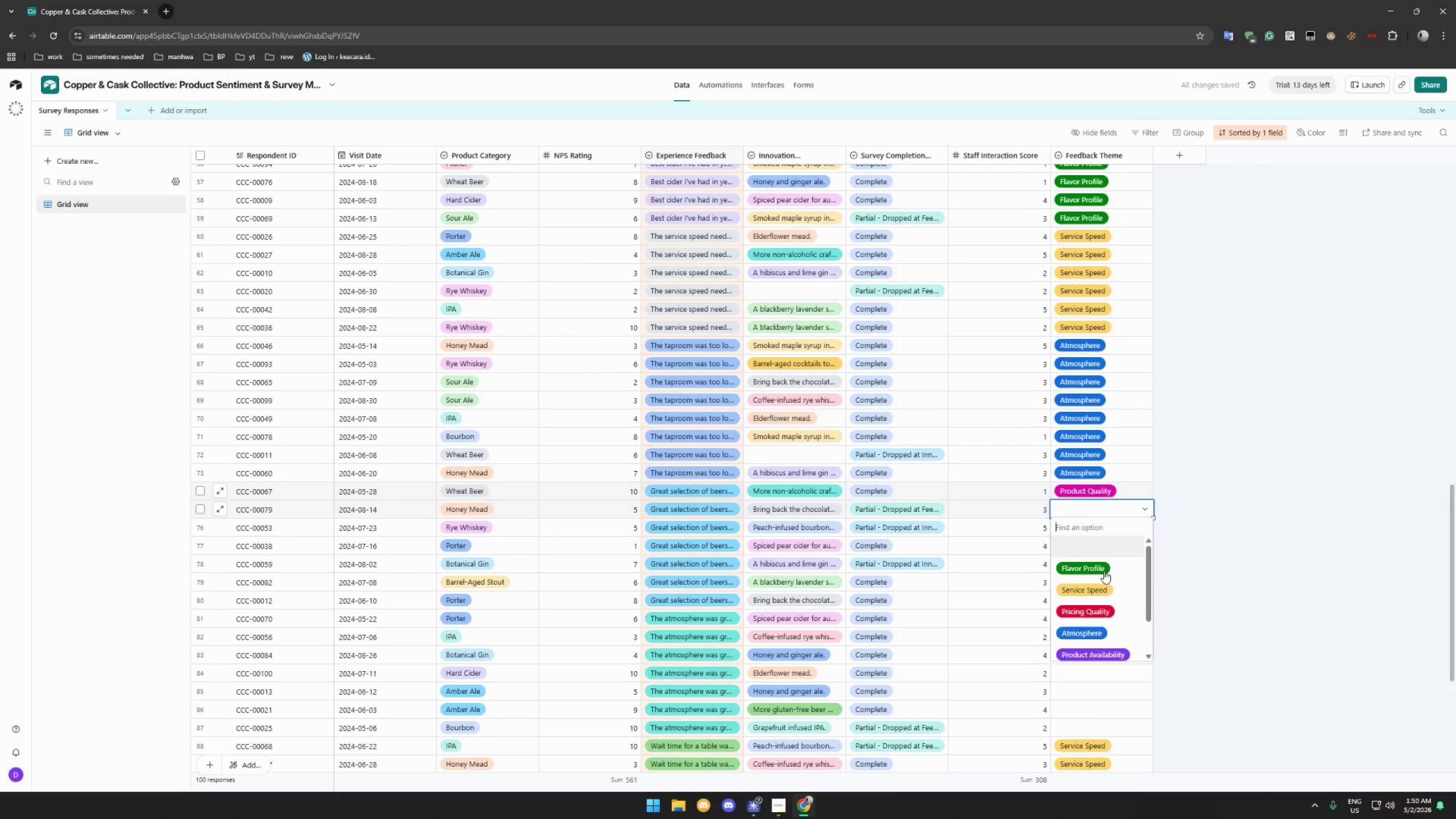 
scroll: coordinate [1103, 601], scroll_direction: down, amount: 4.0
 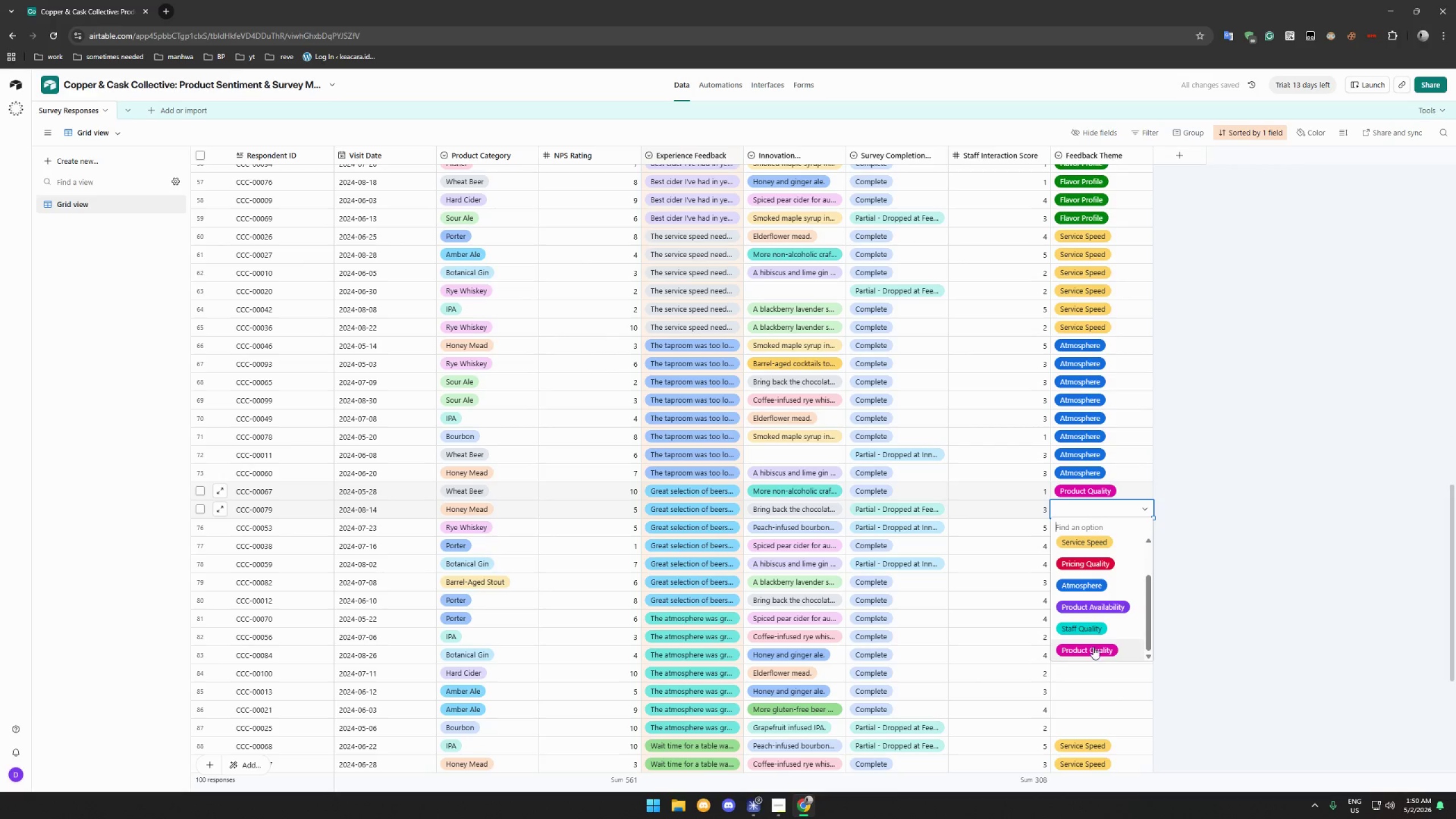 
left_click([1093, 647])
 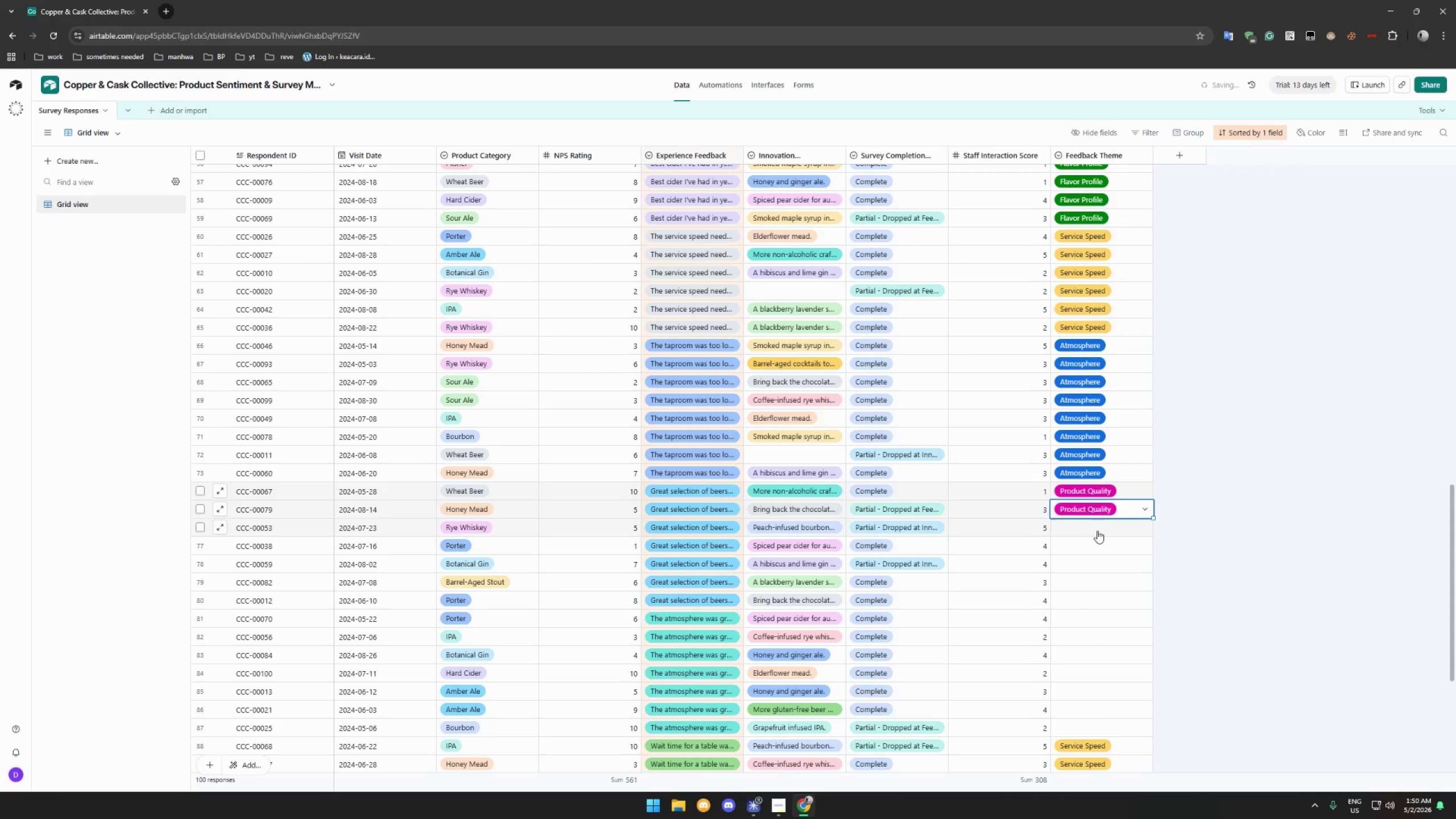 
double_click([1097, 531])
 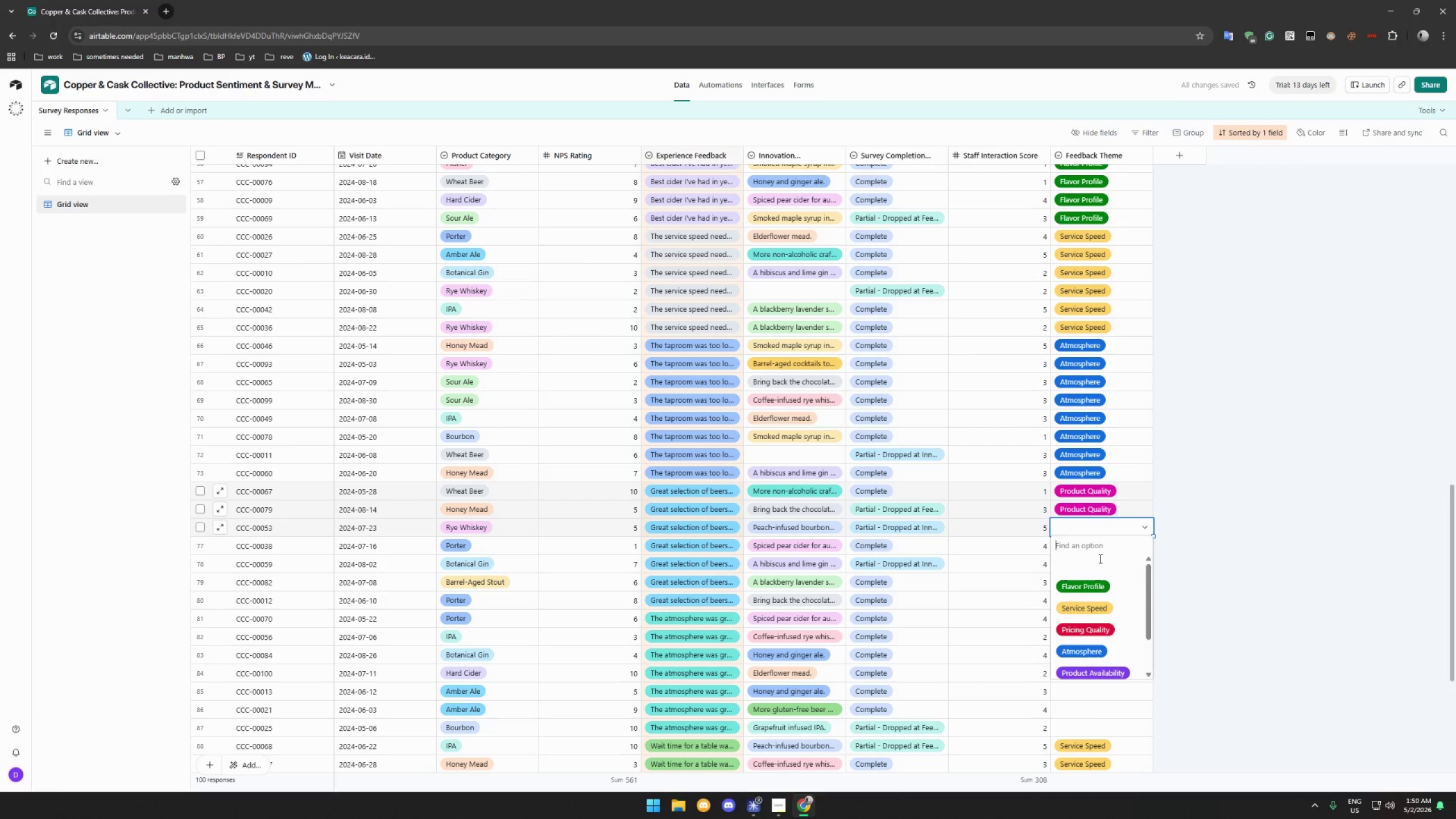 
scroll: coordinate [1102, 599], scroll_direction: down, amount: 4.0
 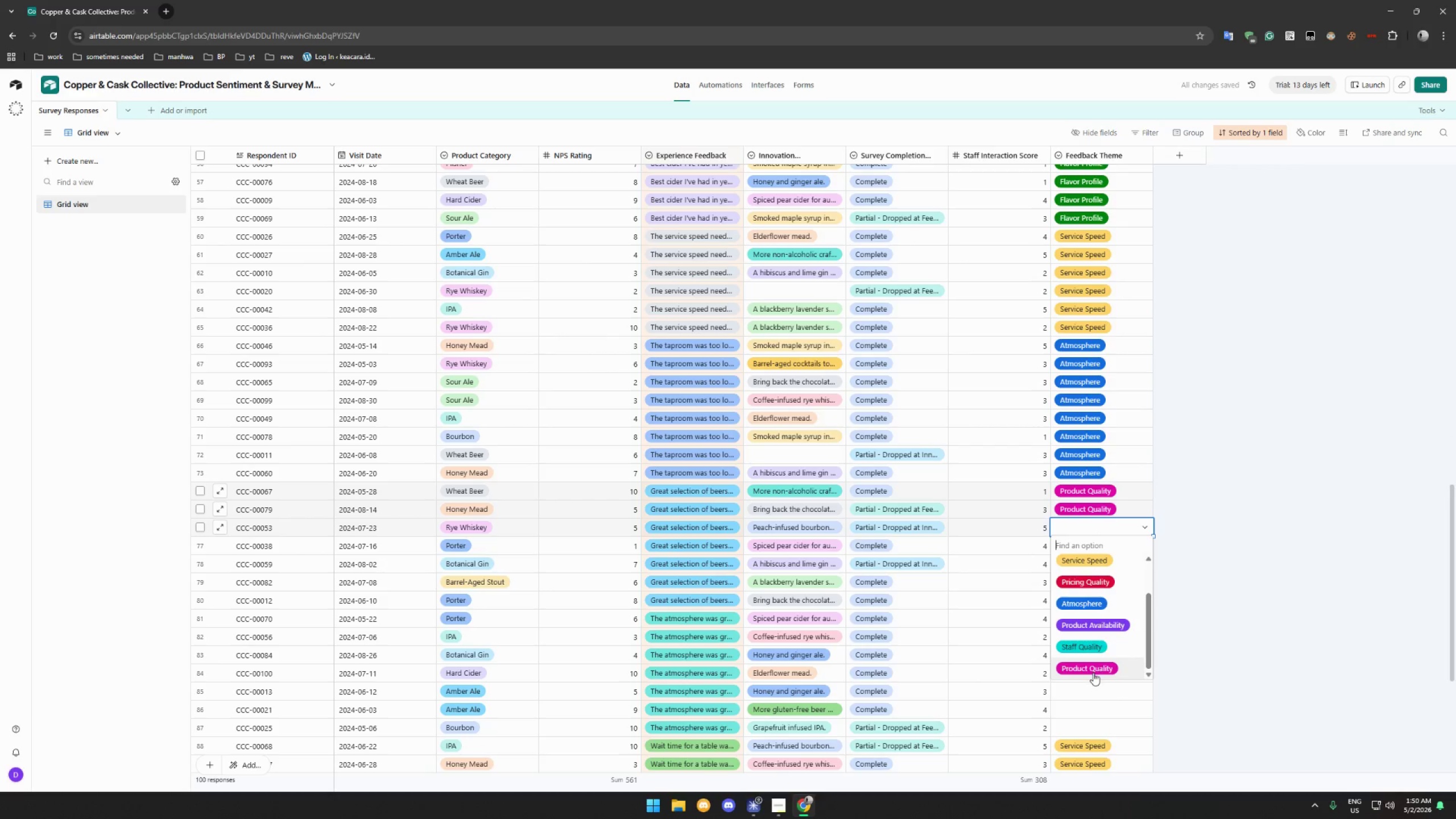 
left_click([1093, 672])
 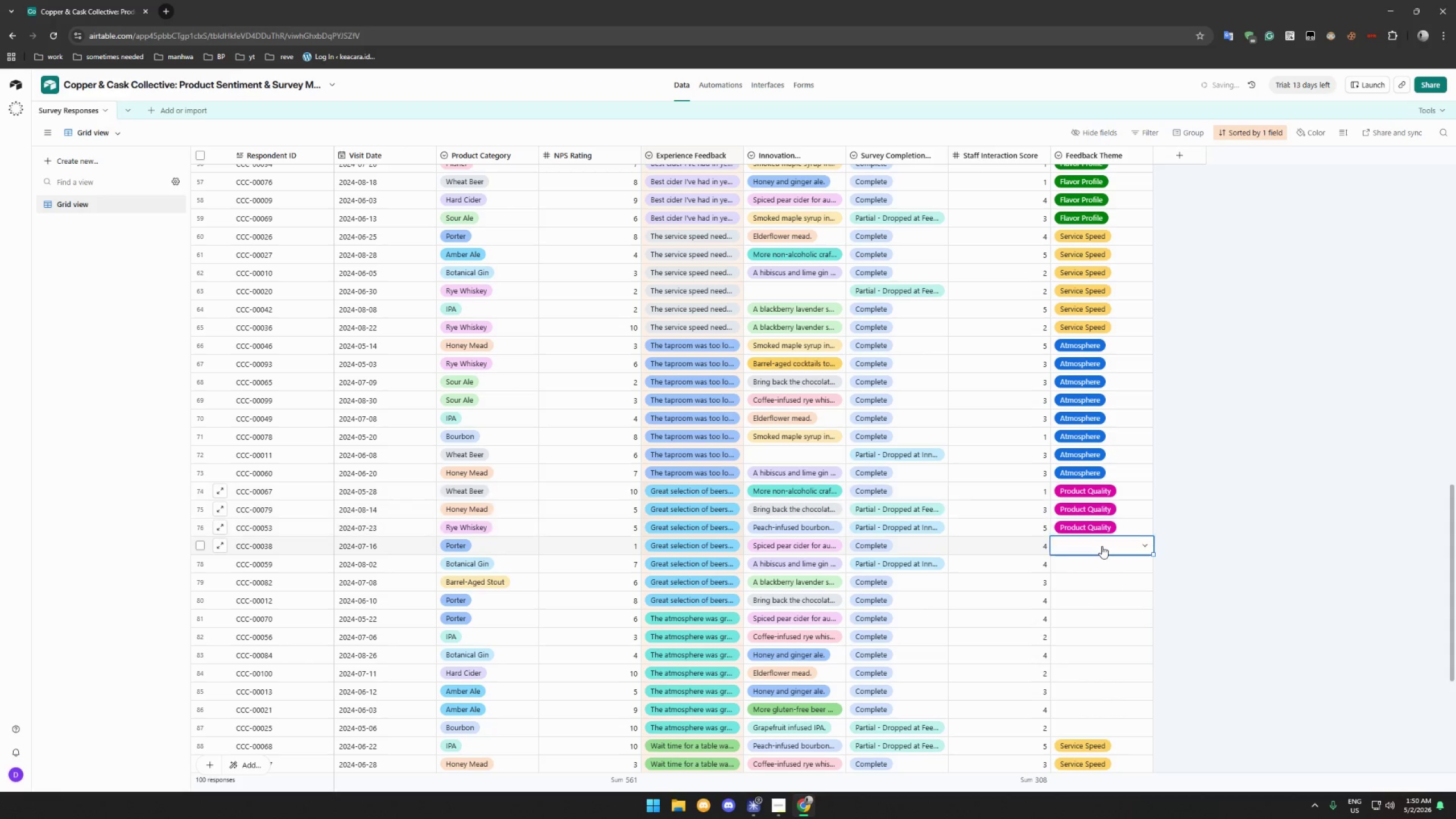 
double_click([1102, 546])
 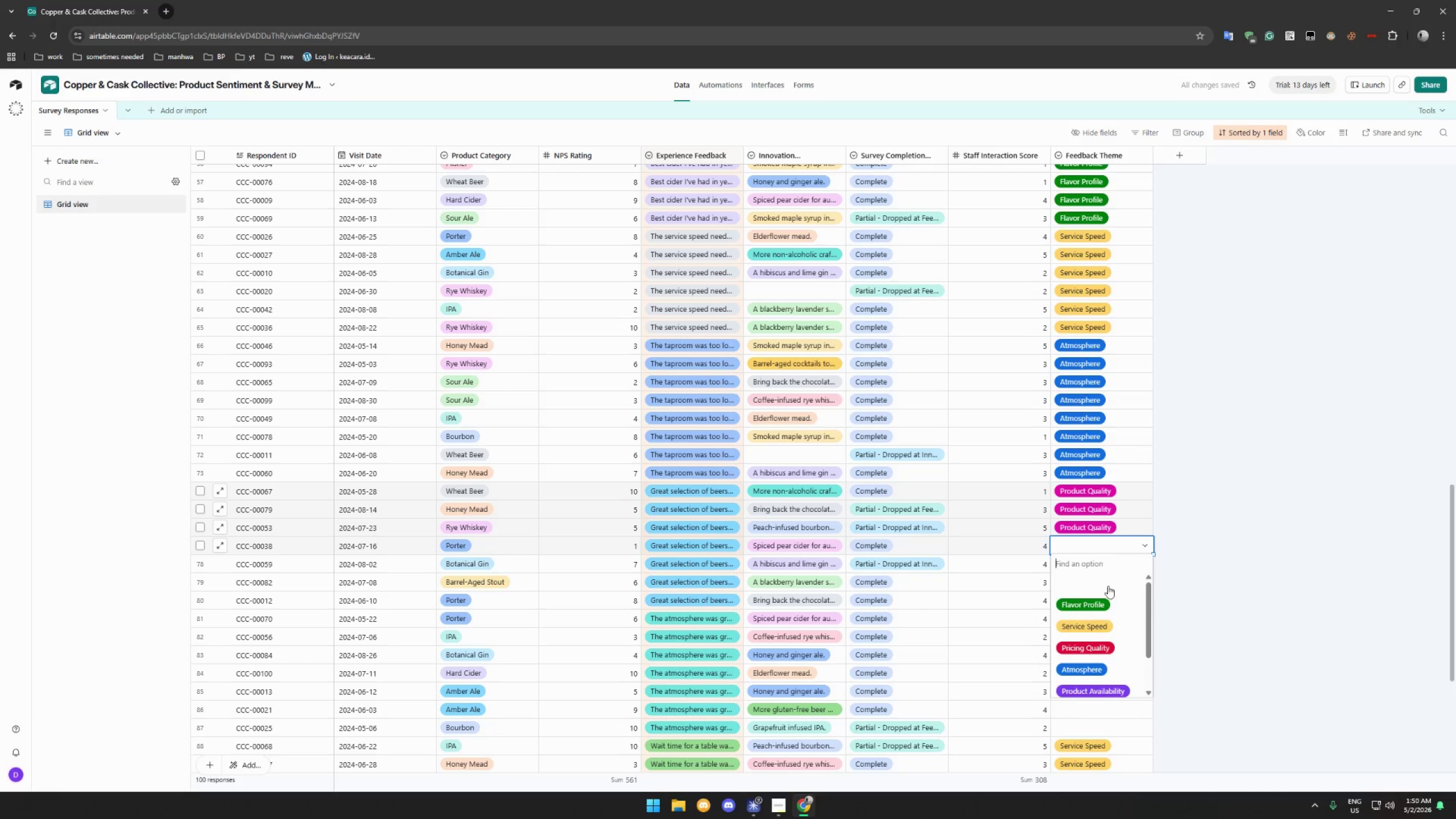 
scroll: coordinate [1108, 616], scroll_direction: down, amount: 4.0
 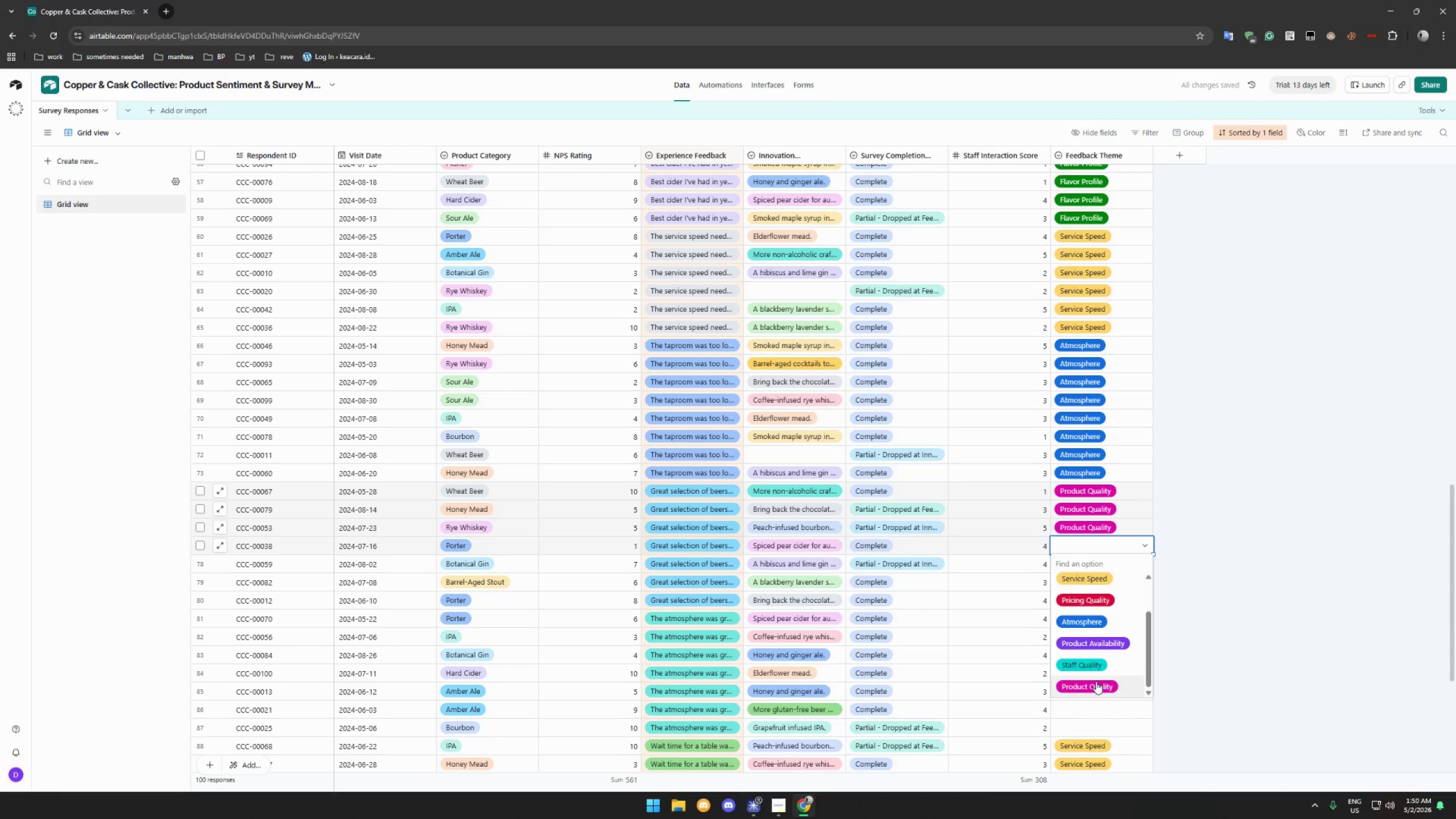 
left_click([1096, 684])
 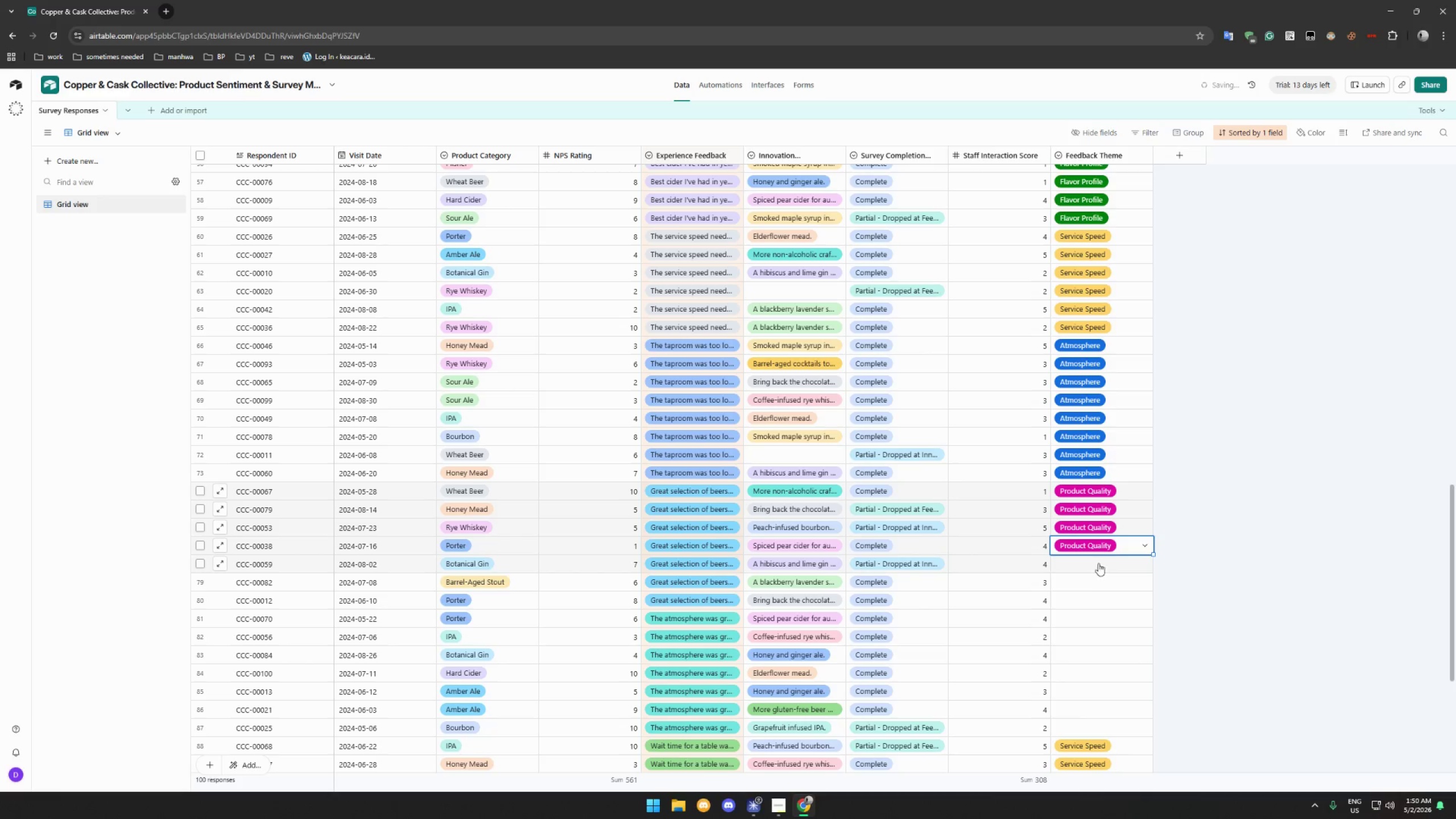 
double_click([1098, 563])
 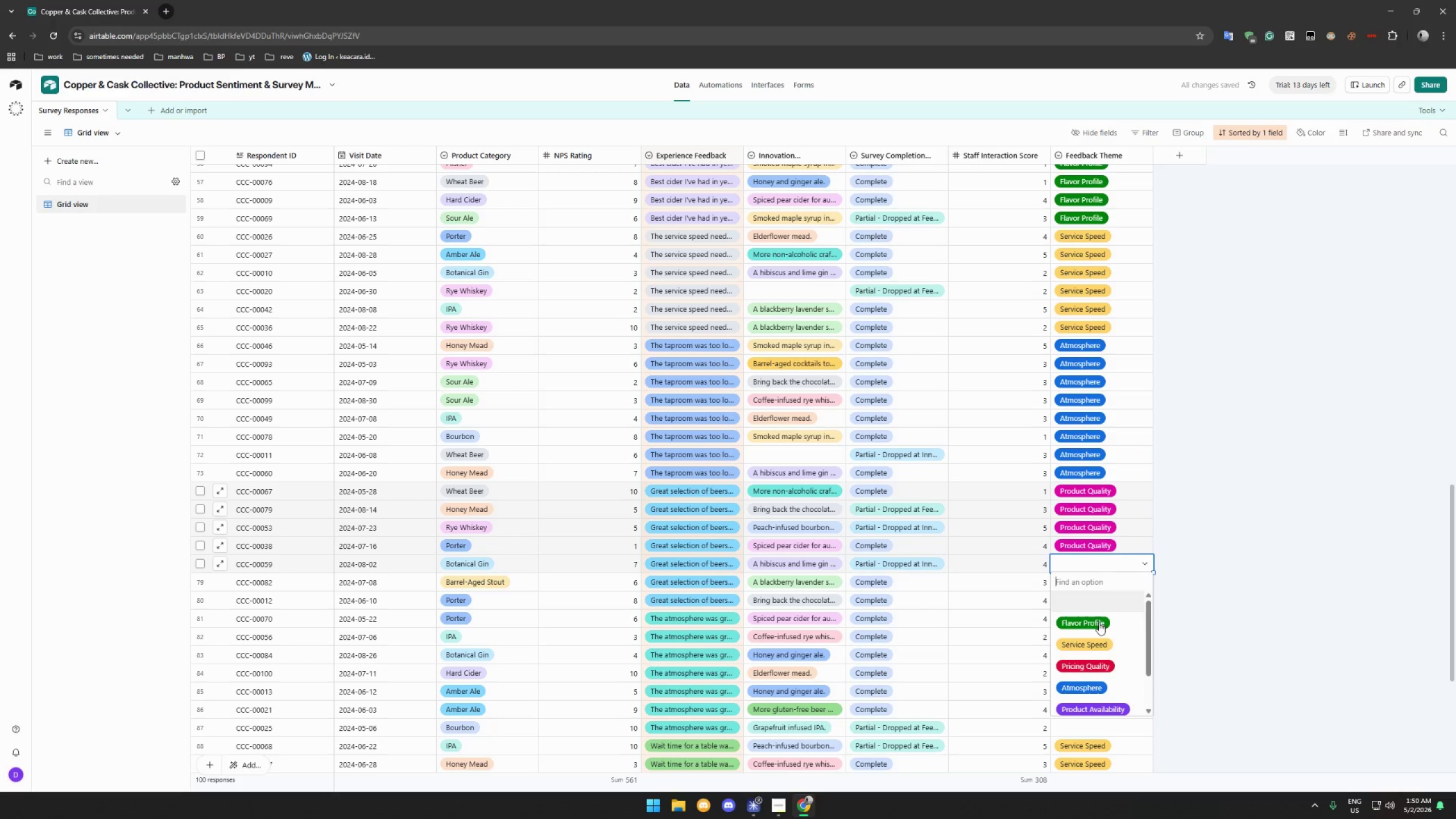 
scroll: coordinate [1099, 668], scroll_direction: down, amount: 7.0
 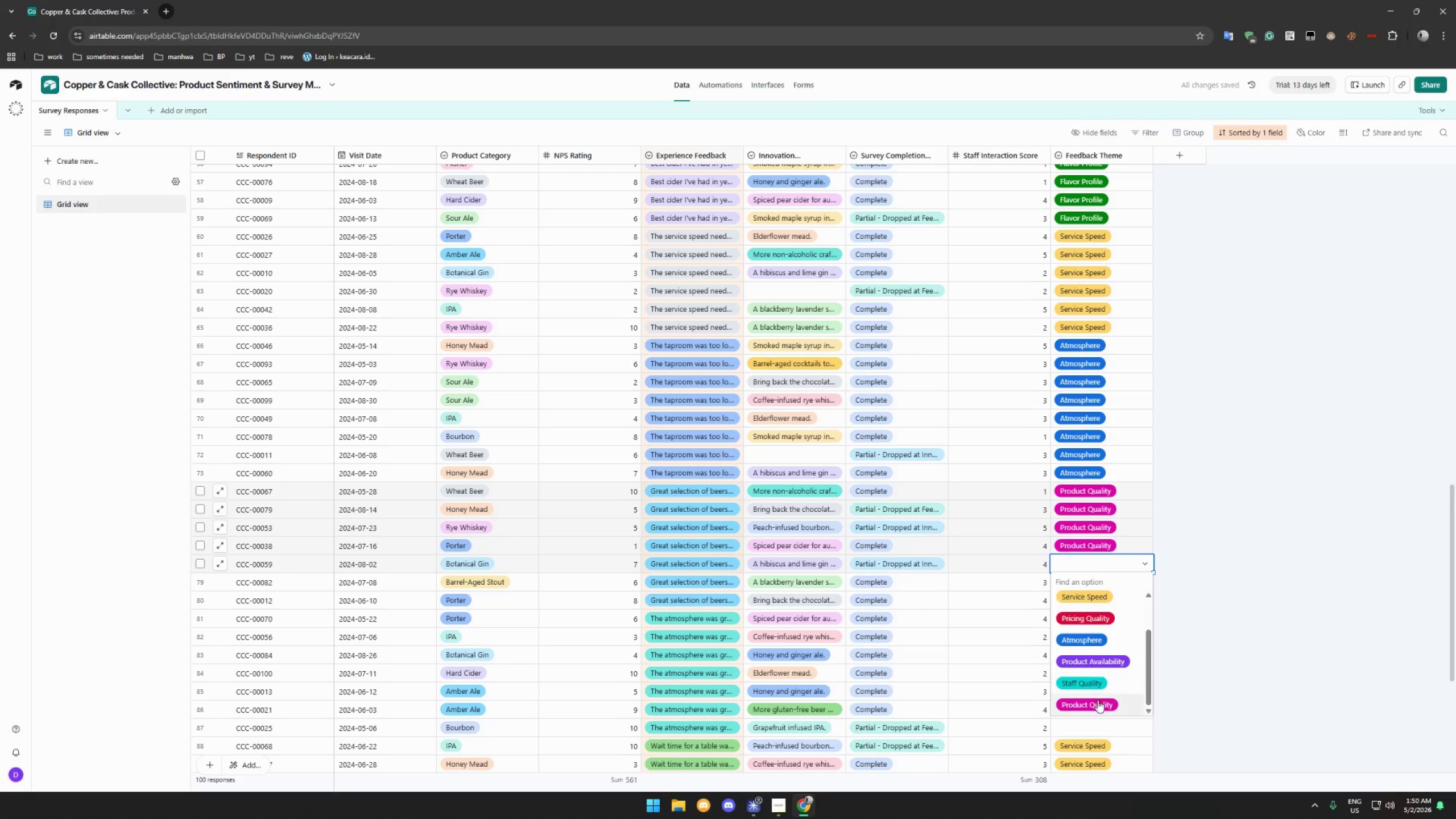 
left_click([1098, 701])
 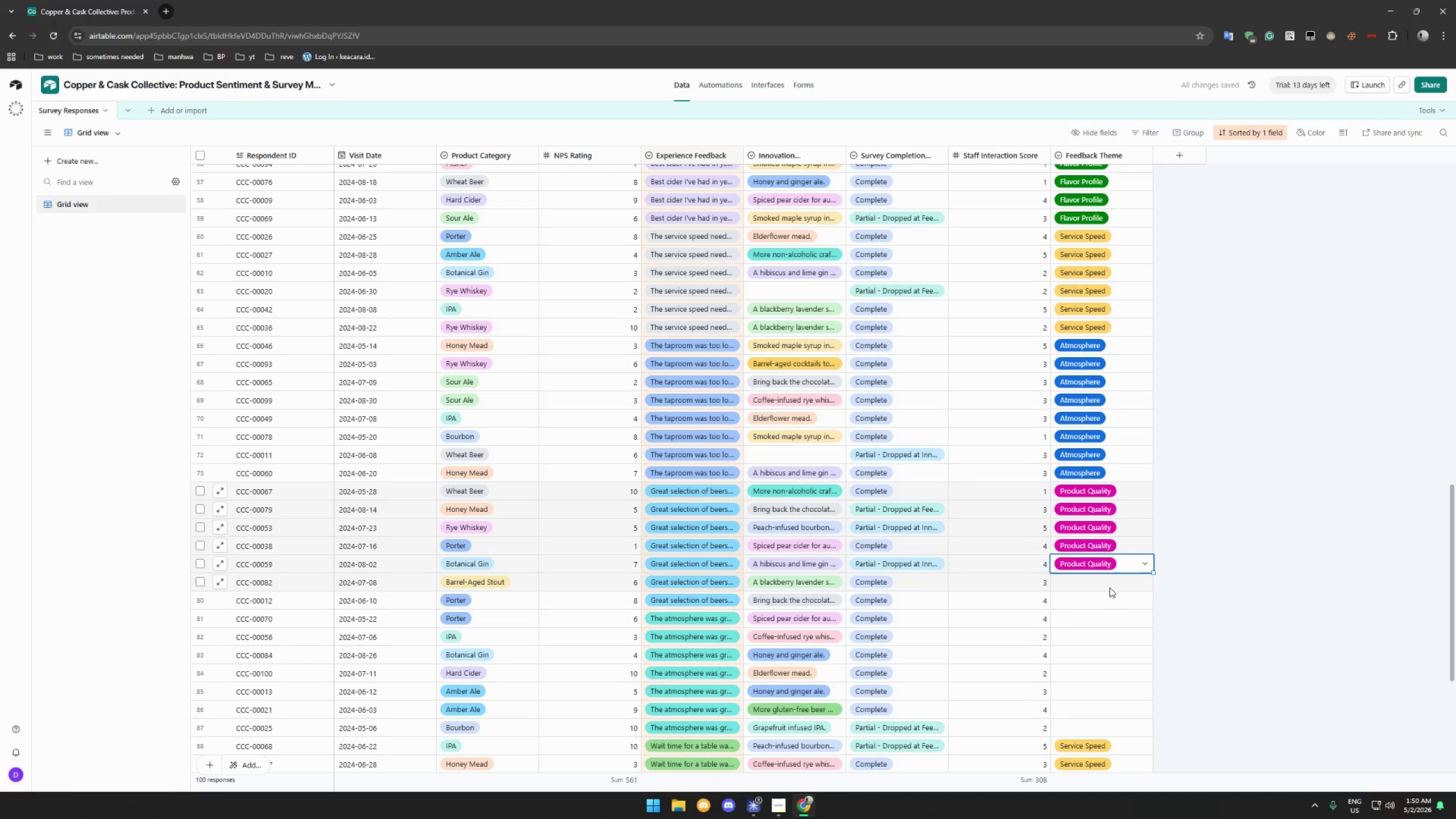 
double_click([1110, 588])
 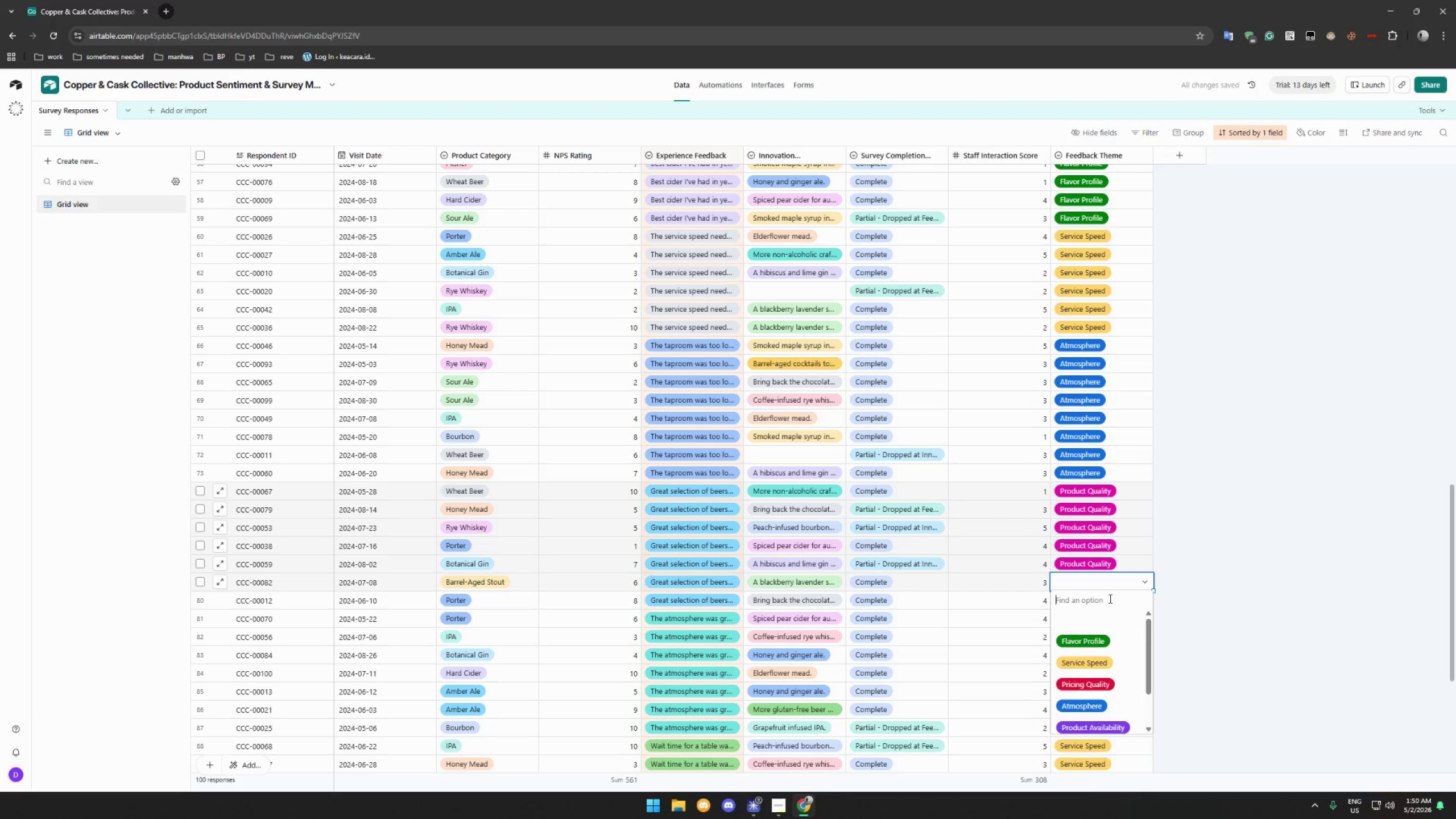 
scroll: coordinate [1107, 698], scroll_direction: down, amount: 4.0
 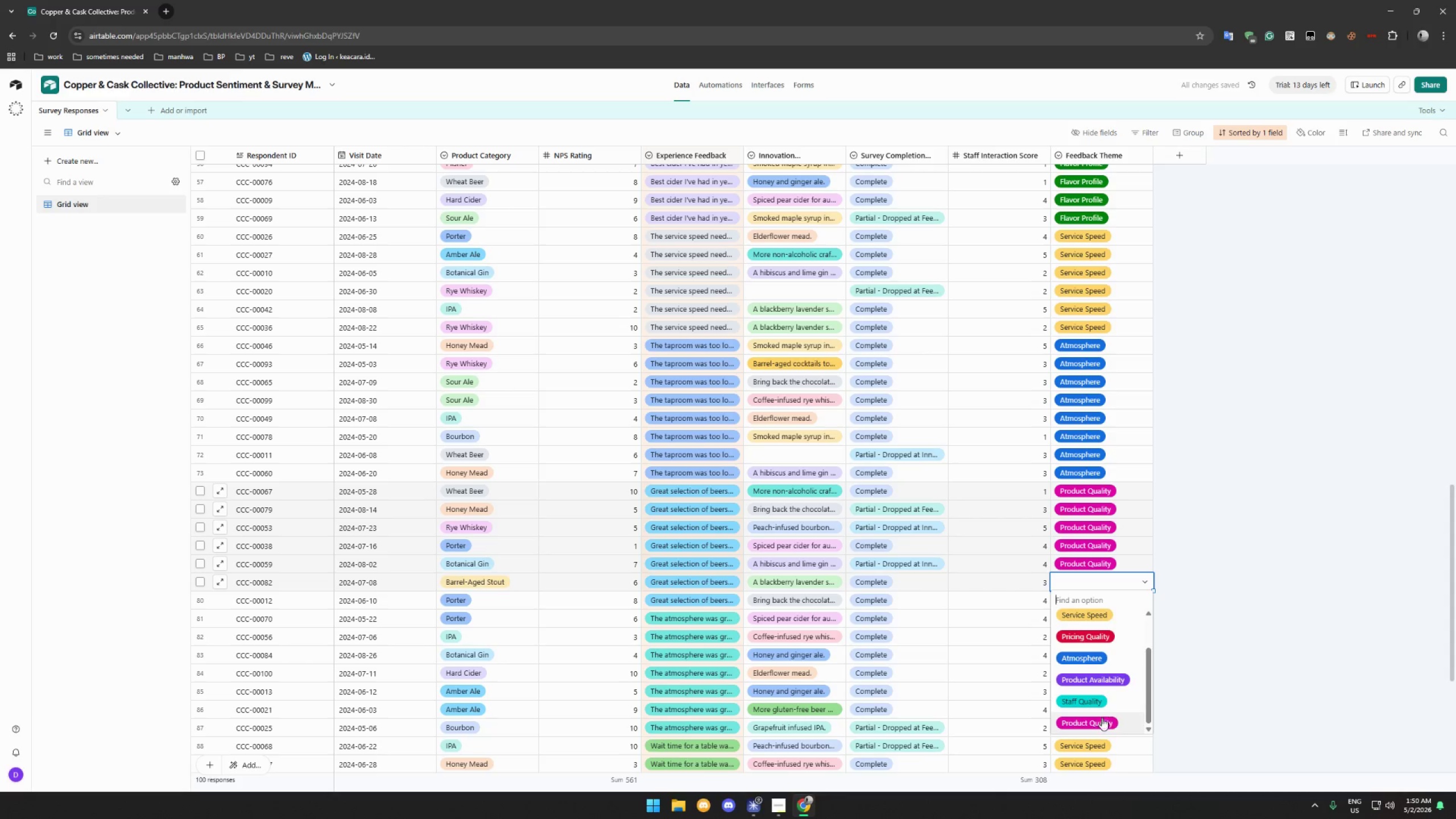 
left_click([1102, 718])
 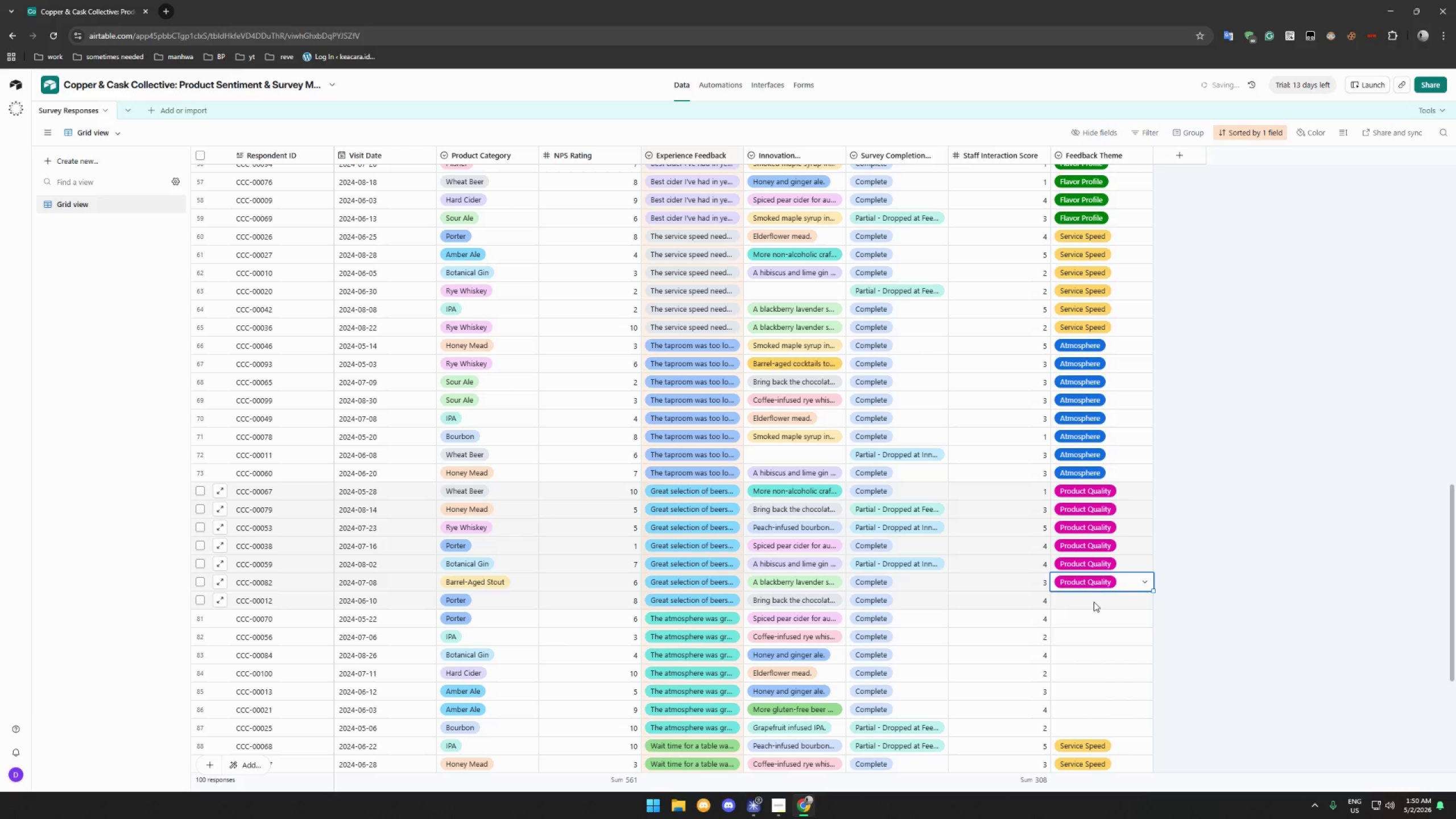 
double_click([1094, 602])
 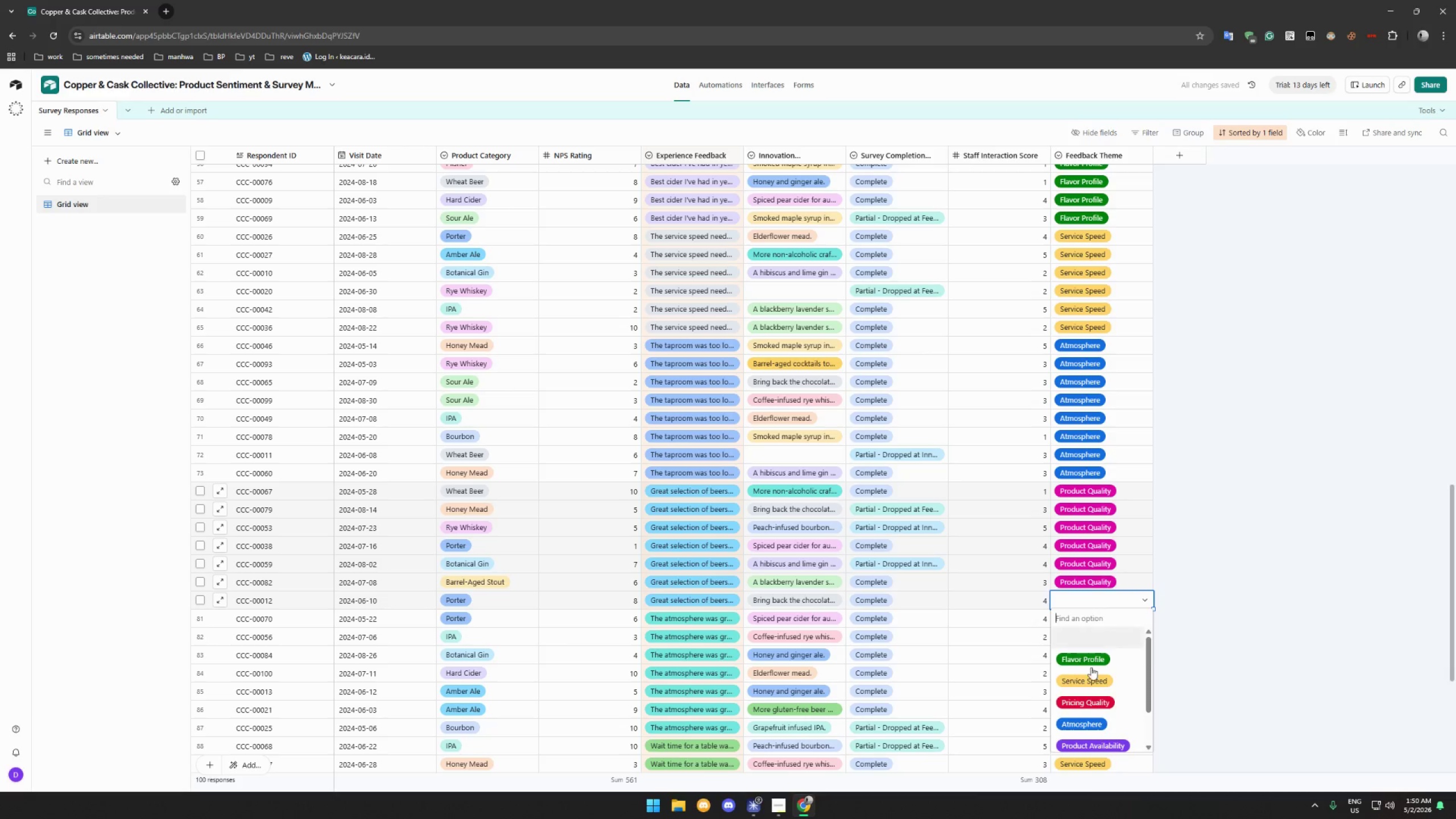 
scroll: coordinate [1090, 681], scroll_direction: down, amount: 4.0
 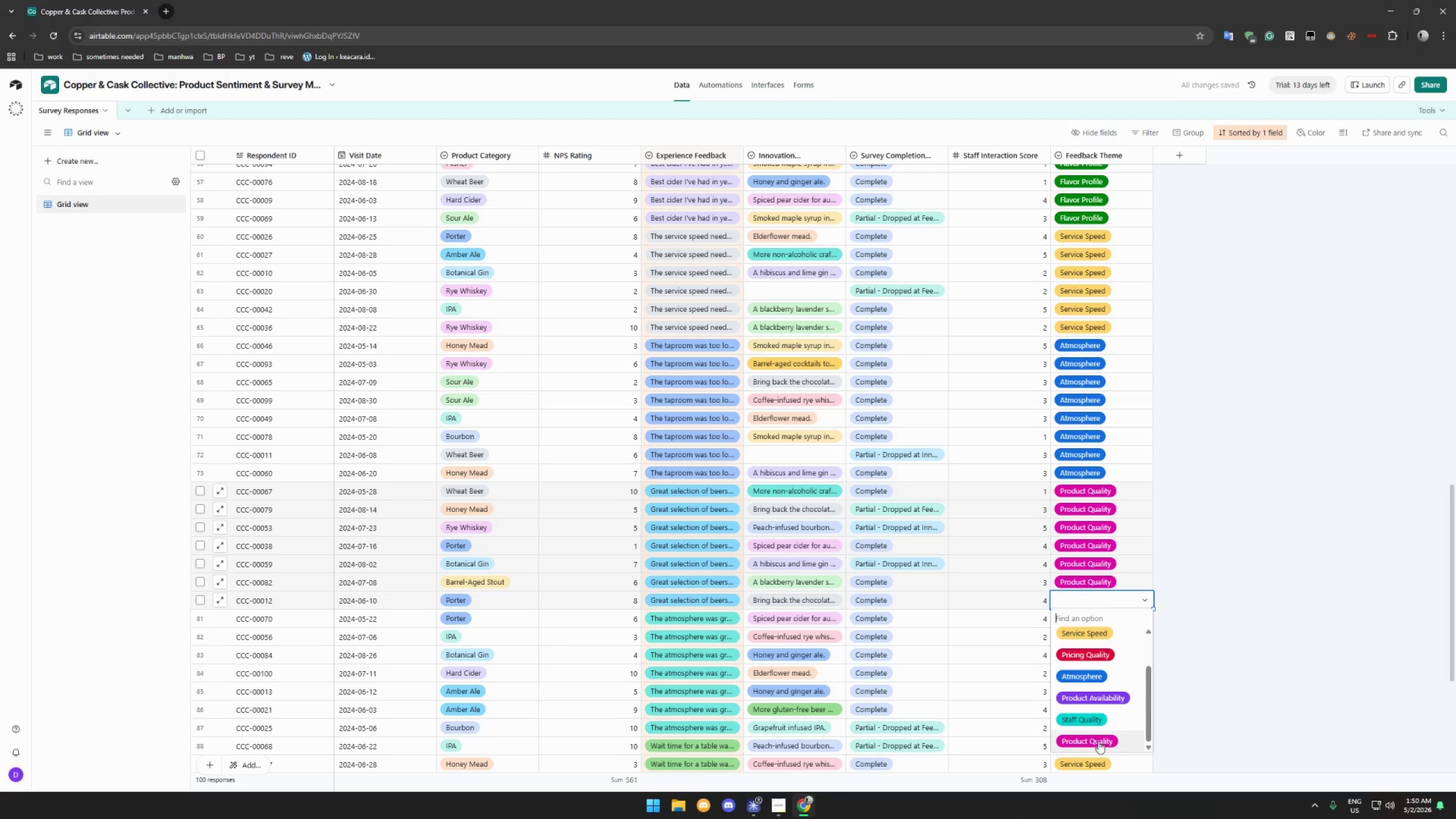 
left_click([1099, 743])
 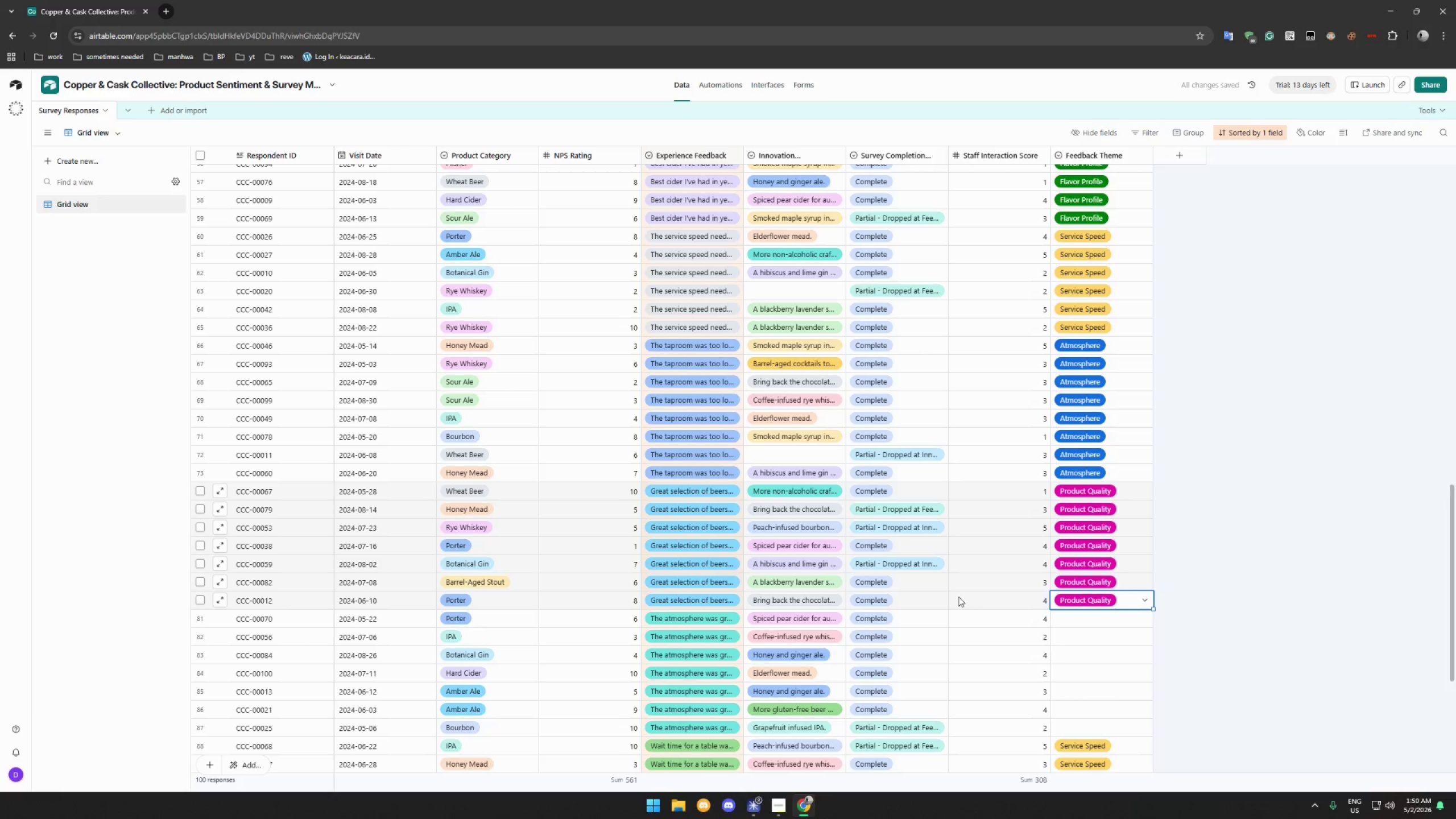 
wait(10.23)
 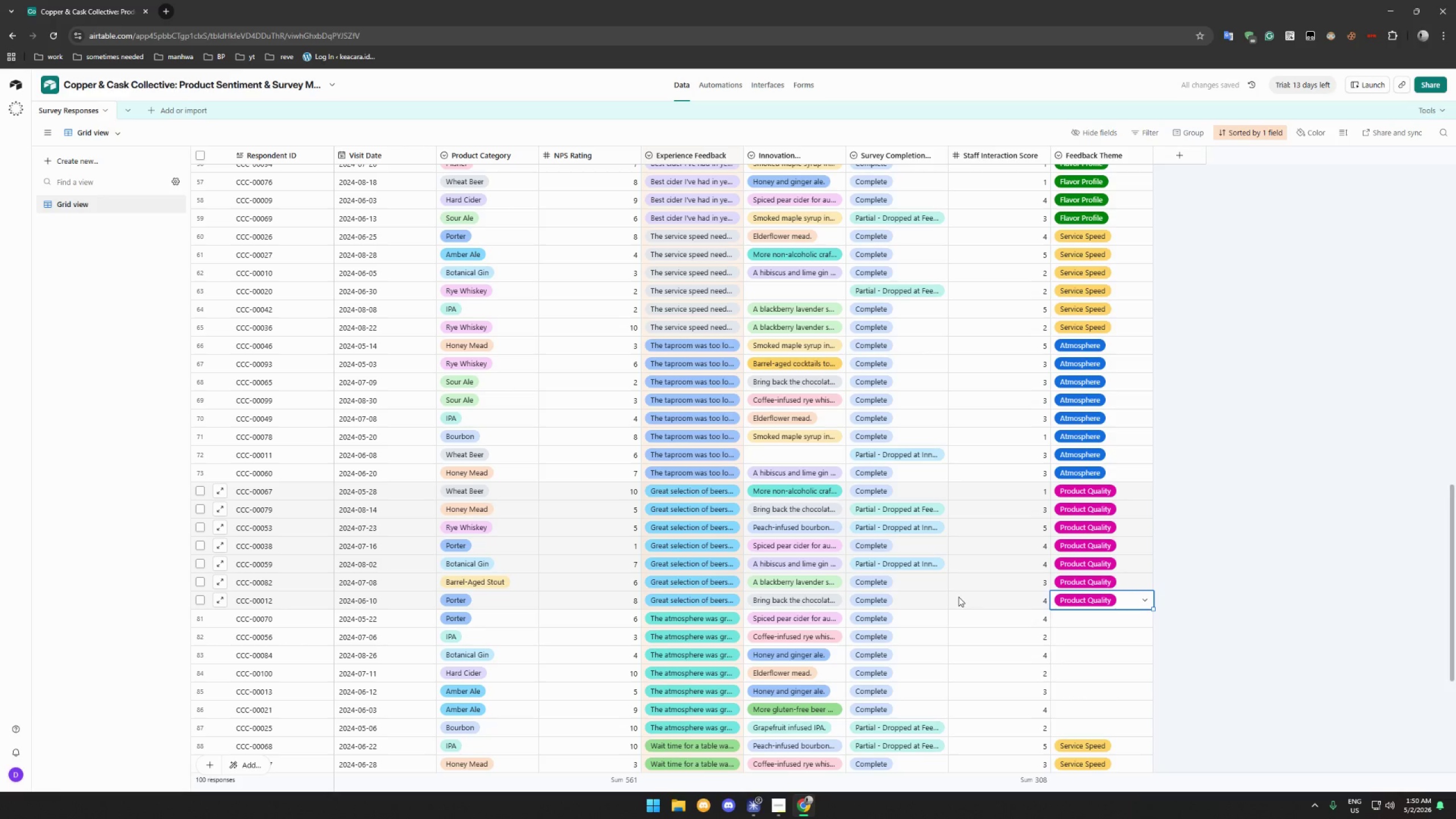 
scroll: coordinate [976, 581], scroll_direction: down, amount: 16.0
 